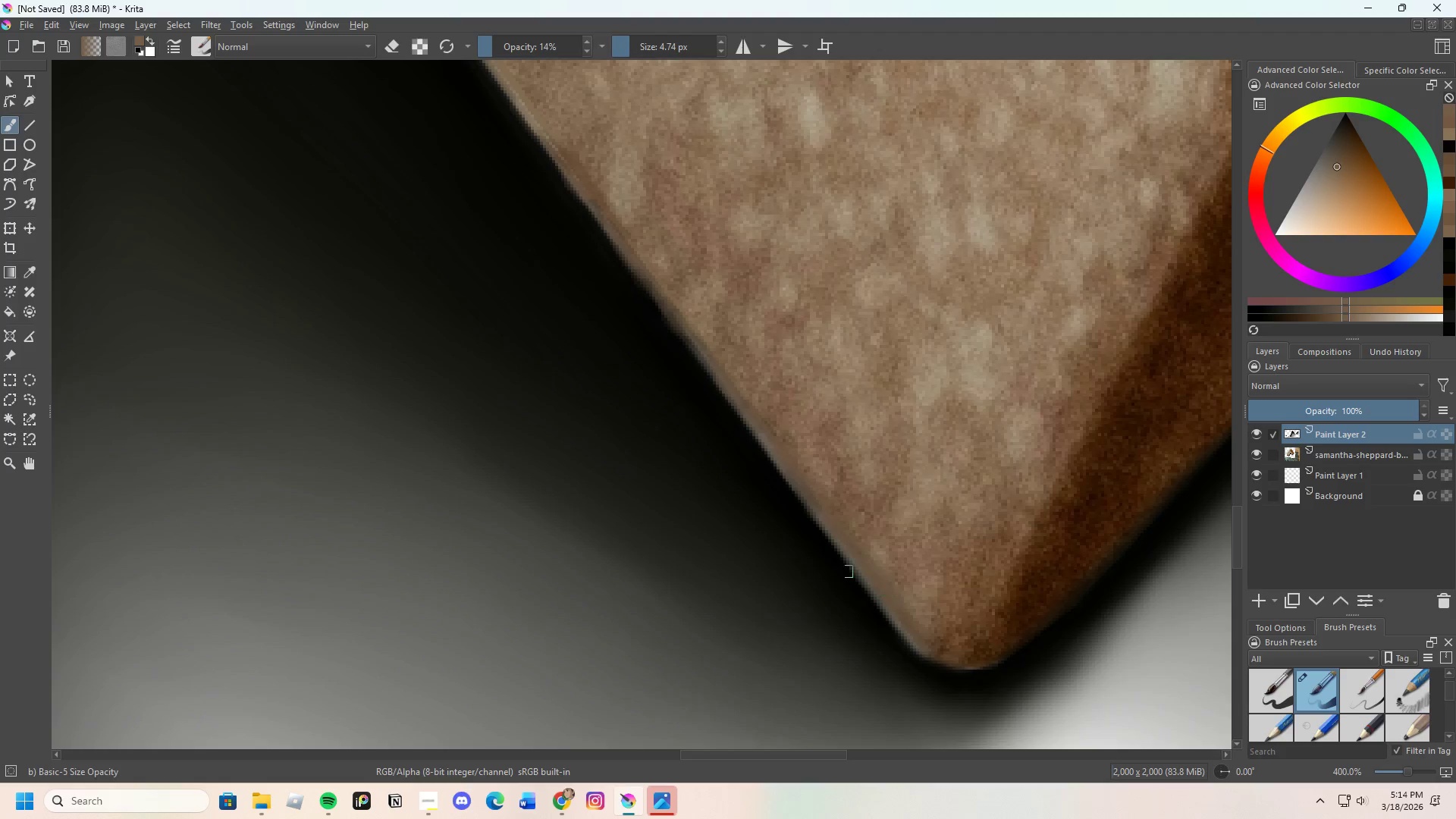 
hold_key(key=ControlLeft, duration=1.47)
left_click([837, 493])
 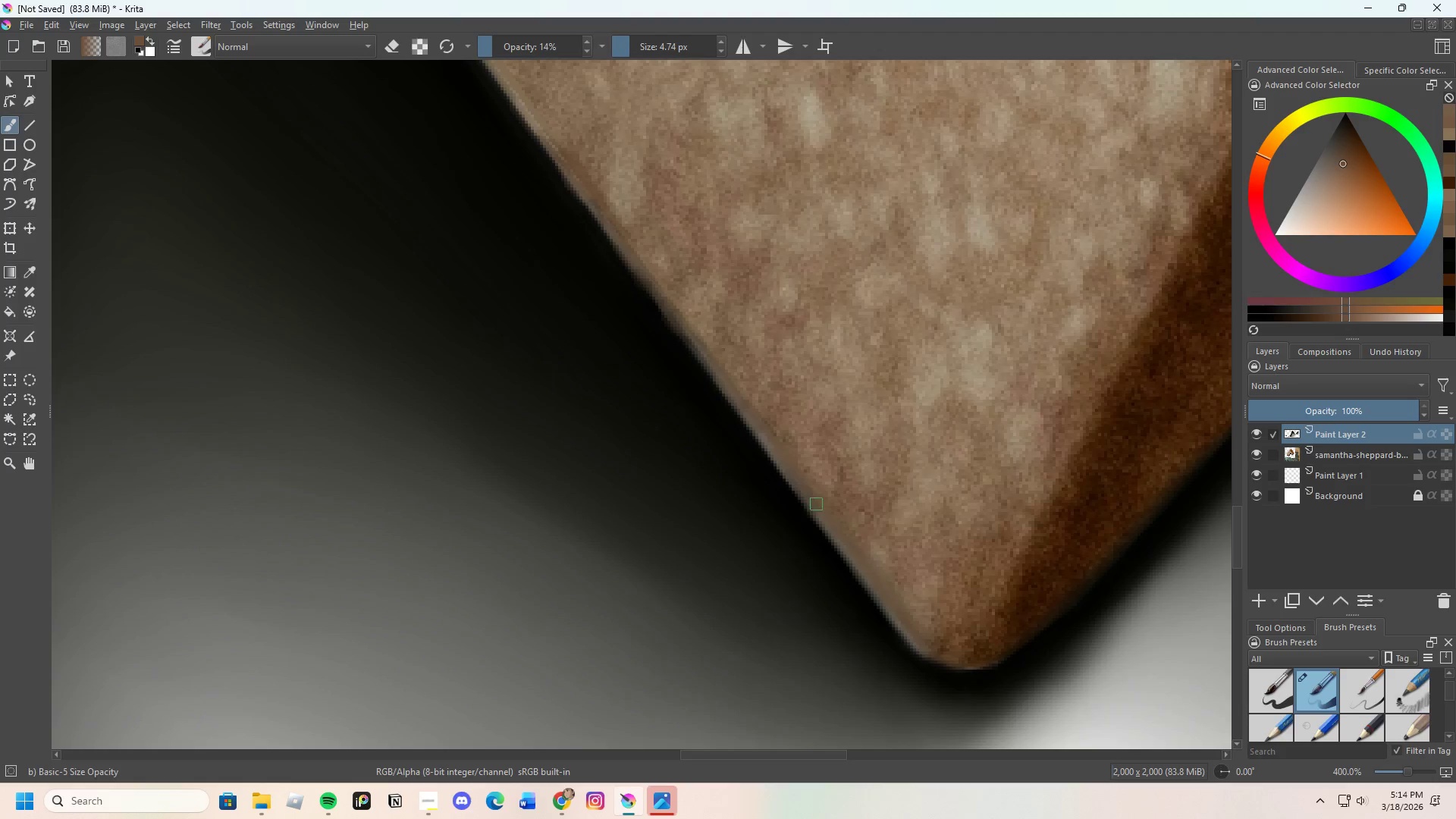 
left_click_drag(start_coordinate=[820, 509], to_coordinate=[856, 554])
 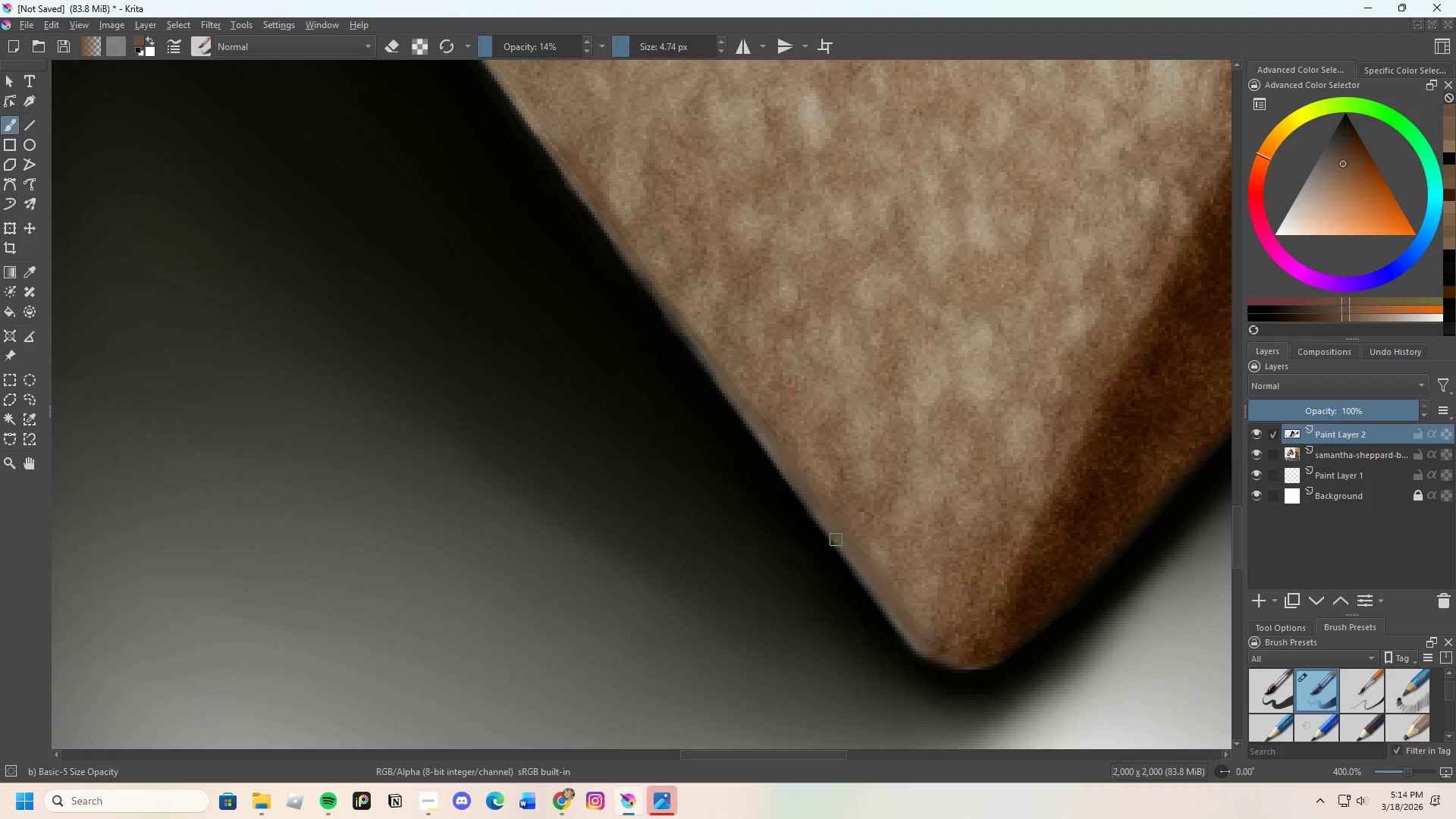 
left_click_drag(start_coordinate=[842, 547], to_coordinate=[869, 576])
 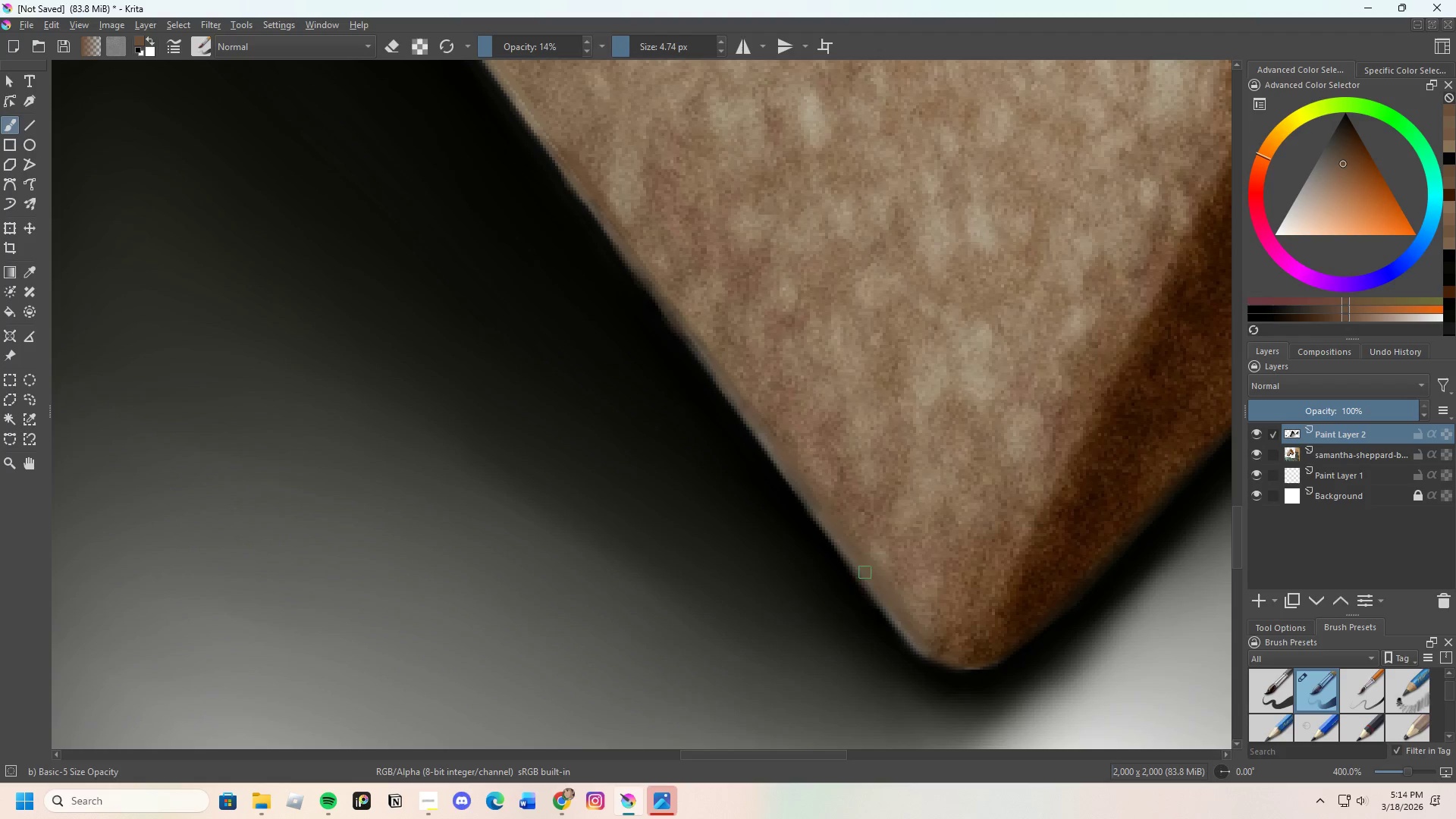 
left_click_drag(start_coordinate=[871, 584], to_coordinate=[892, 613])
 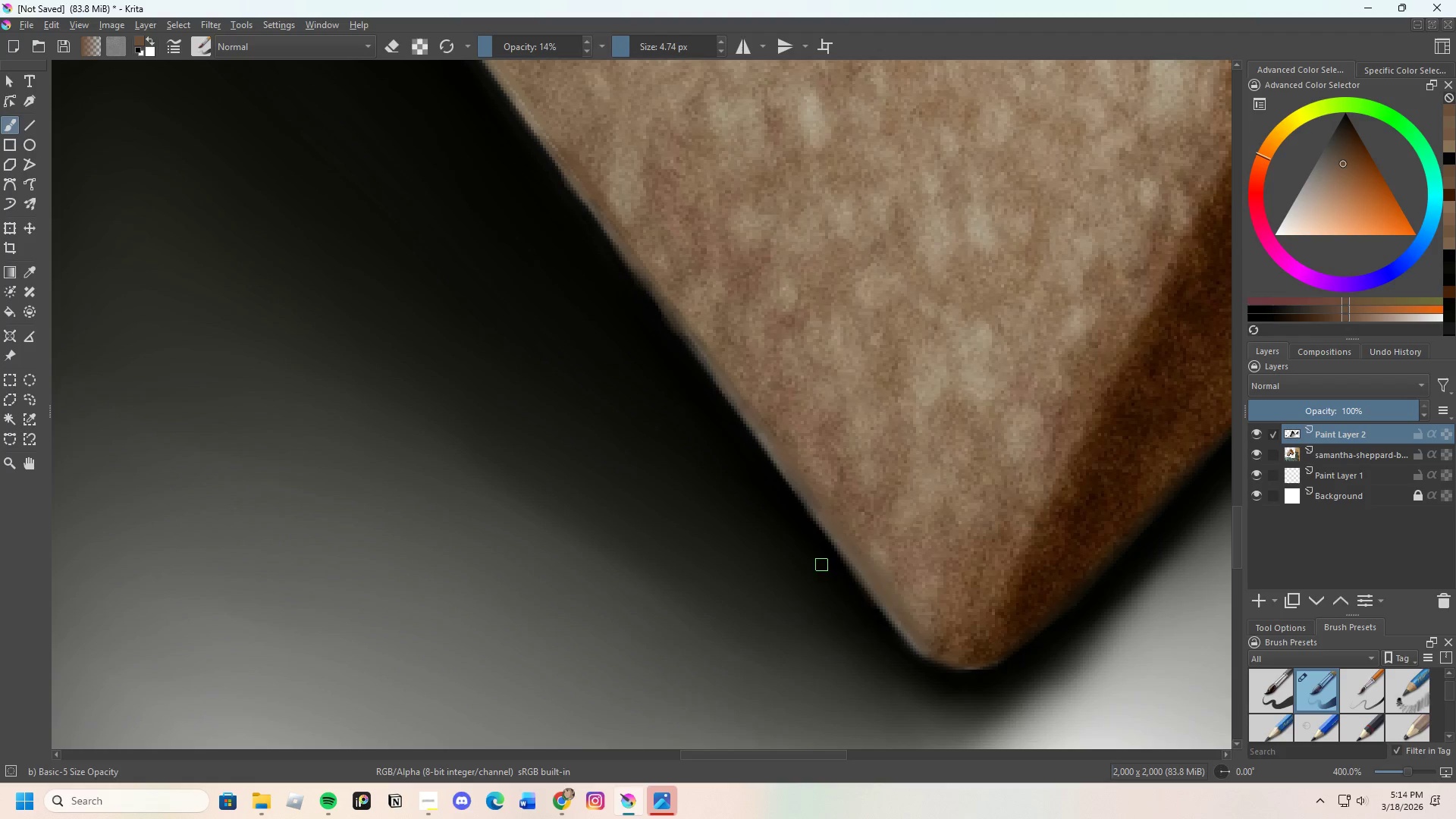 
hold_key(key=ControlLeft, duration=0.48)
 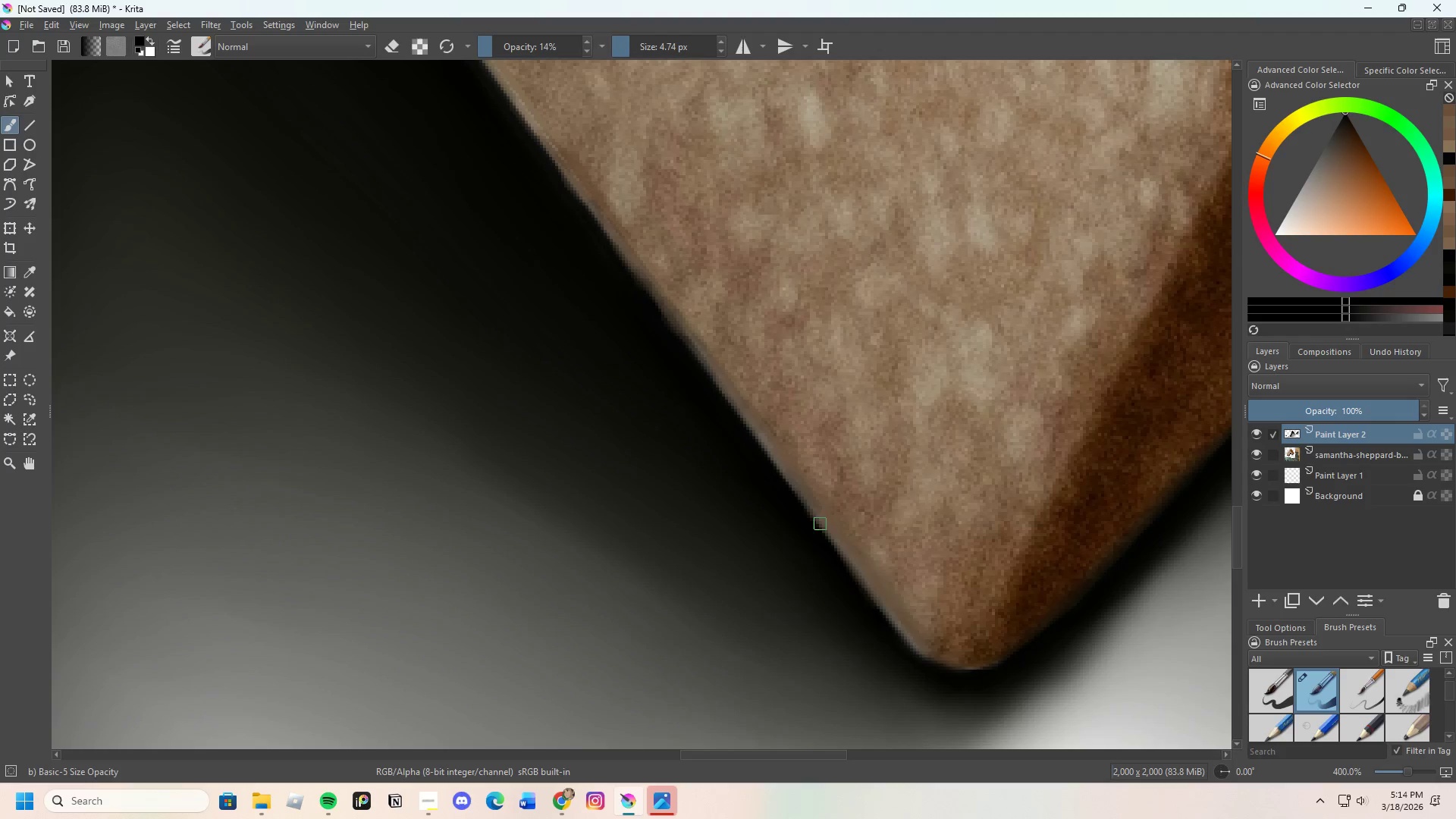 
left_click_drag(start_coordinate=[830, 540], to_coordinate=[871, 598])
 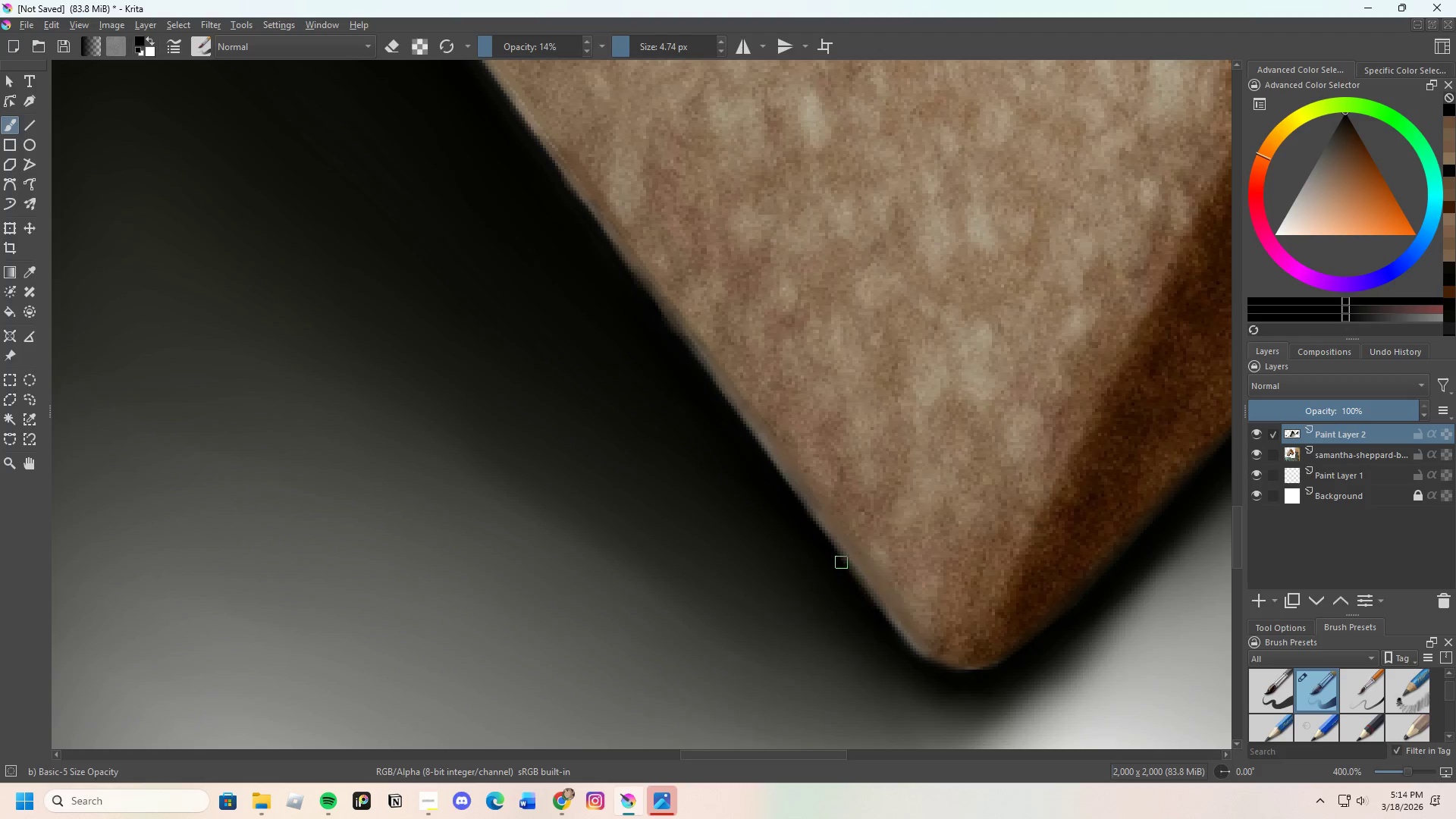 
left_click_drag(start_coordinate=[859, 580], to_coordinate=[906, 641])
 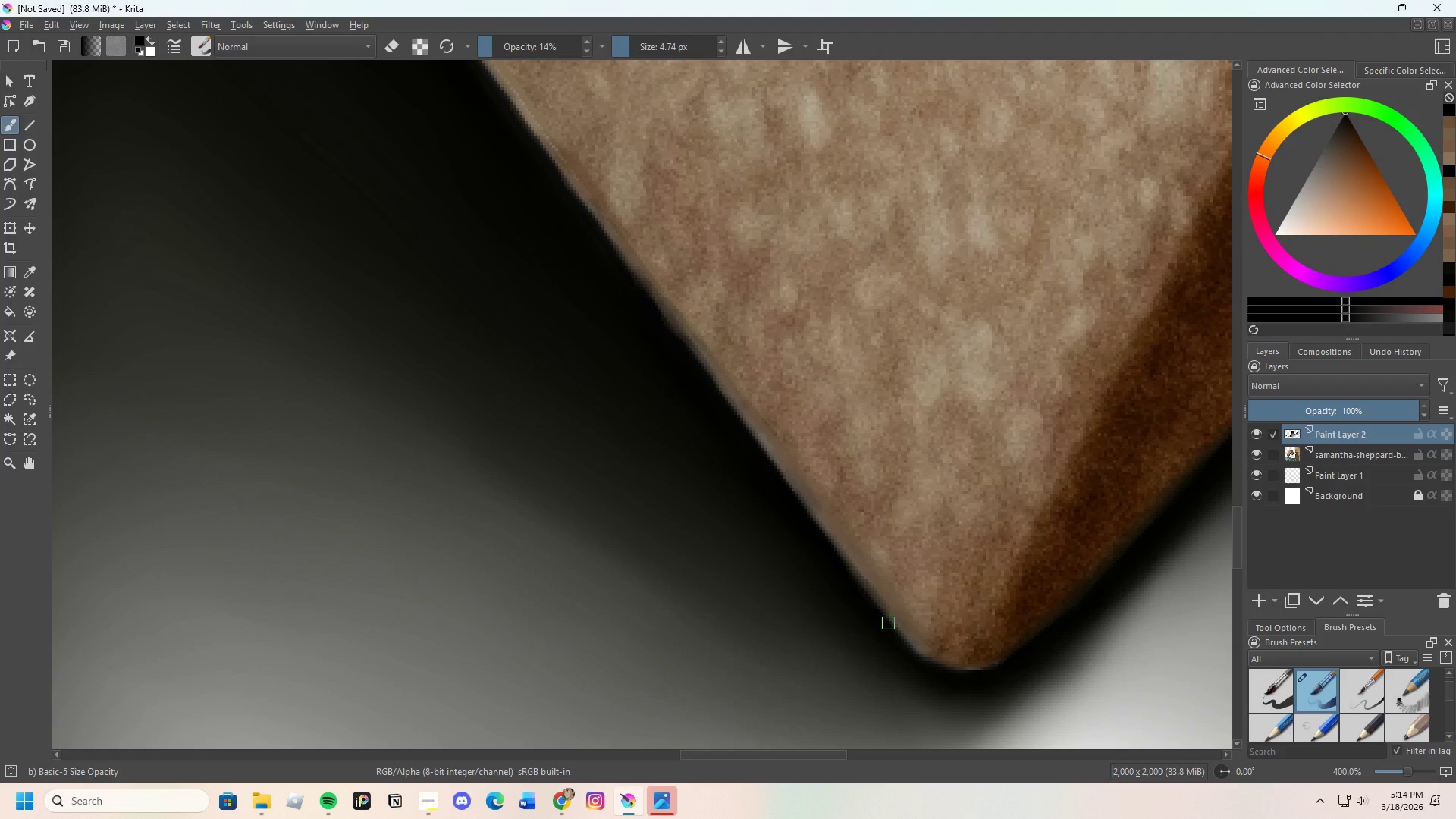 
left_click_drag(start_coordinate=[901, 634], to_coordinate=[912, 642])
 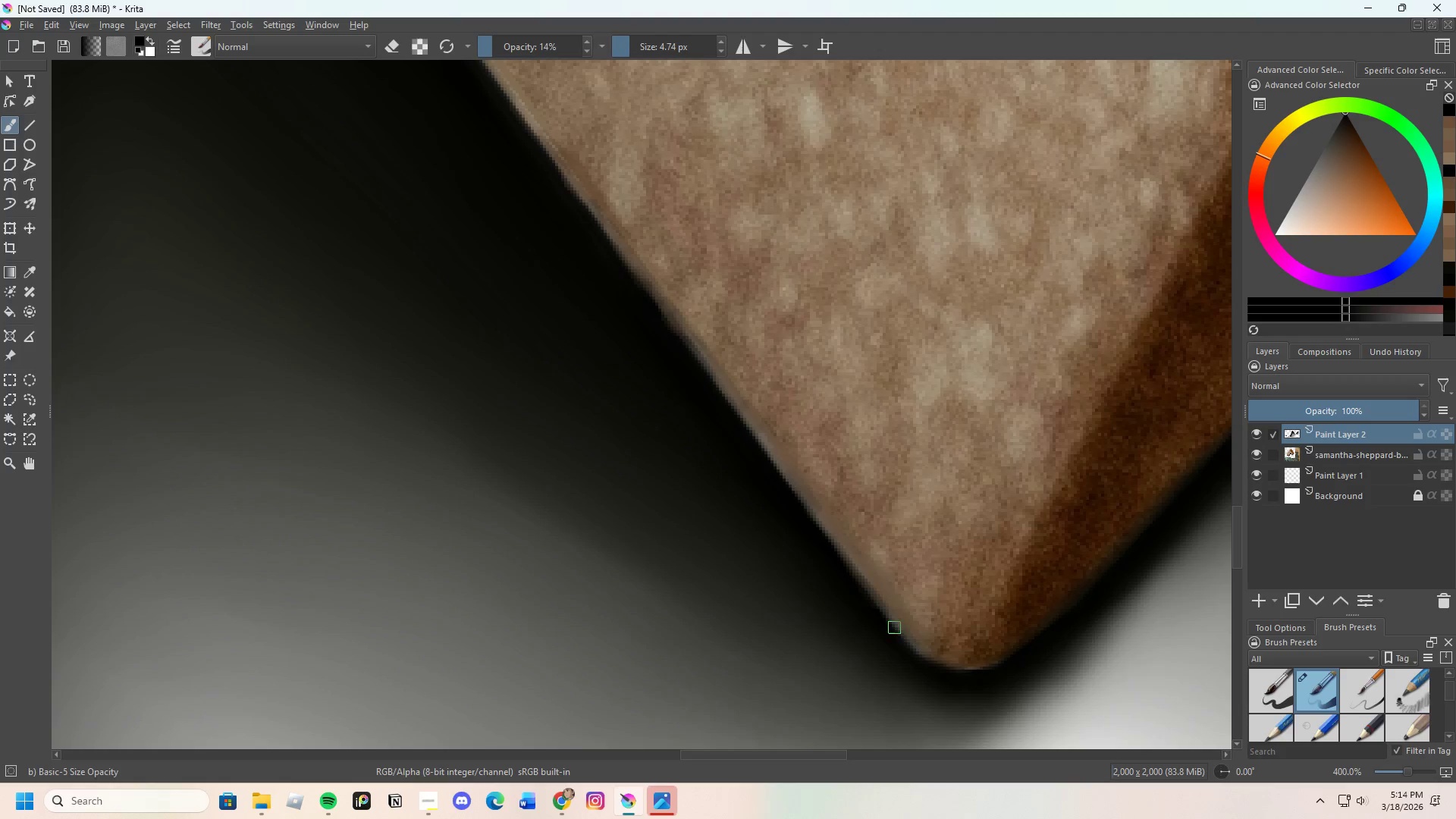 
left_click_drag(start_coordinate=[876, 612], to_coordinate=[827, 551])
 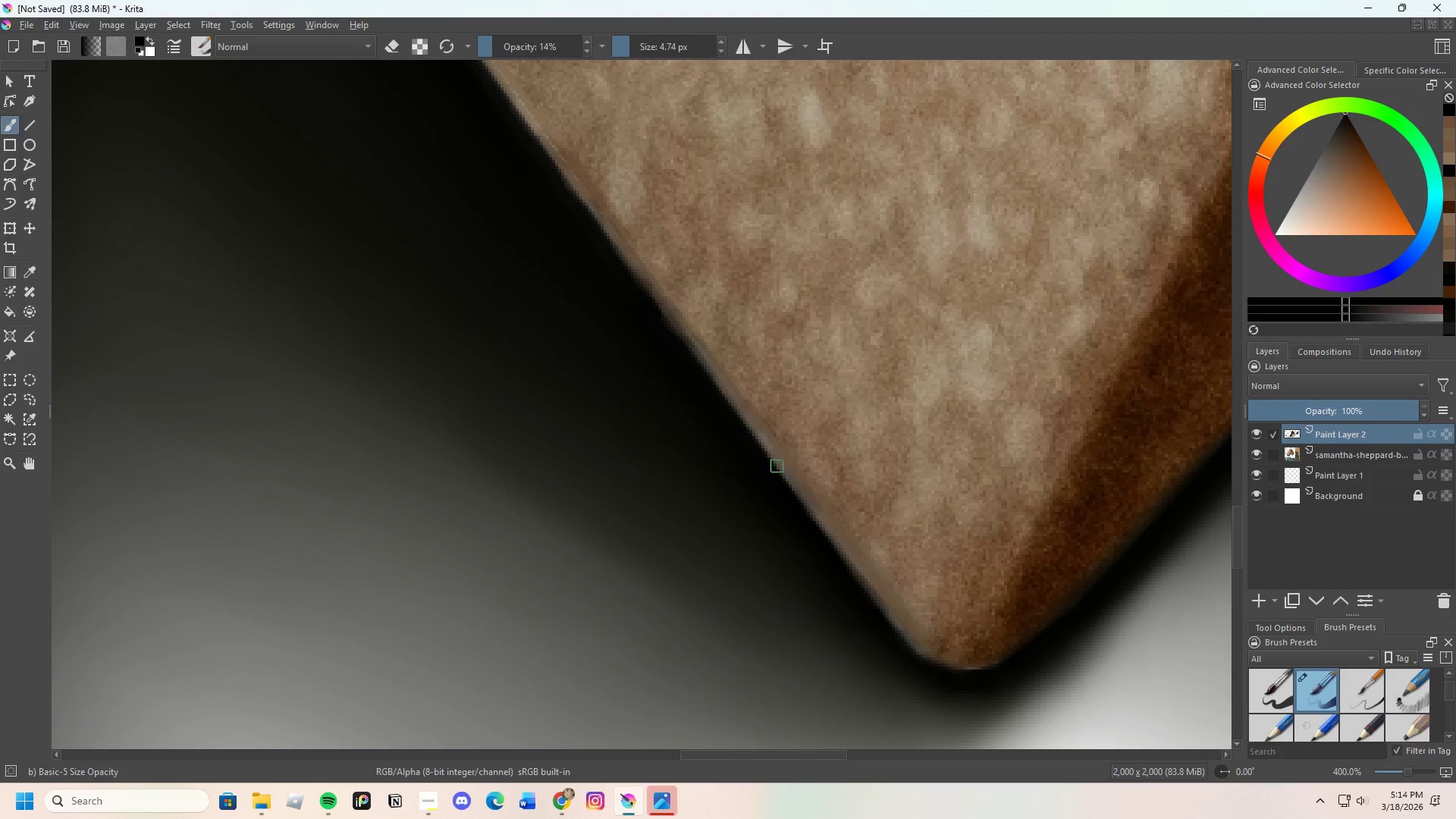 
left_click_drag(start_coordinate=[801, 500], to_coordinate=[851, 587])
 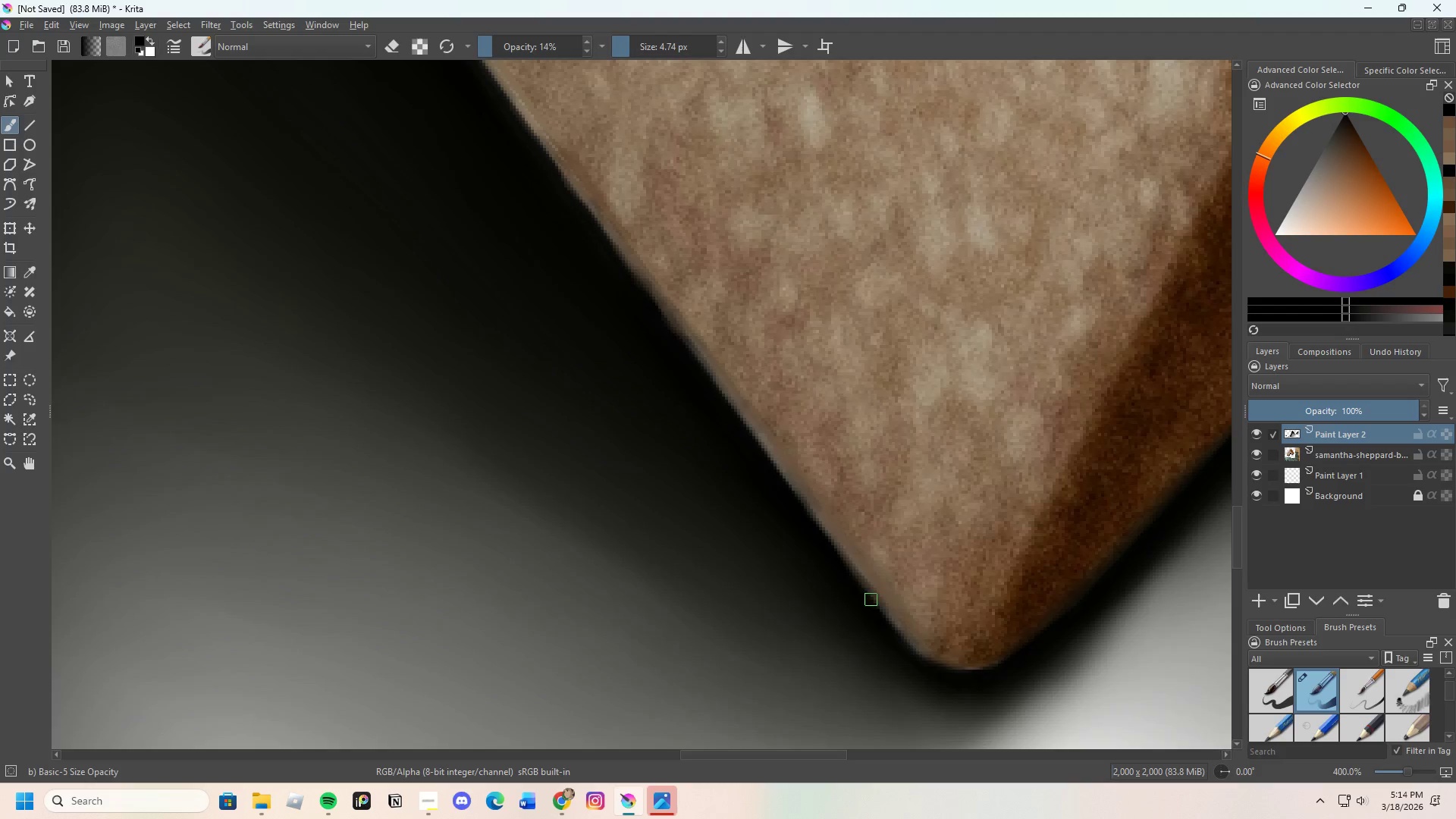 
scroll: coordinate [880, 597], scroll_direction: down, amount: 3.0
 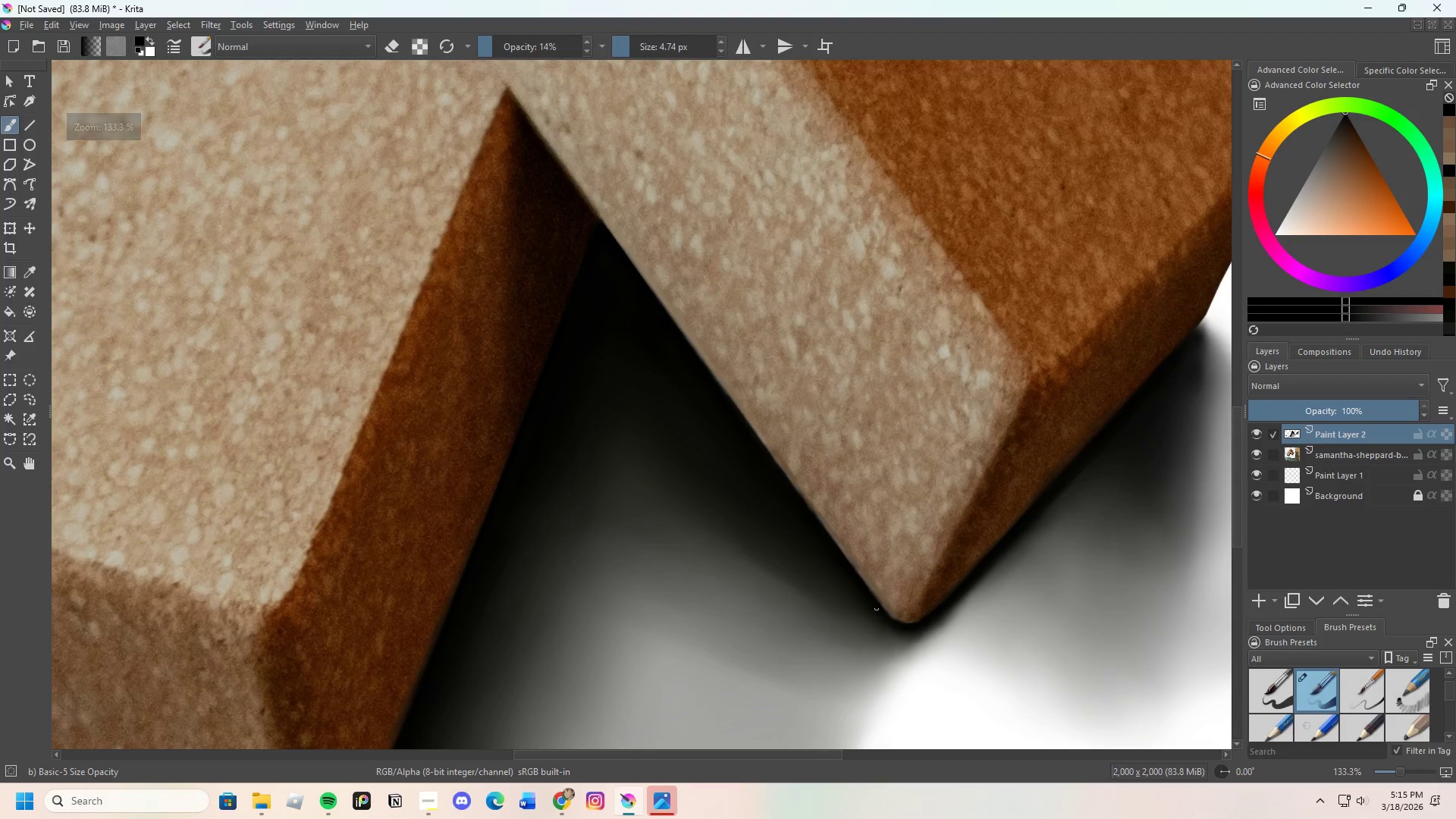 
hold_key(key=ControlLeft, duration=0.38)
 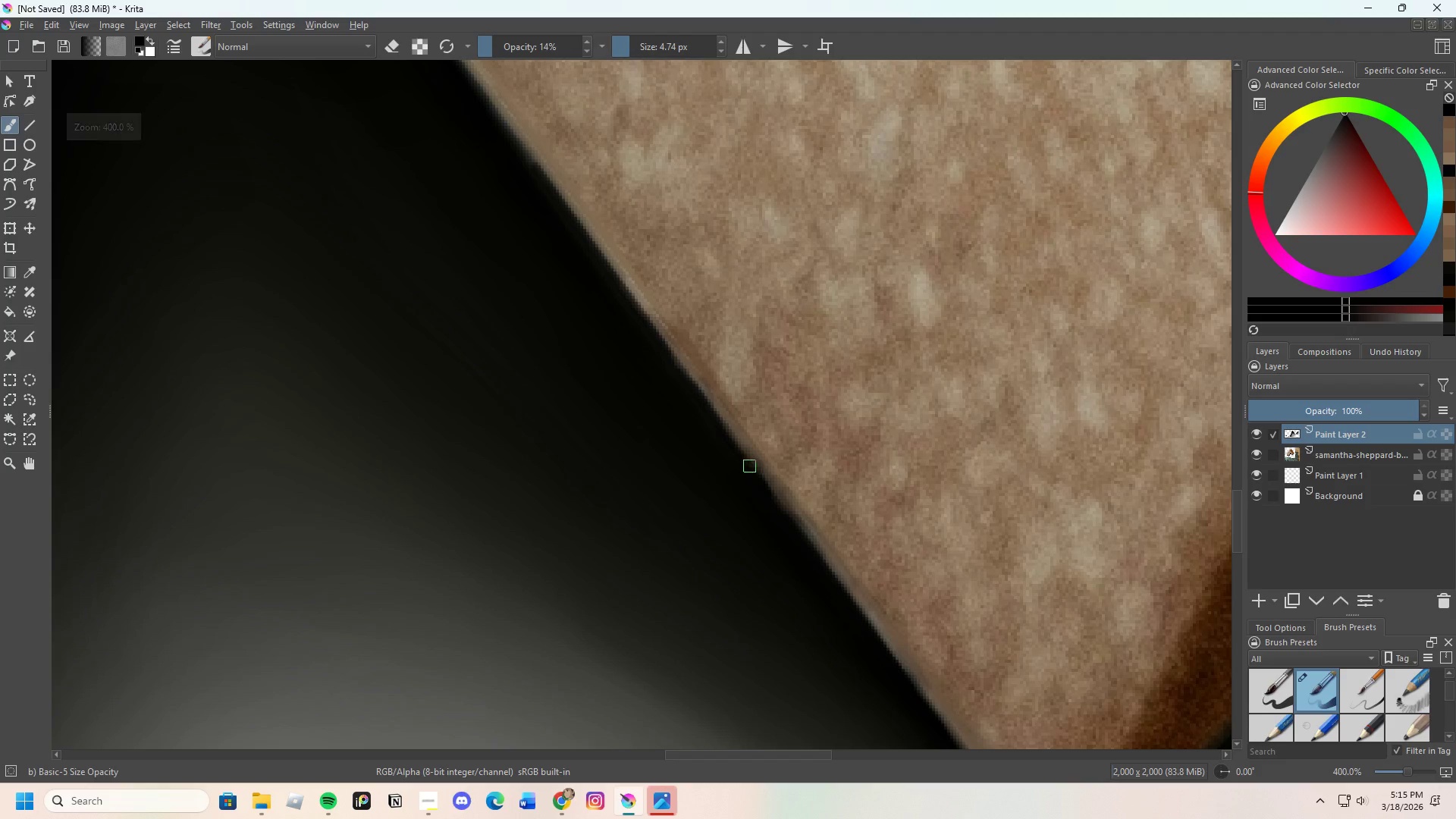 
scroll: coordinate [840, 558], scroll_direction: up, amount: 3.0
 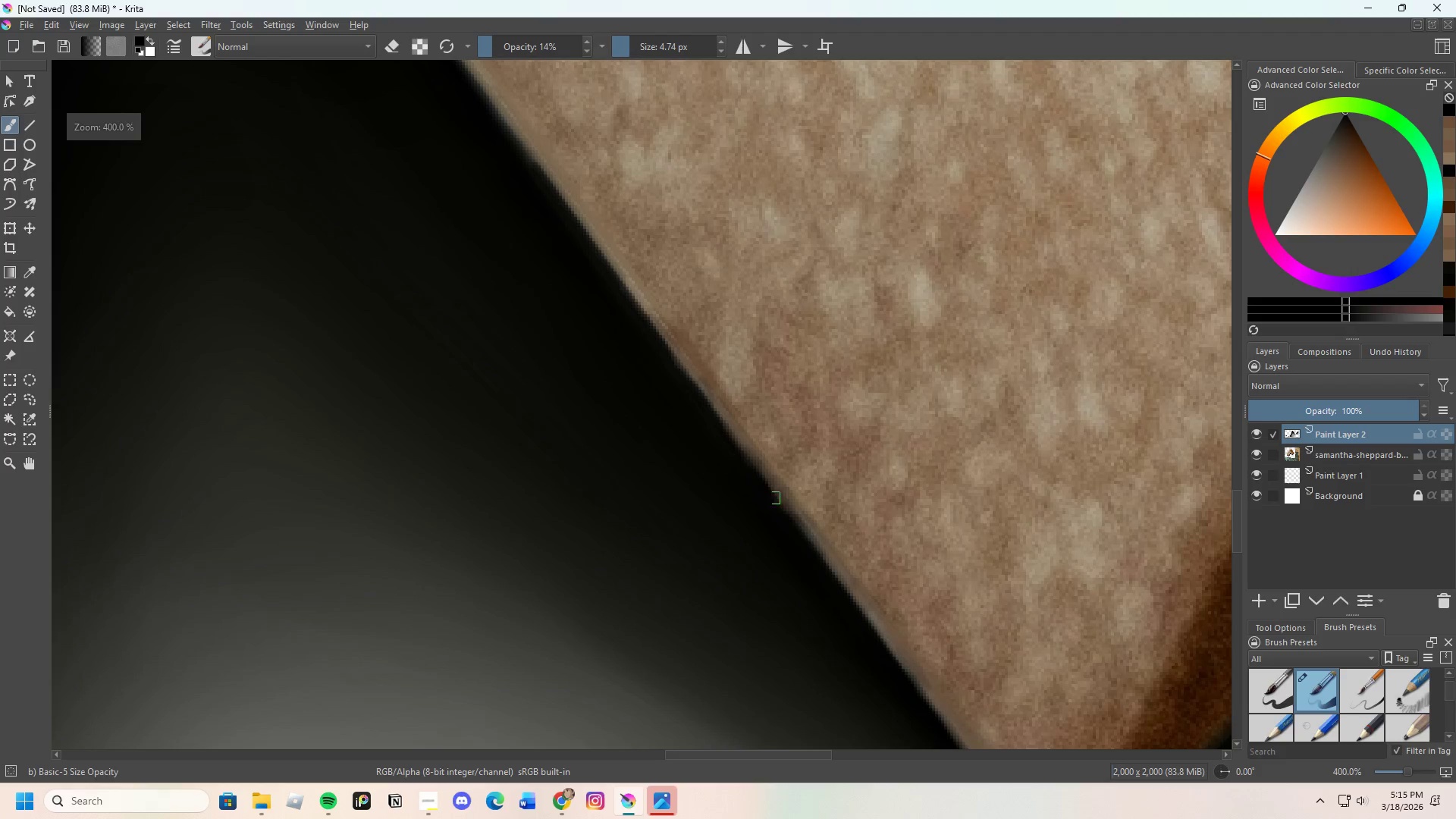 
left_click_drag(start_coordinate=[755, 473], to_coordinate=[785, 523])
 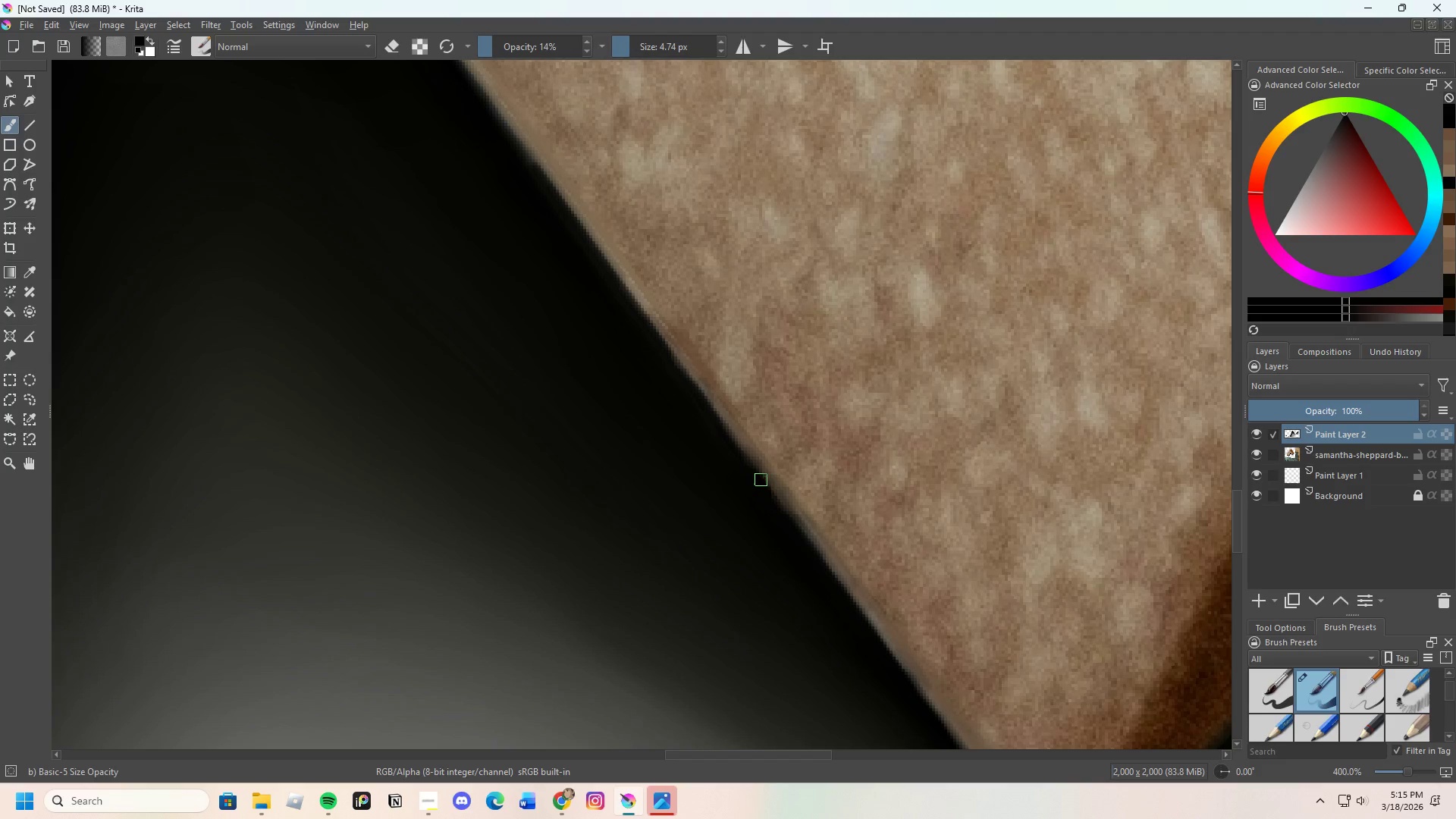 
left_click_drag(start_coordinate=[769, 489], to_coordinate=[789, 516])
 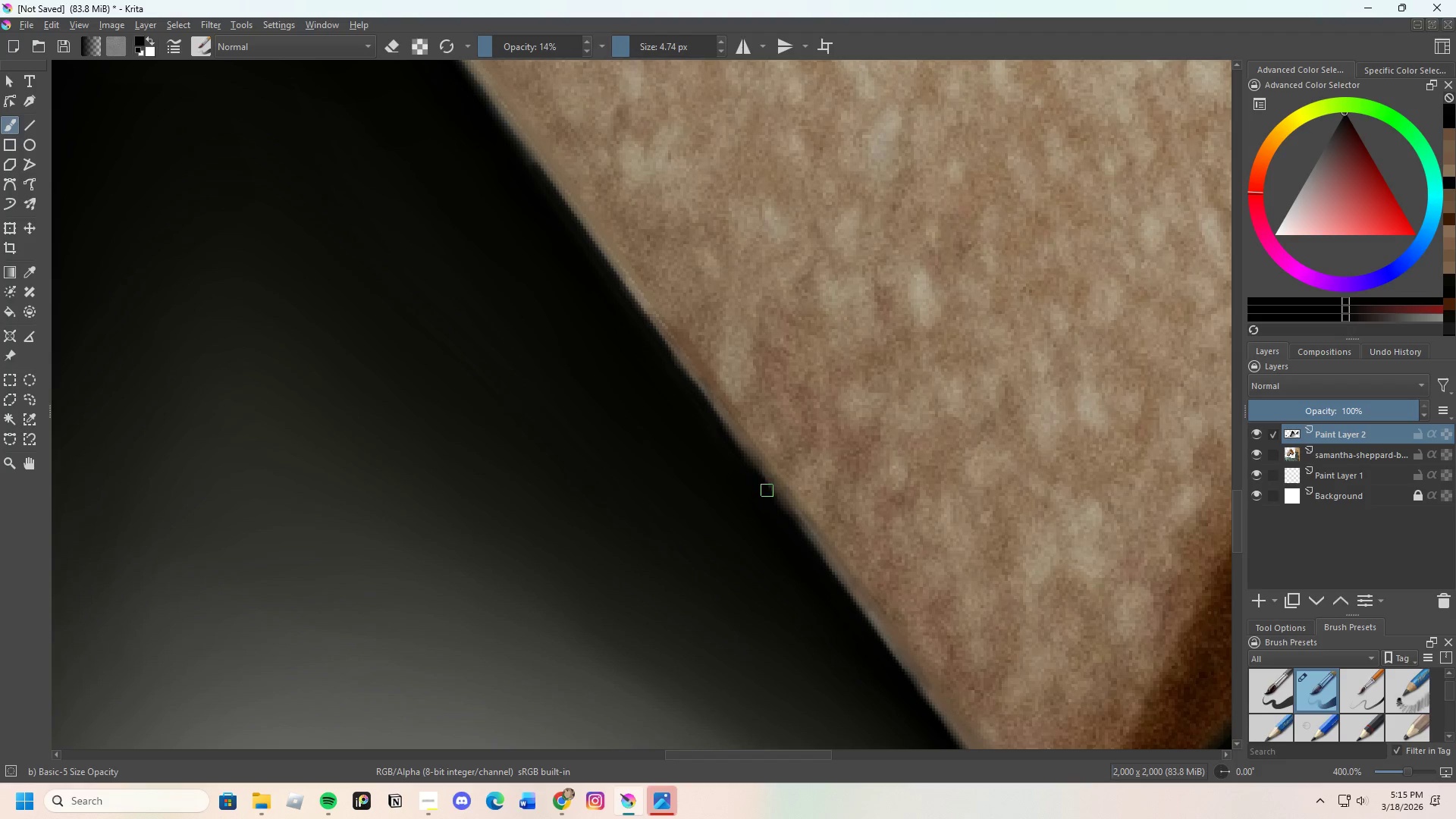 
left_click_drag(start_coordinate=[775, 501], to_coordinate=[764, 488])
 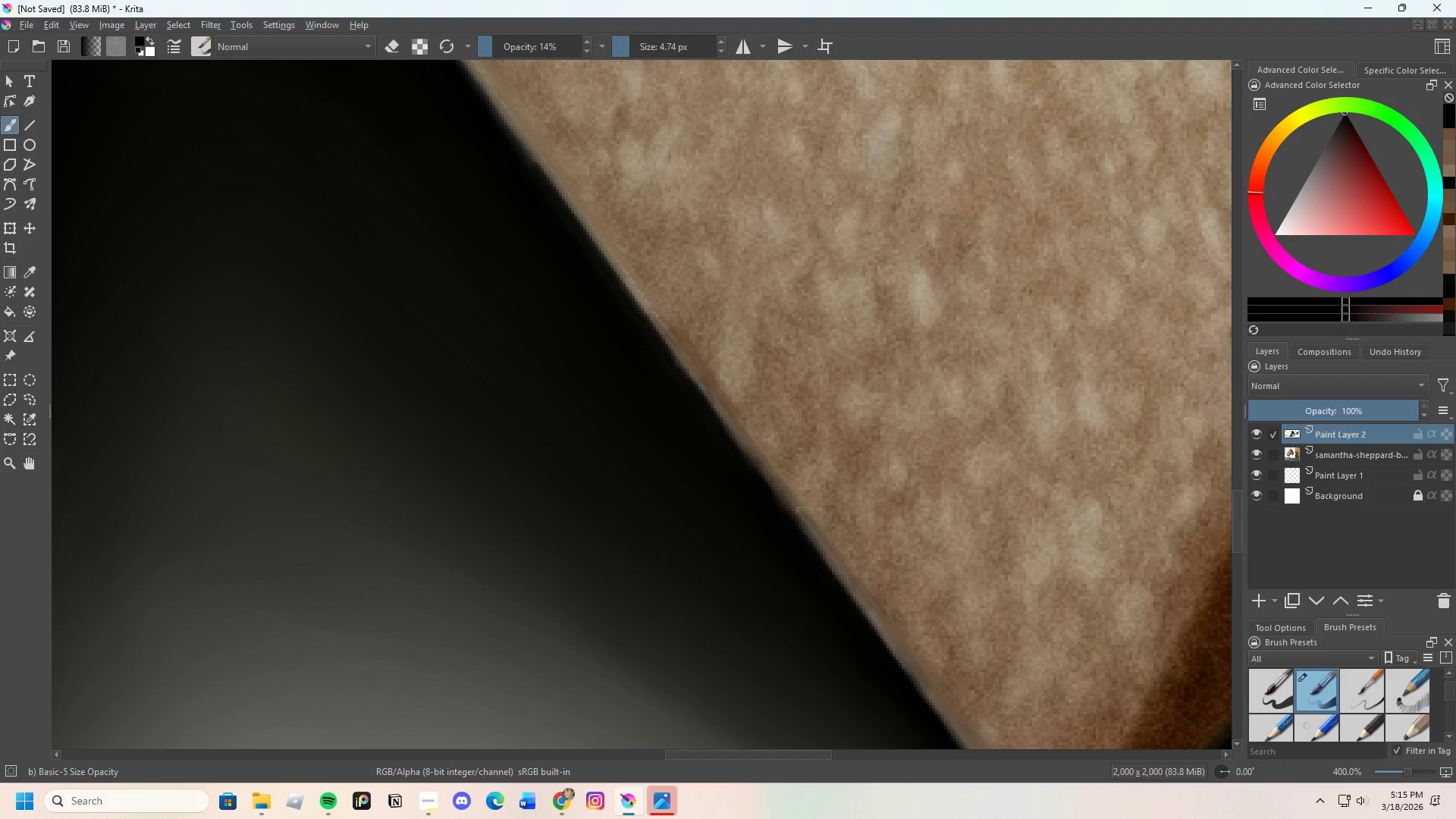 
hold_key(key=ControlLeft, duration=0.52)
left_click_drag(start_coordinate=[745, 462], to_coordinate=[735, 454])
 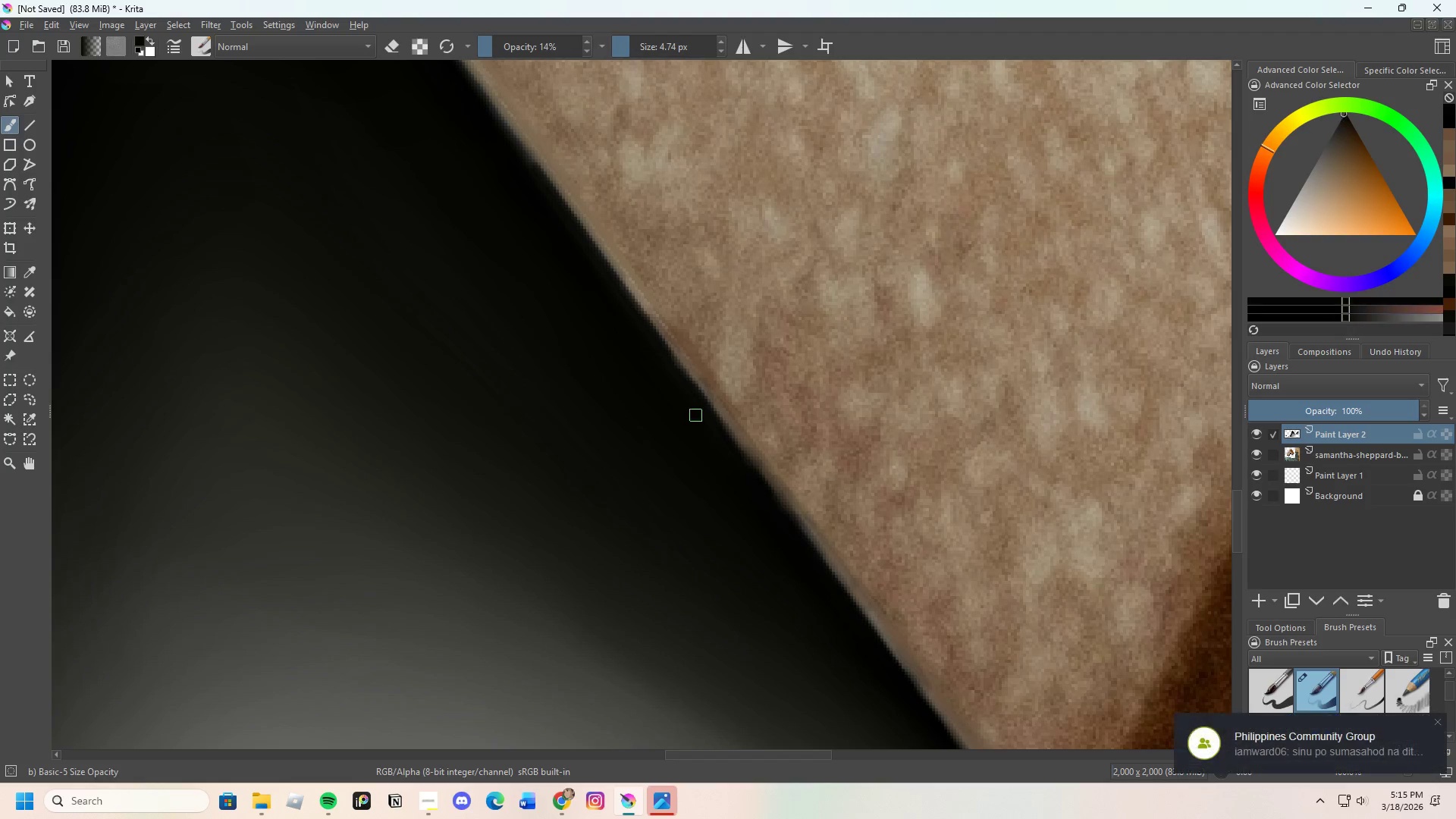 
left_click_drag(start_coordinate=[705, 419], to_coordinate=[719, 429])
 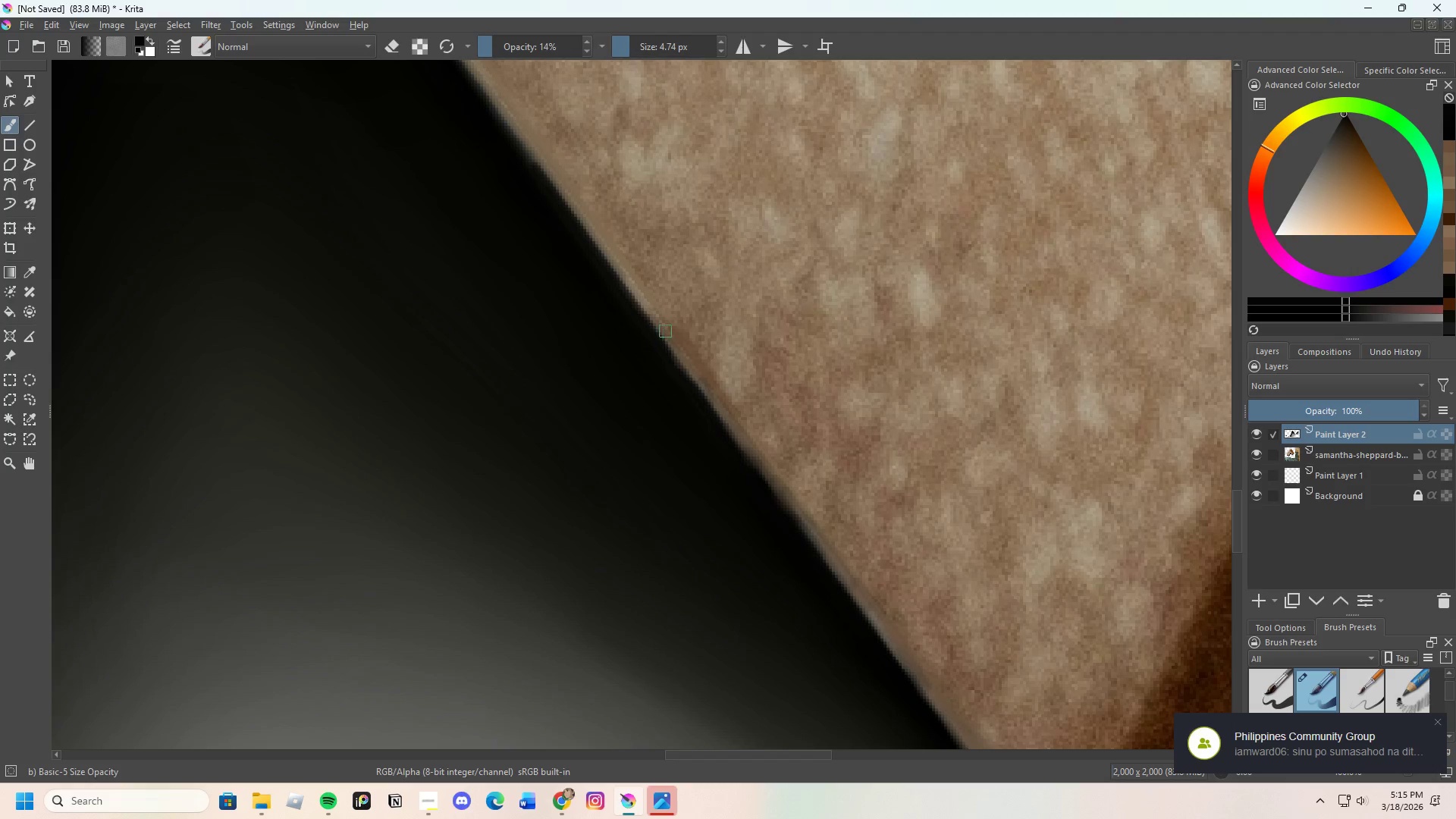 
left_click_drag(start_coordinate=[665, 332], to_coordinate=[684, 379])
 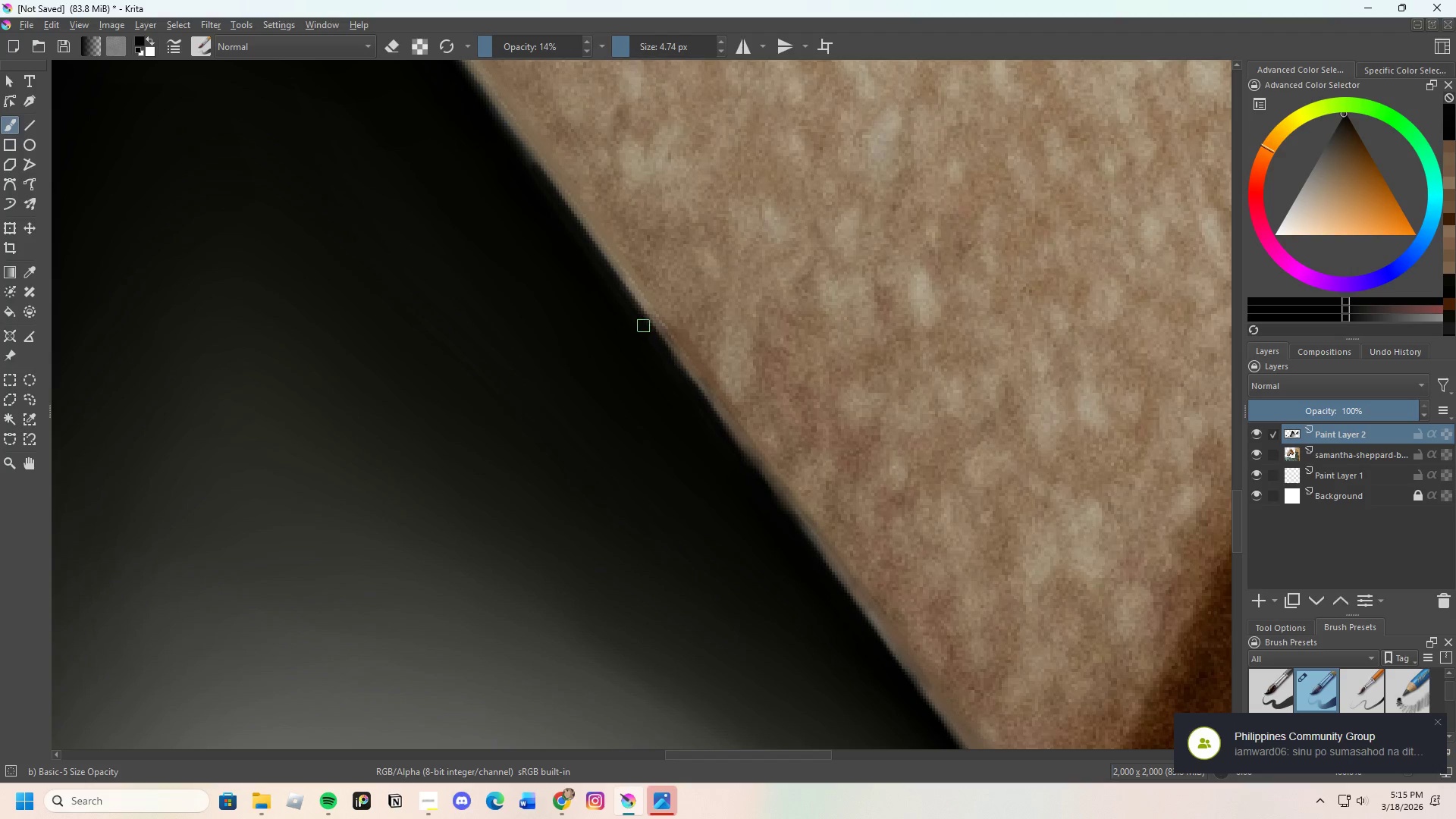 
left_click_drag(start_coordinate=[670, 351], to_coordinate=[698, 394])
 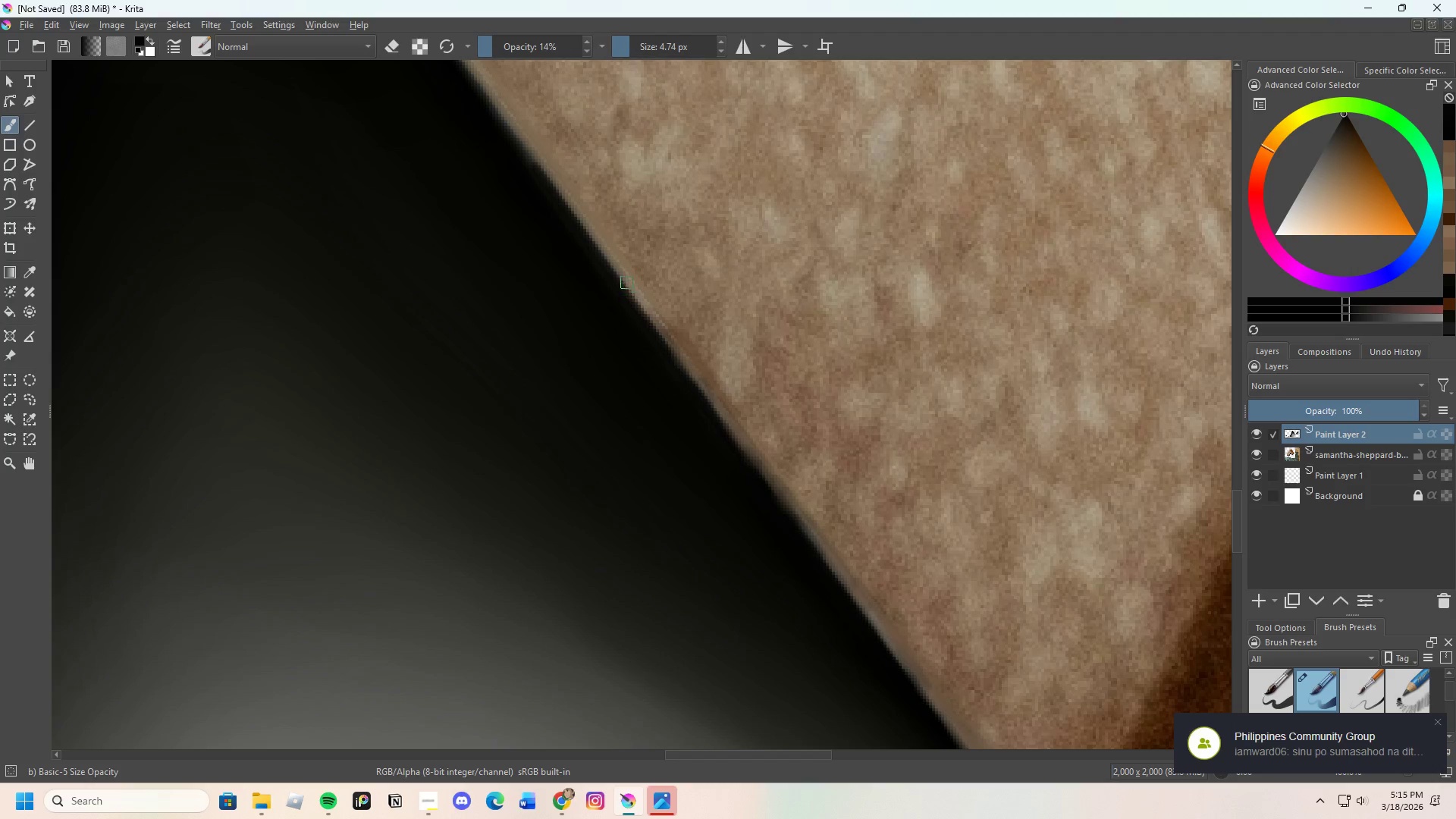 
left_click_drag(start_coordinate=[627, 283], to_coordinate=[723, 459])
 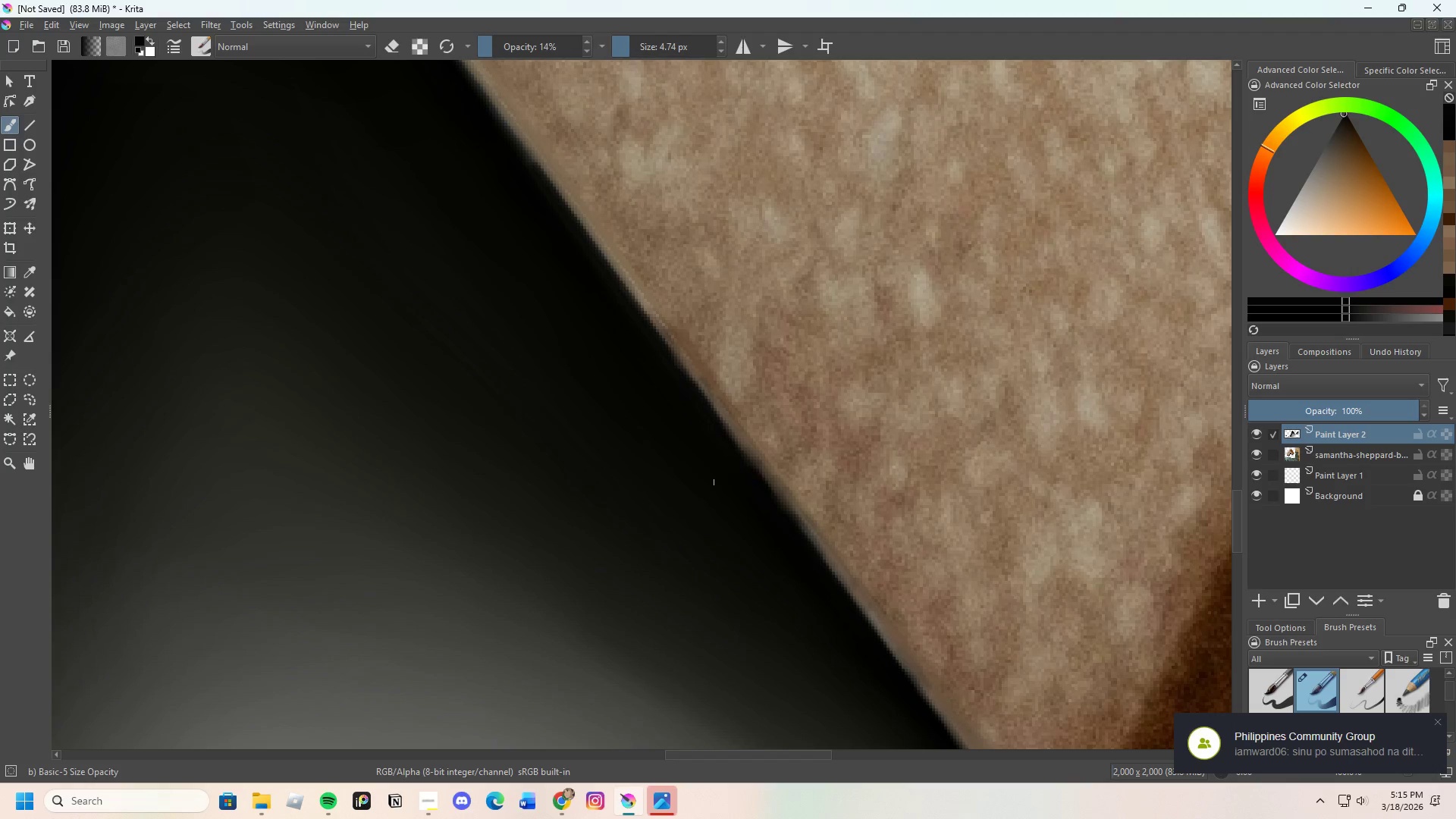 
scroll: coordinate [686, 463], scroll_direction: down, amount: 4.0
 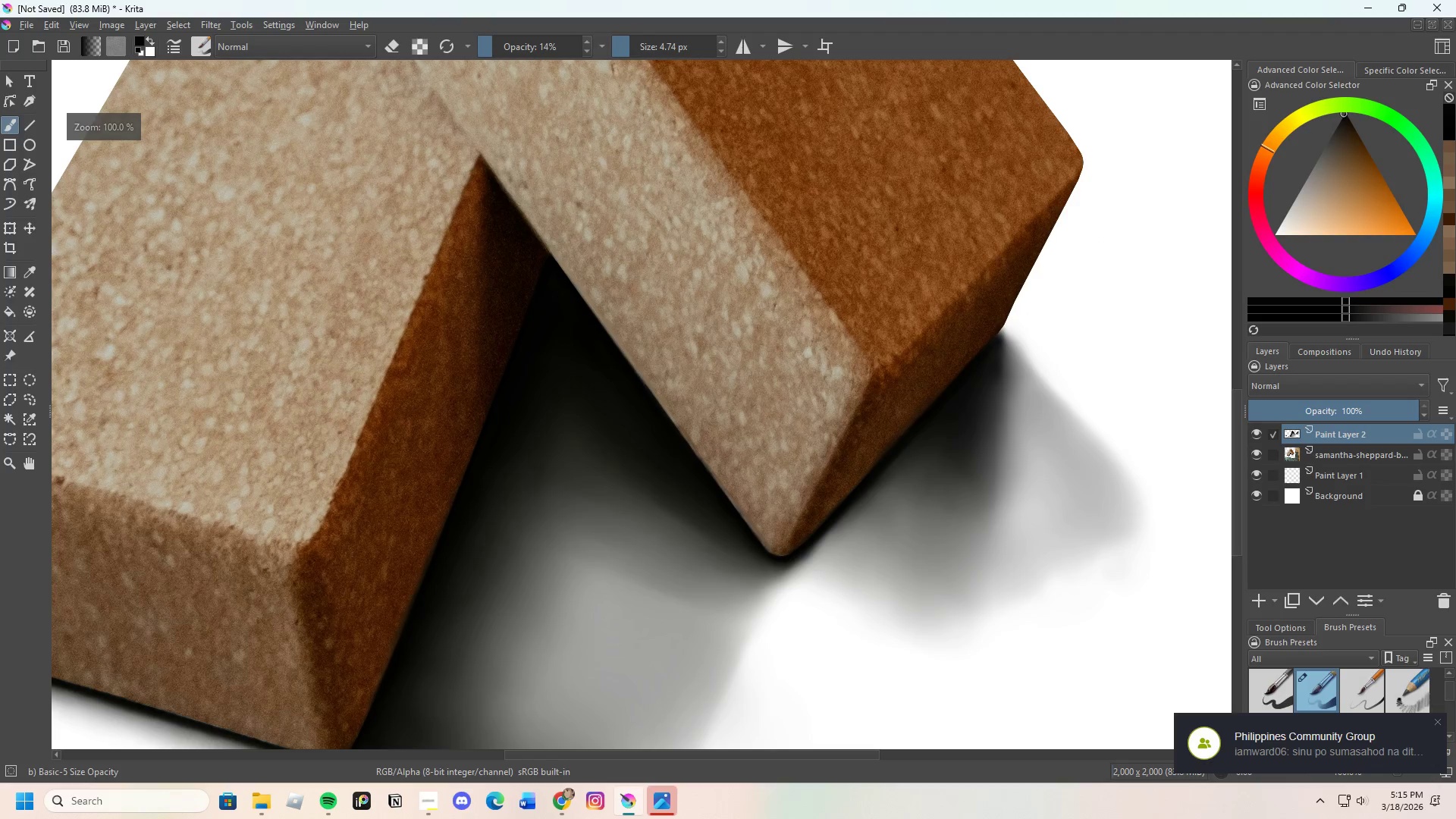 
scroll: coordinate [639, 471], scroll_direction: up, amount: 3.0
 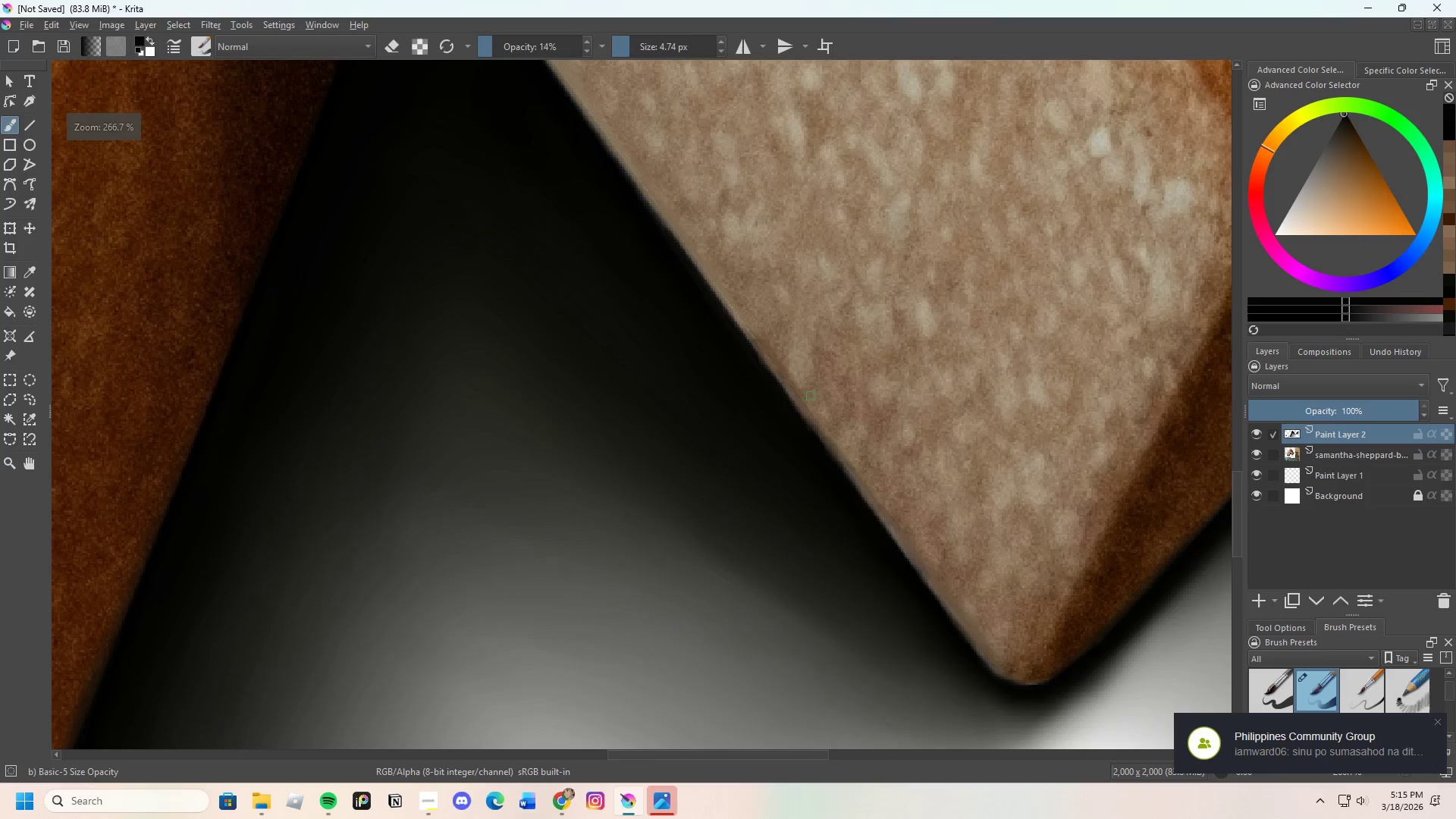 
hold_key(key=ControlLeft, duration=0.55)
 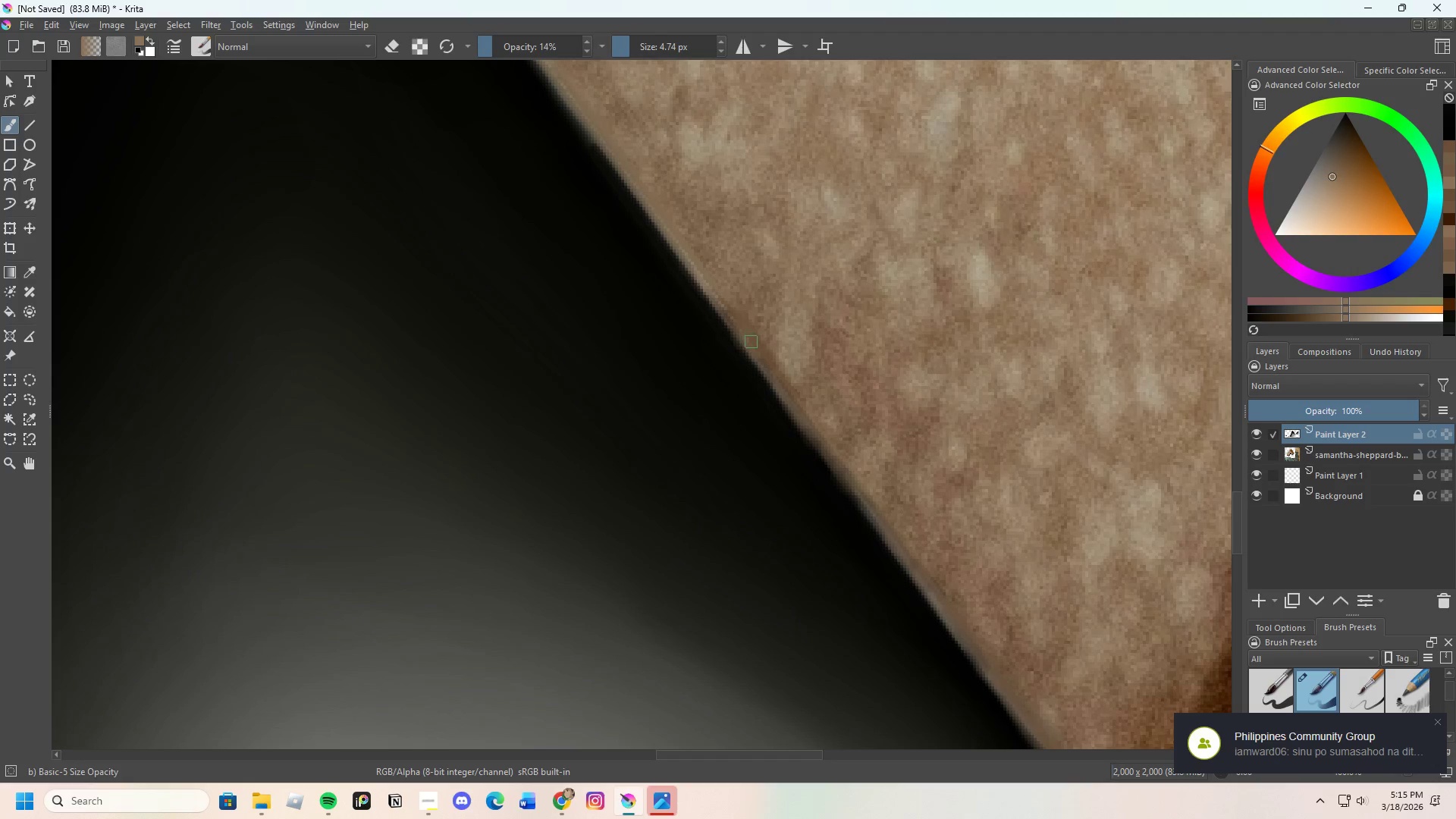 
scroll: coordinate [811, 396], scroll_direction: up, amount: 1.0
 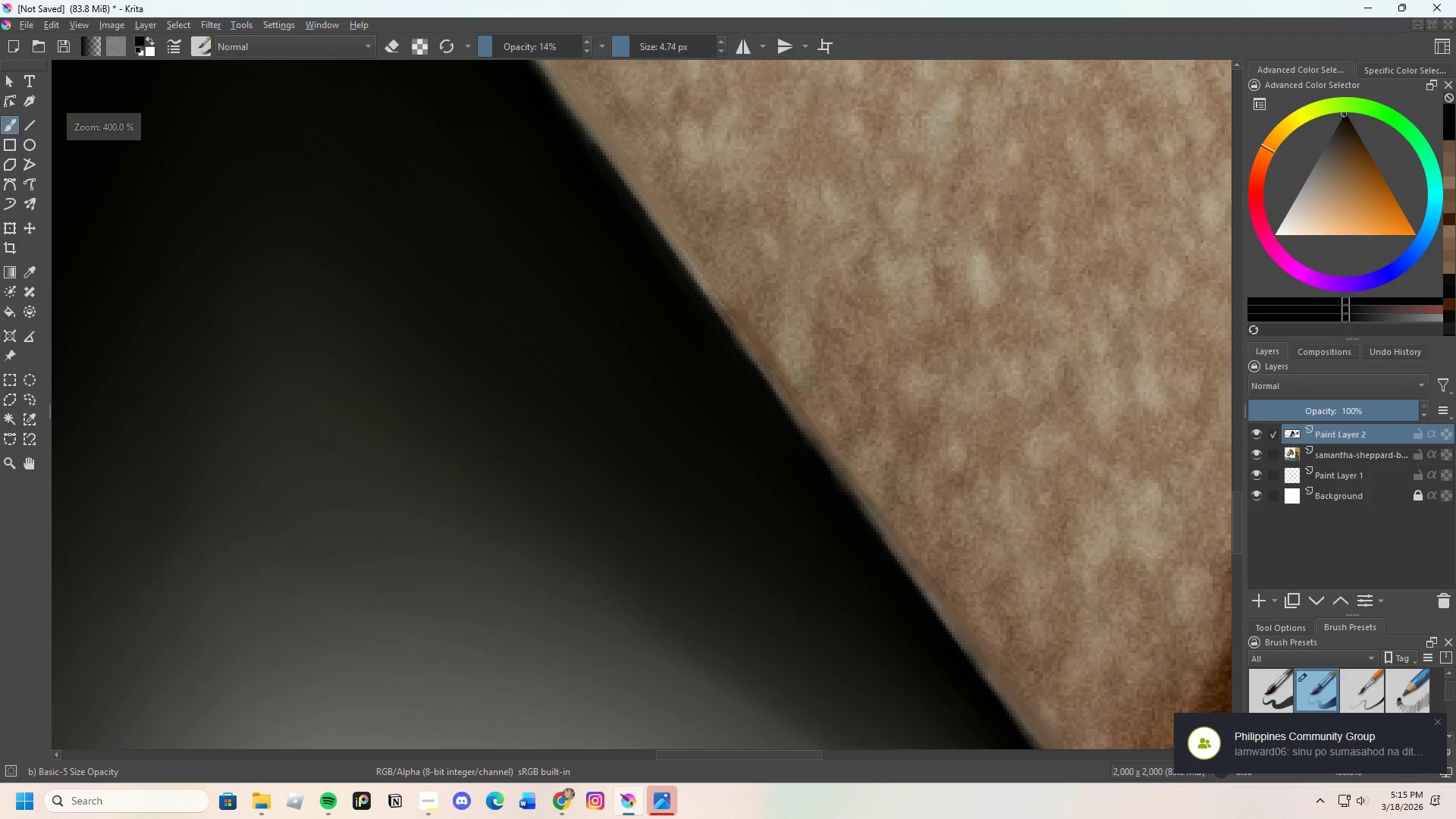 
left_click([778, 353])
 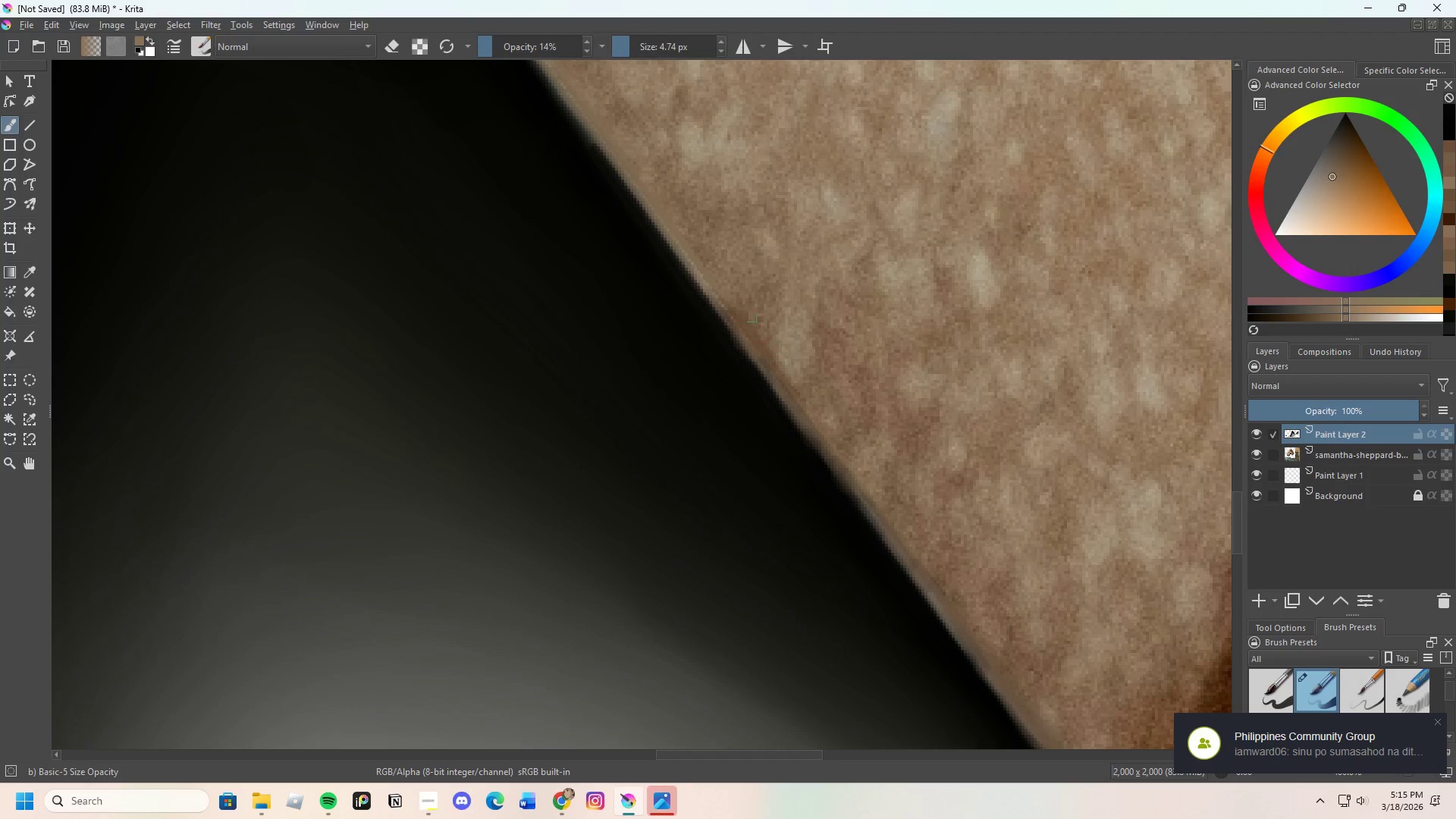 
left_click_drag(start_coordinate=[736, 307], to_coordinate=[752, 336])
 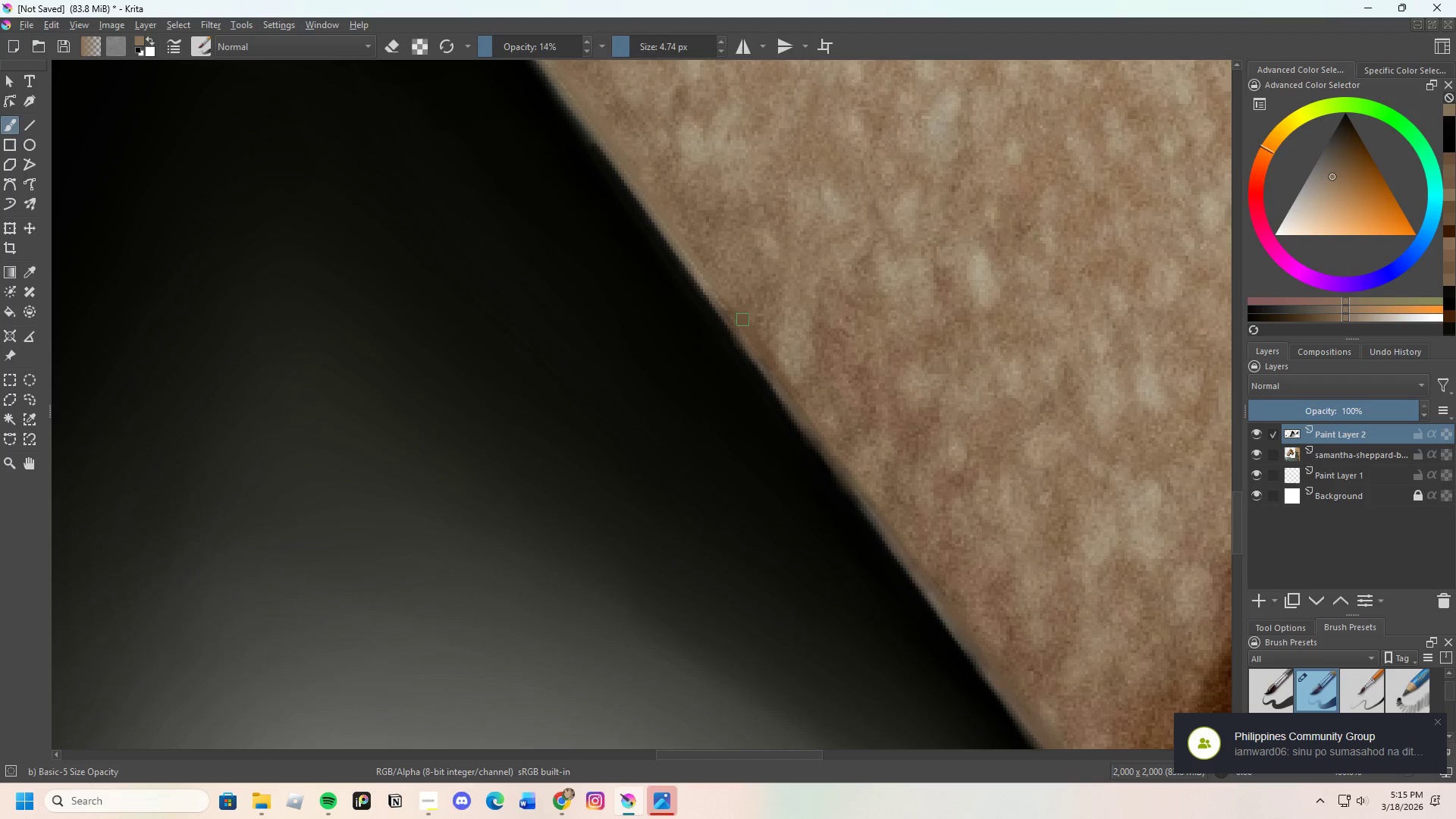 
left_click_drag(start_coordinate=[750, 331], to_coordinate=[758, 335])
 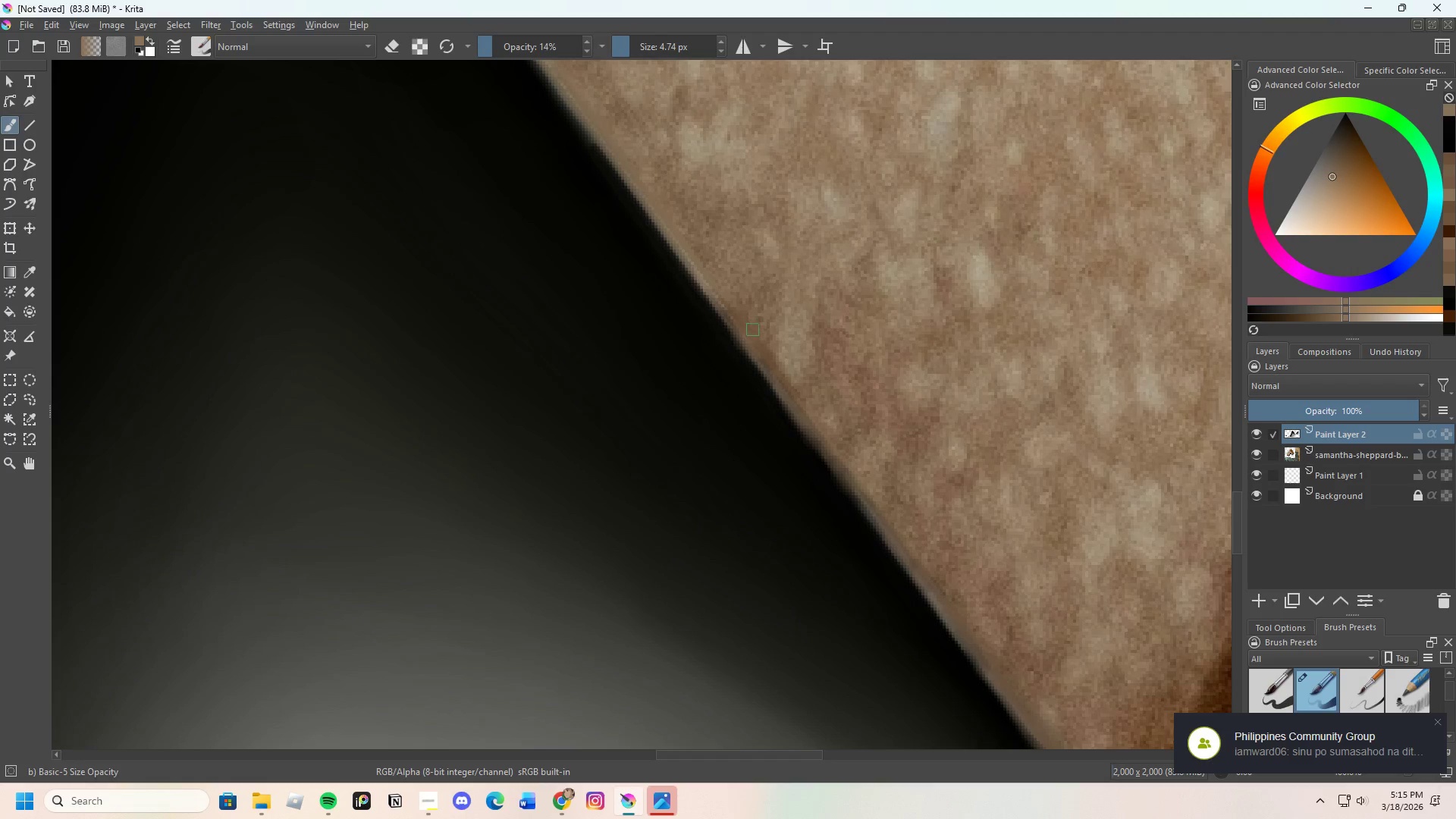 
left_click_drag(start_coordinate=[766, 349], to_coordinate=[749, 315])
 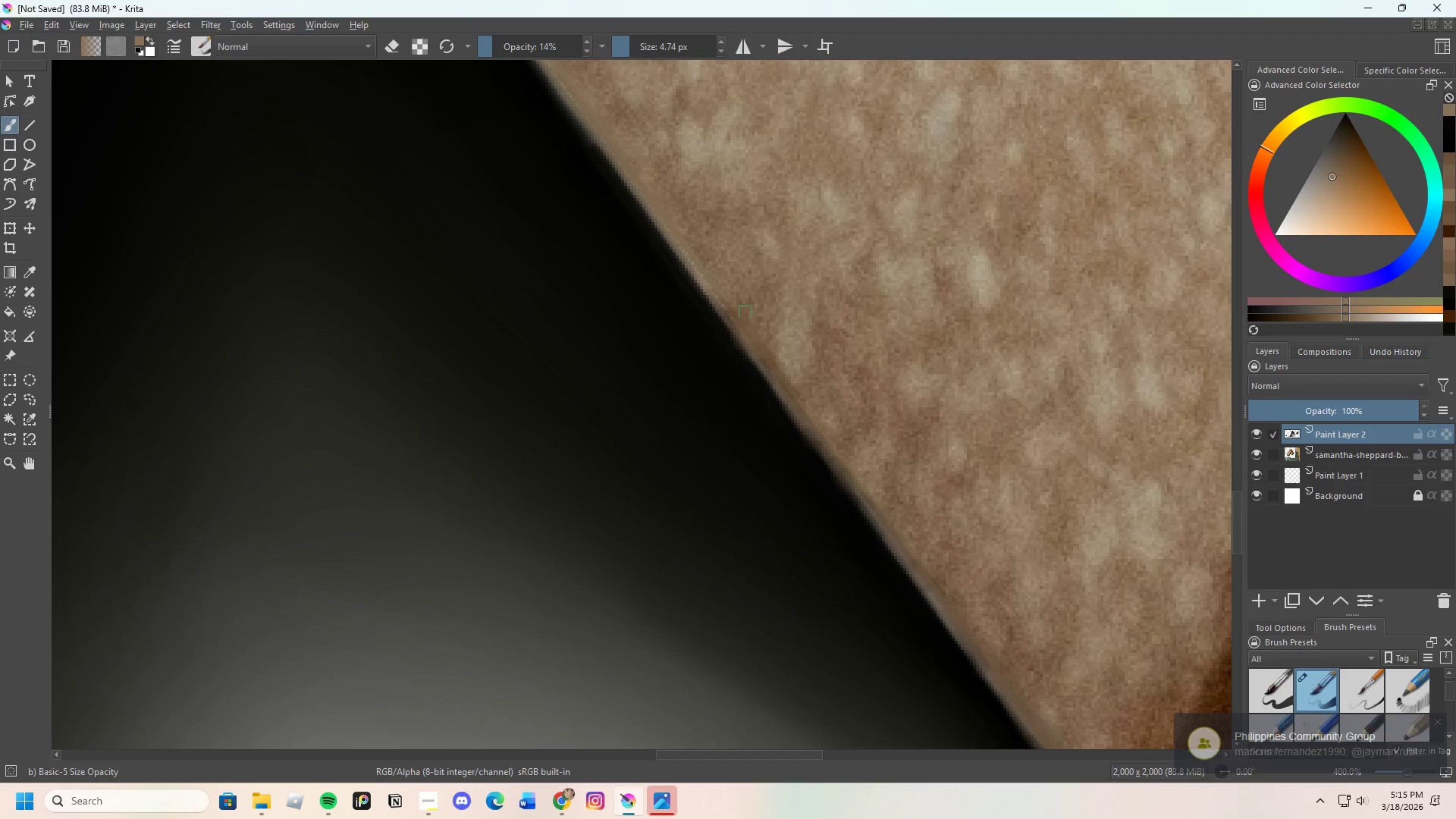 
left_click_drag(start_coordinate=[760, 335], to_coordinate=[762, 331])
 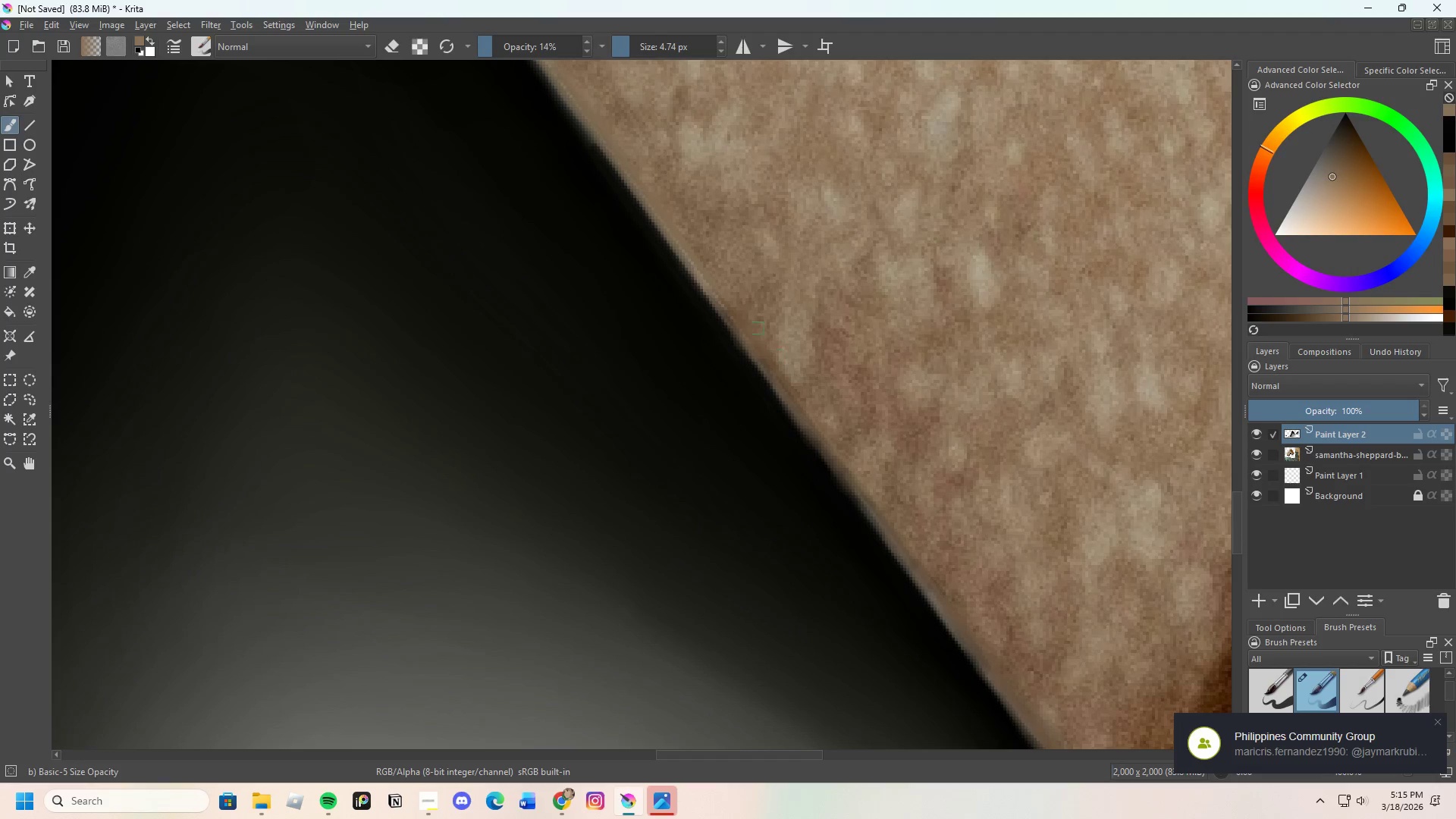 
left_click_drag(start_coordinate=[762, 337], to_coordinate=[736, 309])
 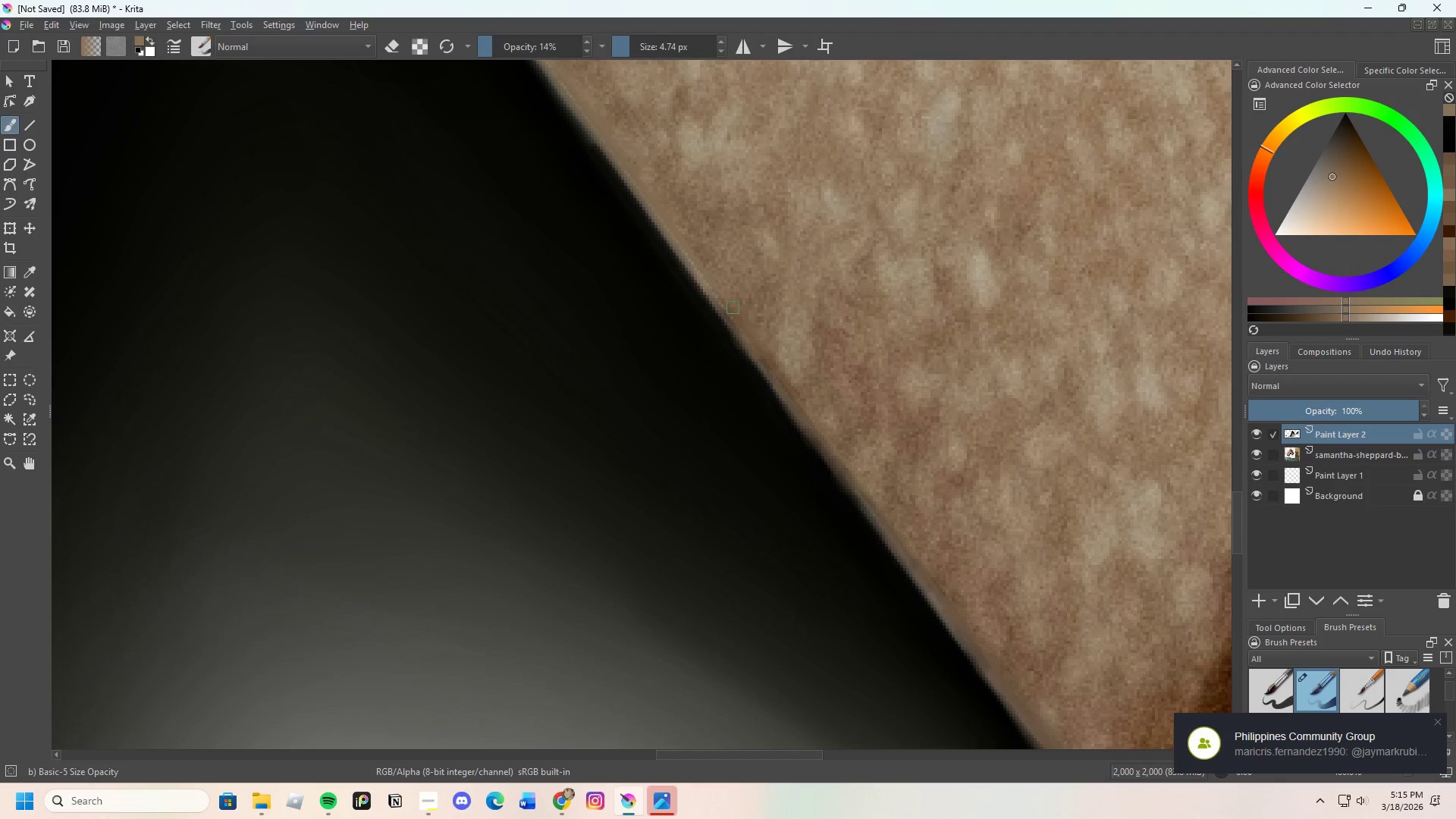 
left_click_drag(start_coordinate=[736, 310], to_coordinate=[771, 365])
 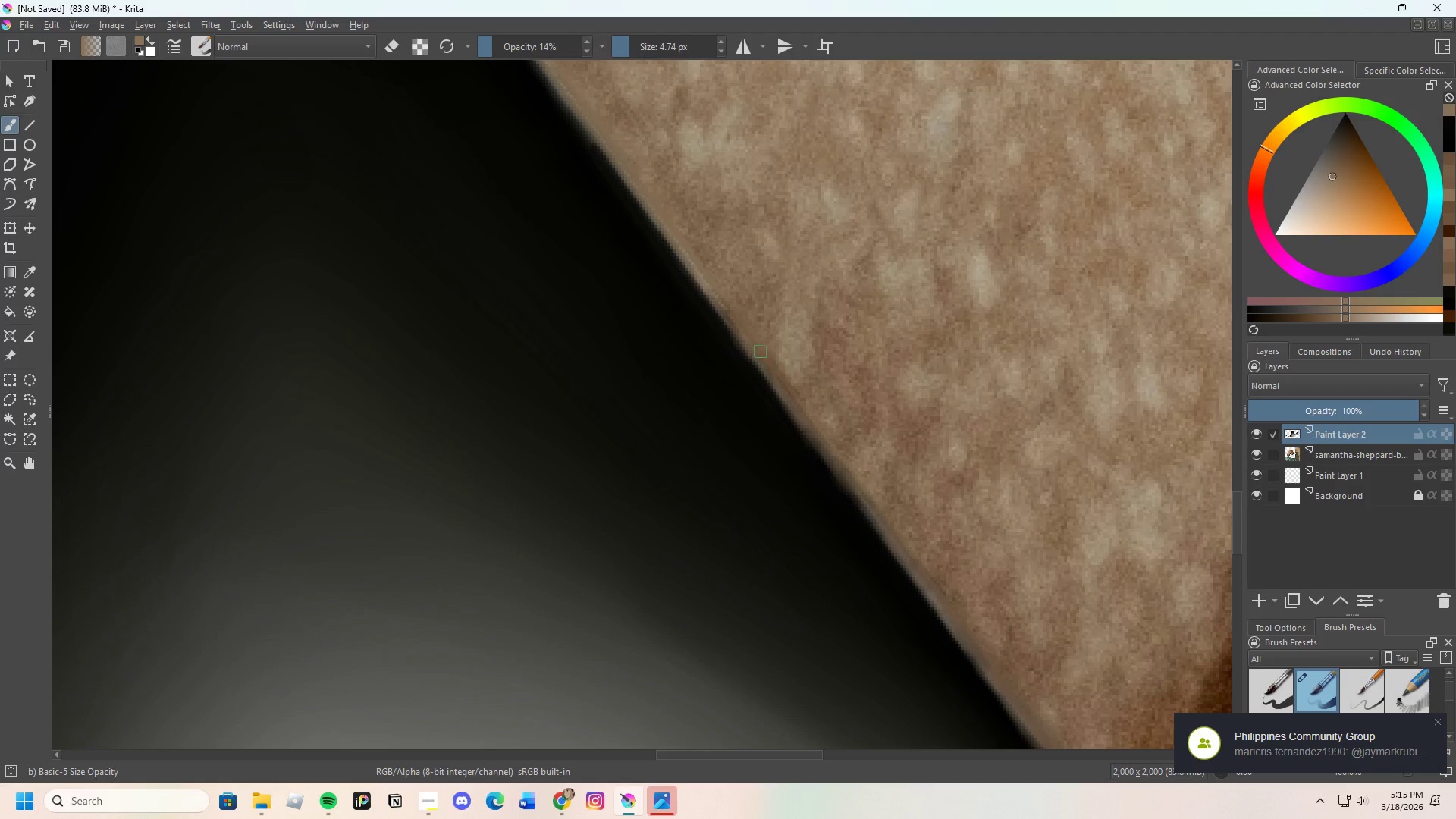 
left_click_drag(start_coordinate=[777, 372], to_coordinate=[801, 397])
 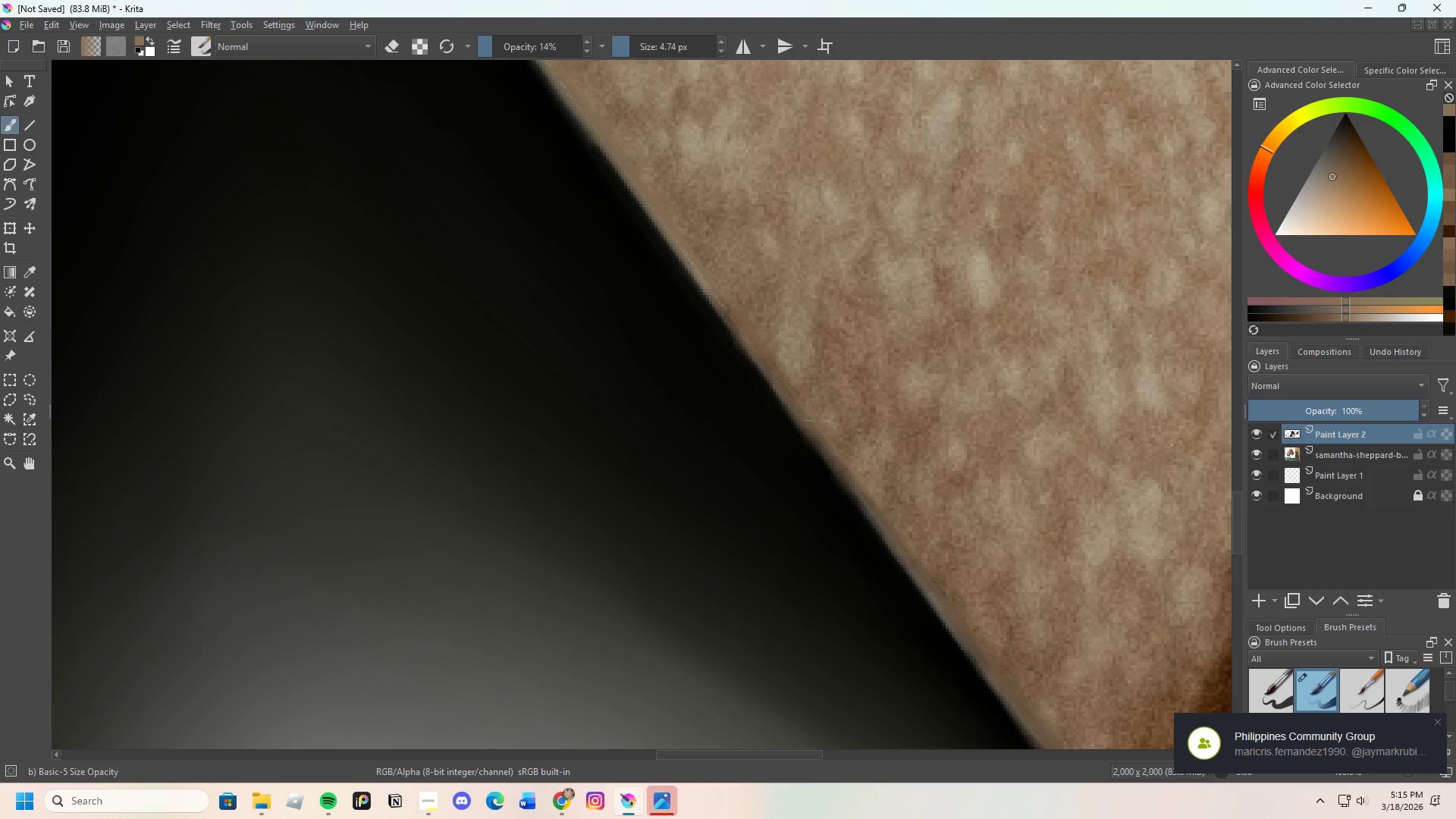 
left_click_drag(start_coordinate=[819, 425], to_coordinate=[855, 473])
 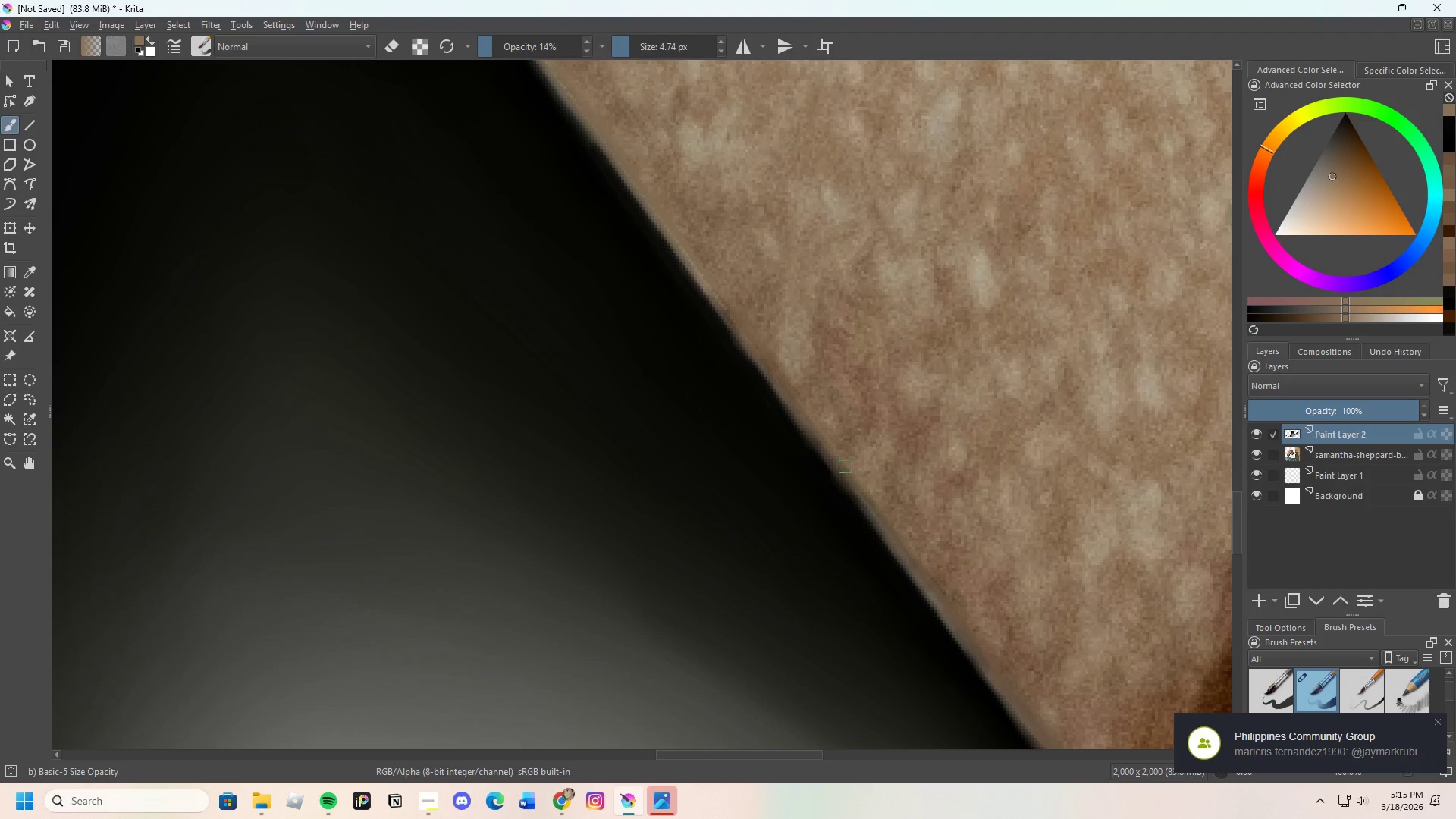 
left_click_drag(start_coordinate=[849, 477], to_coordinate=[863, 499])
 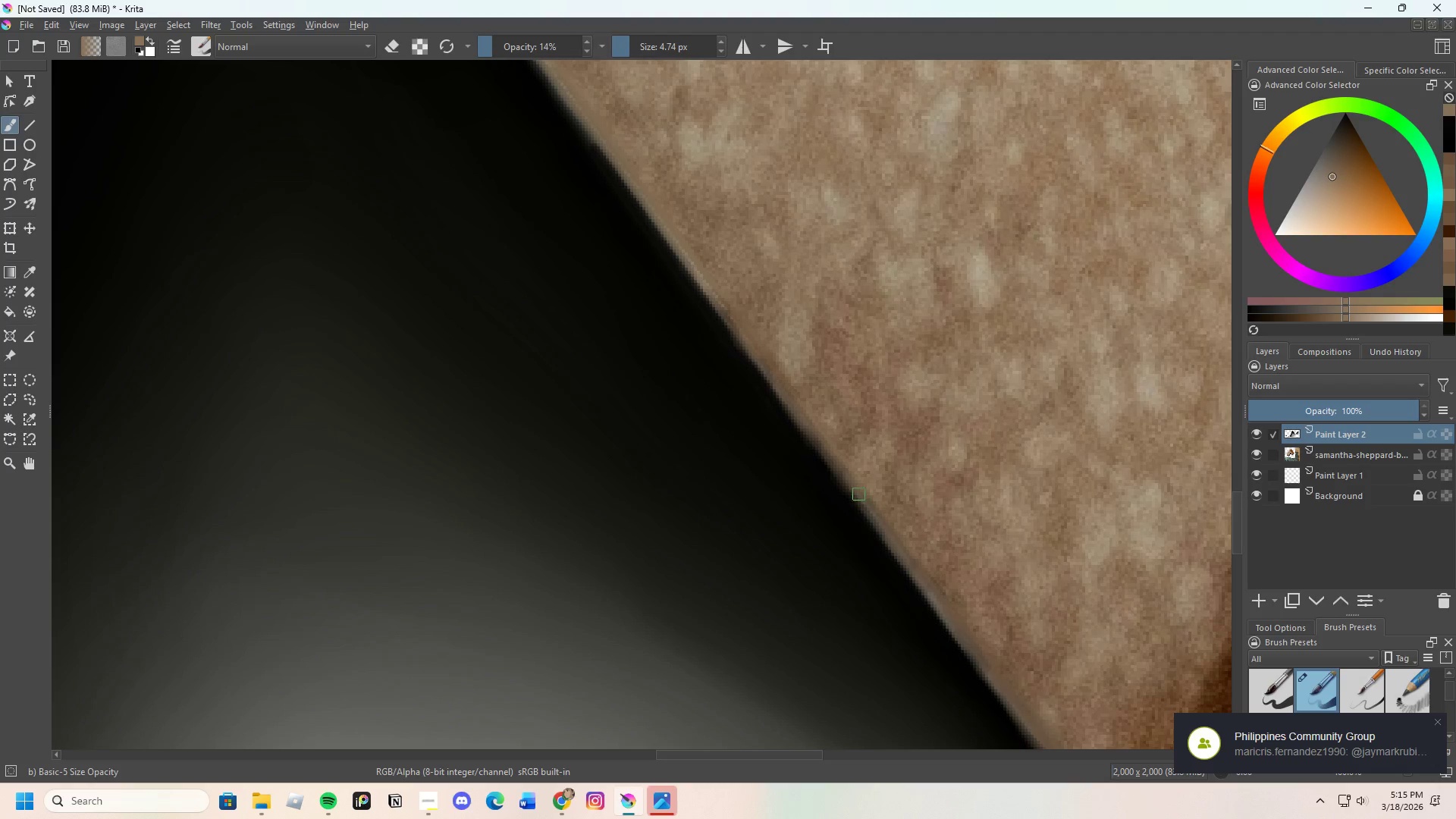 
left_click_drag(start_coordinate=[868, 510], to_coordinate=[875, 518])
 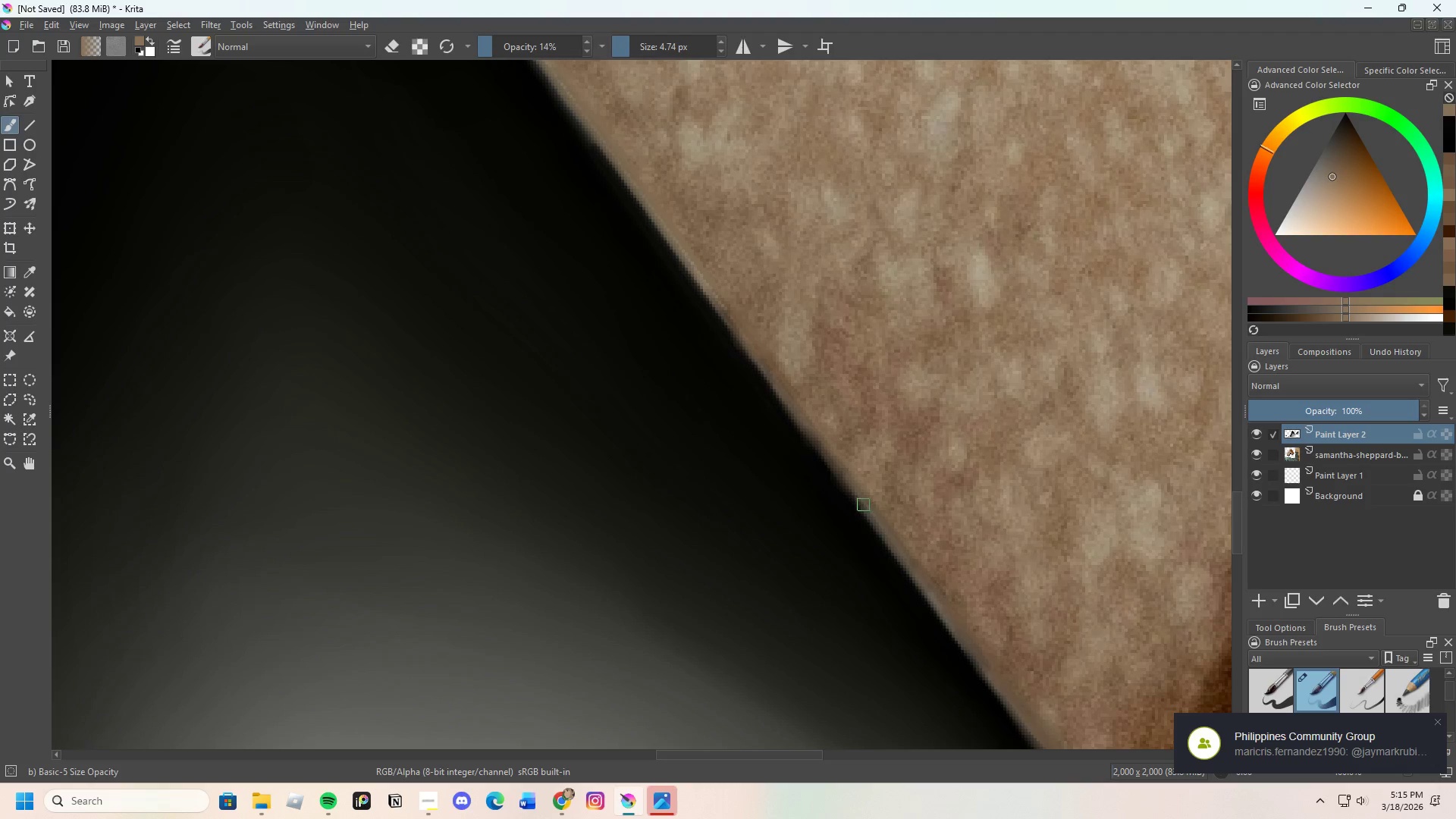 
left_click_drag(start_coordinate=[877, 523], to_coordinate=[892, 539])
 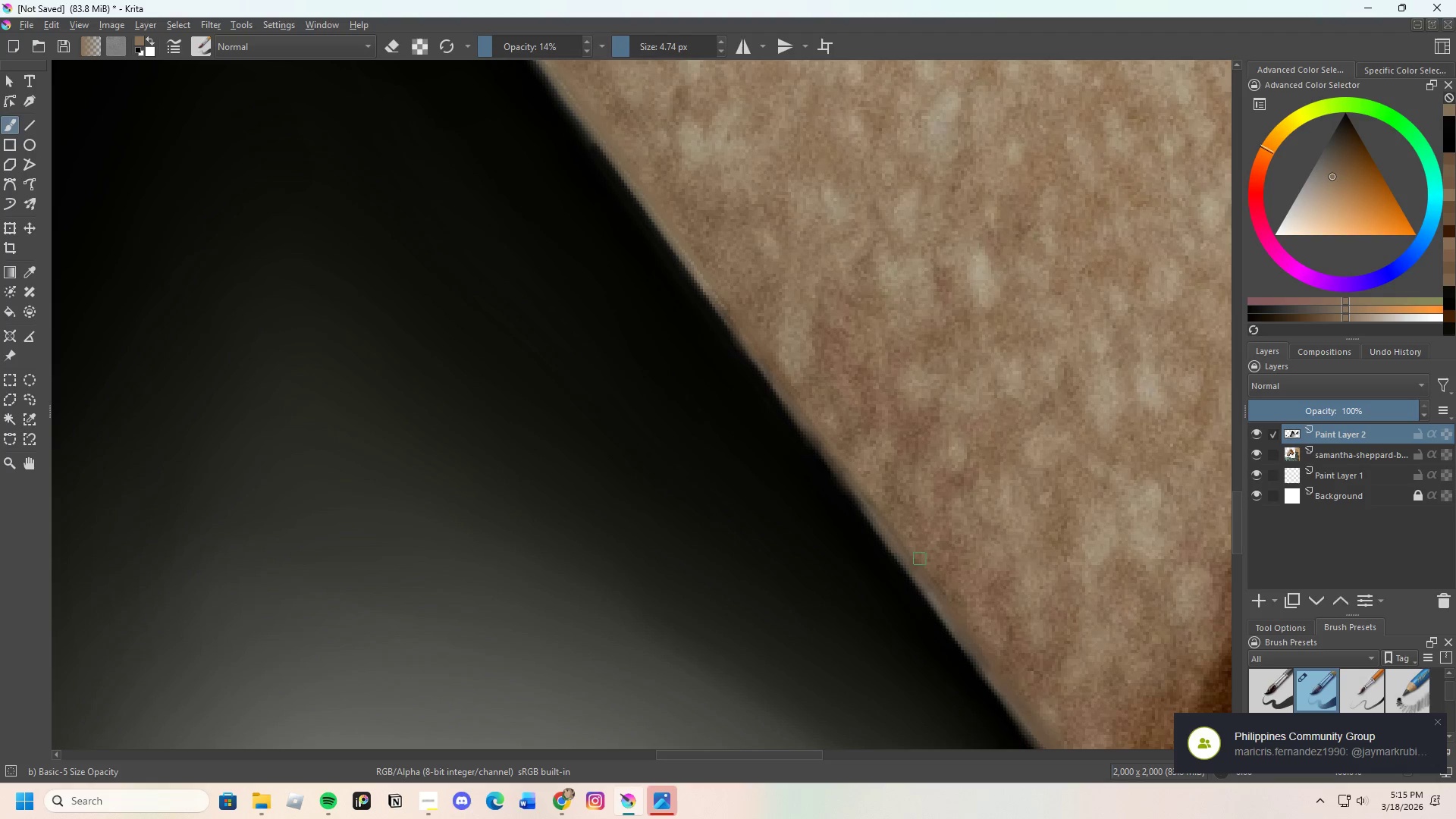 
hold_key(key=ControlLeft, duration=0.41)
 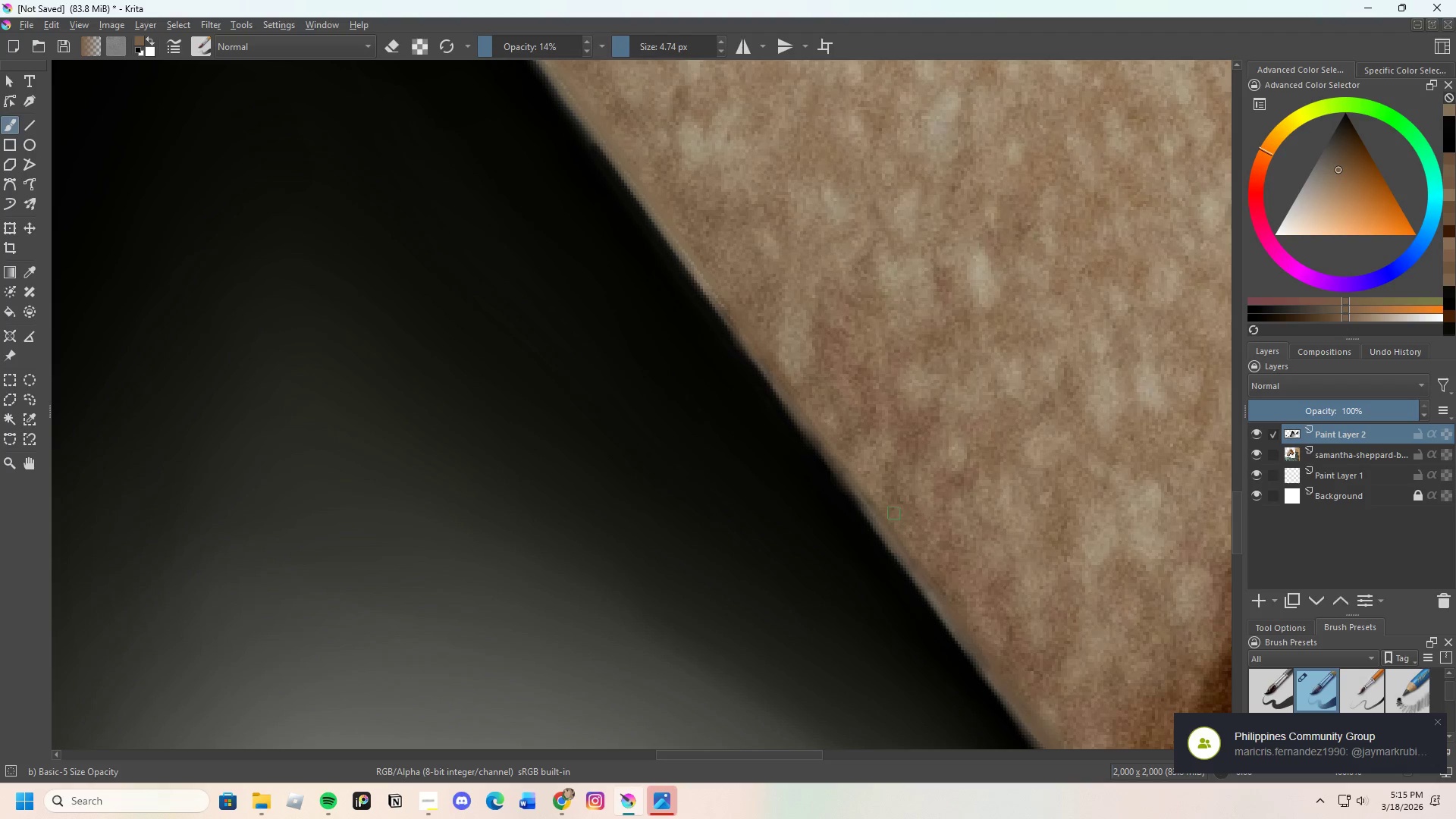 
left_click_drag(start_coordinate=[893, 516], to_coordinate=[917, 556])
 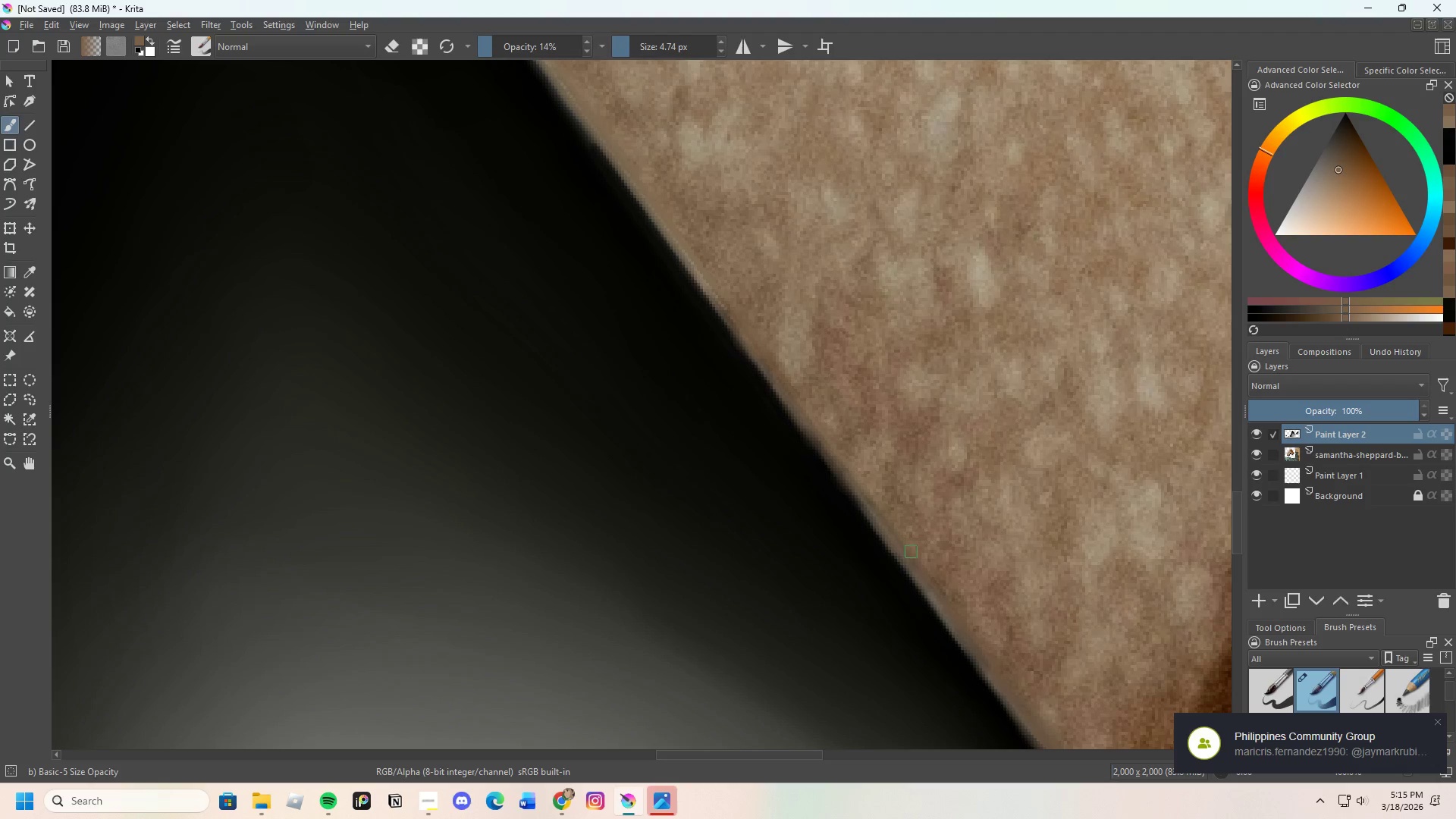 
left_click_drag(start_coordinate=[917, 558], to_coordinate=[920, 564])
 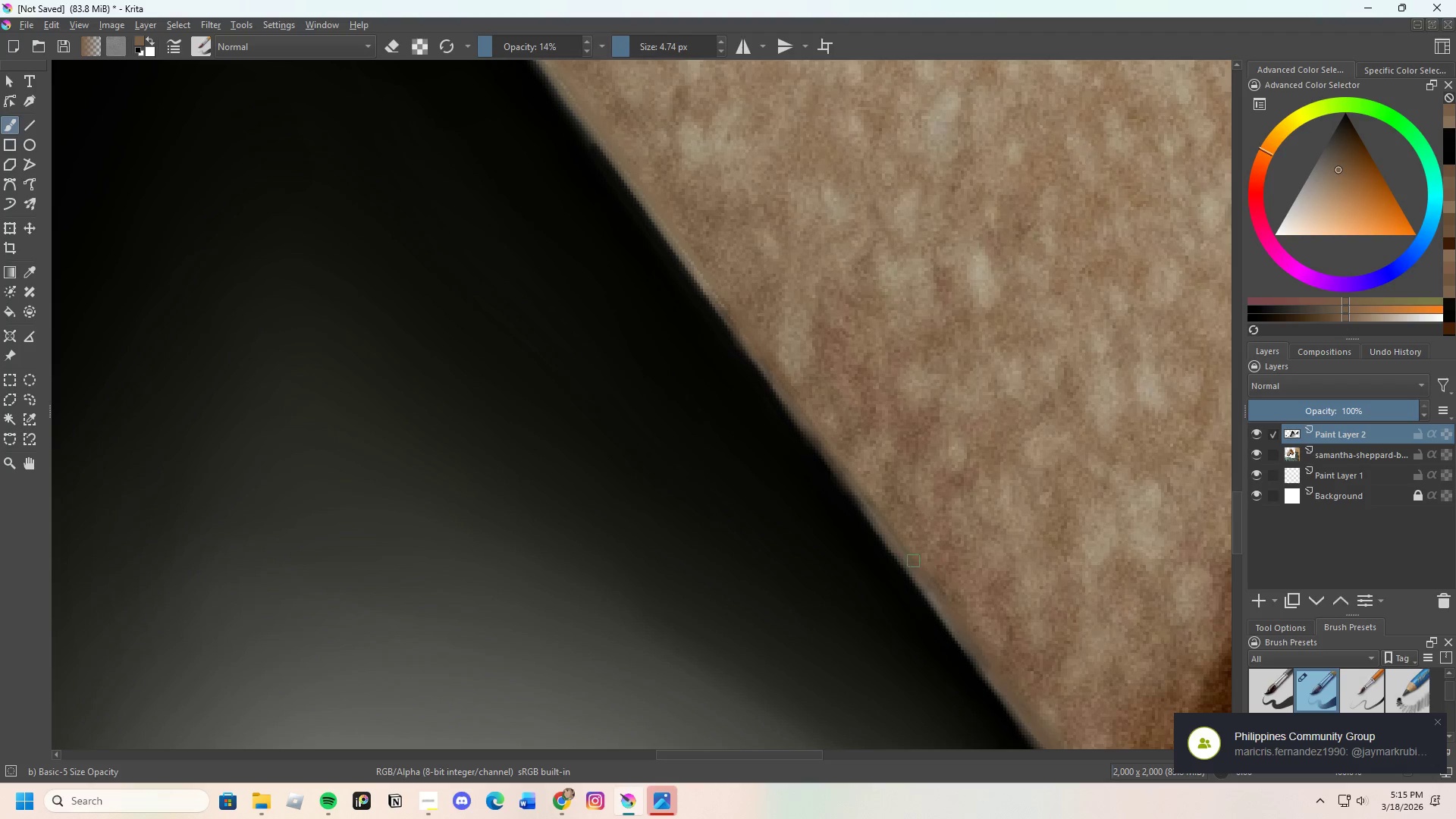 
left_click_drag(start_coordinate=[918, 566], to_coordinate=[927, 579])
 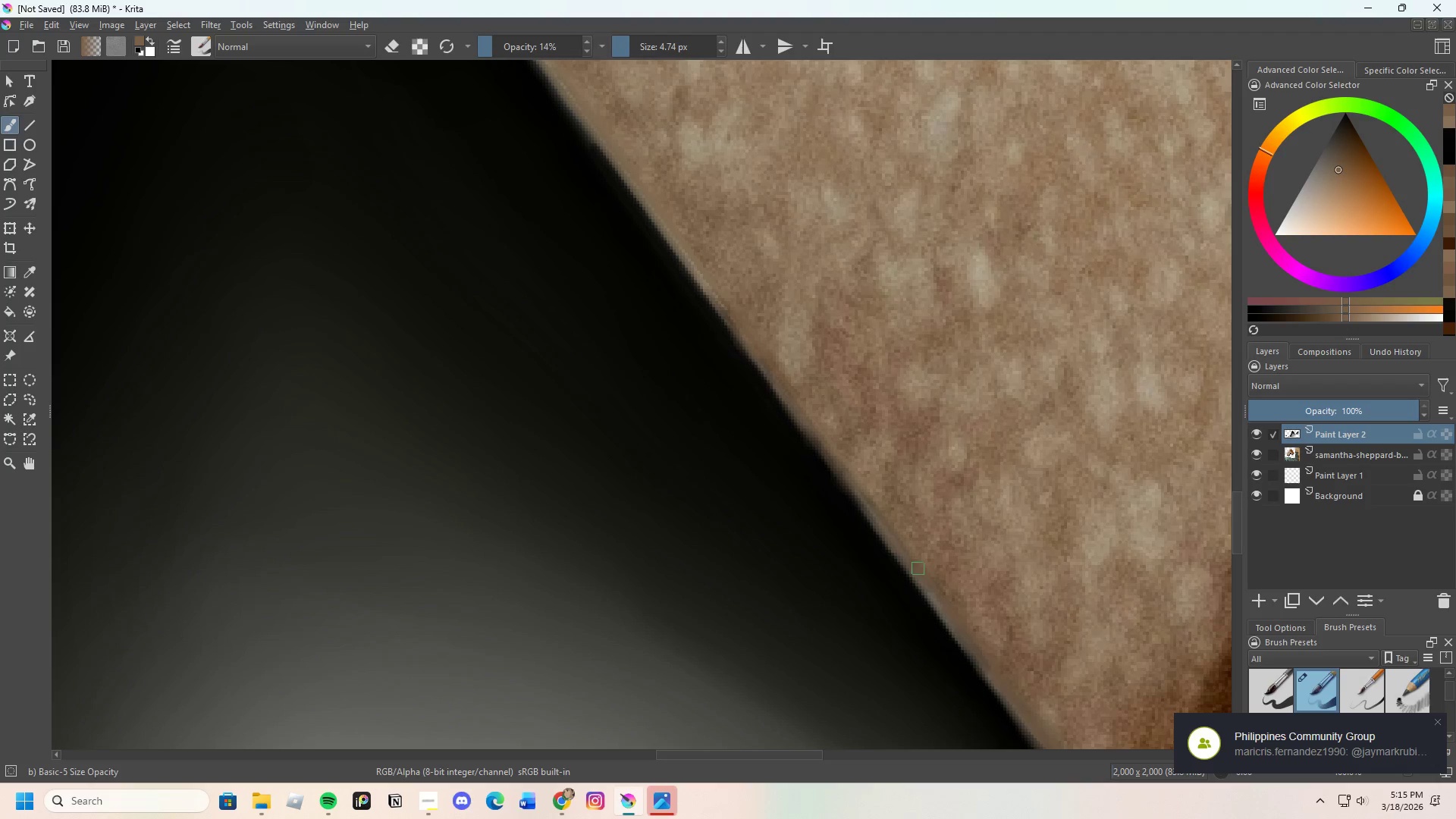 
left_click_drag(start_coordinate=[929, 580], to_coordinate=[943, 595])
 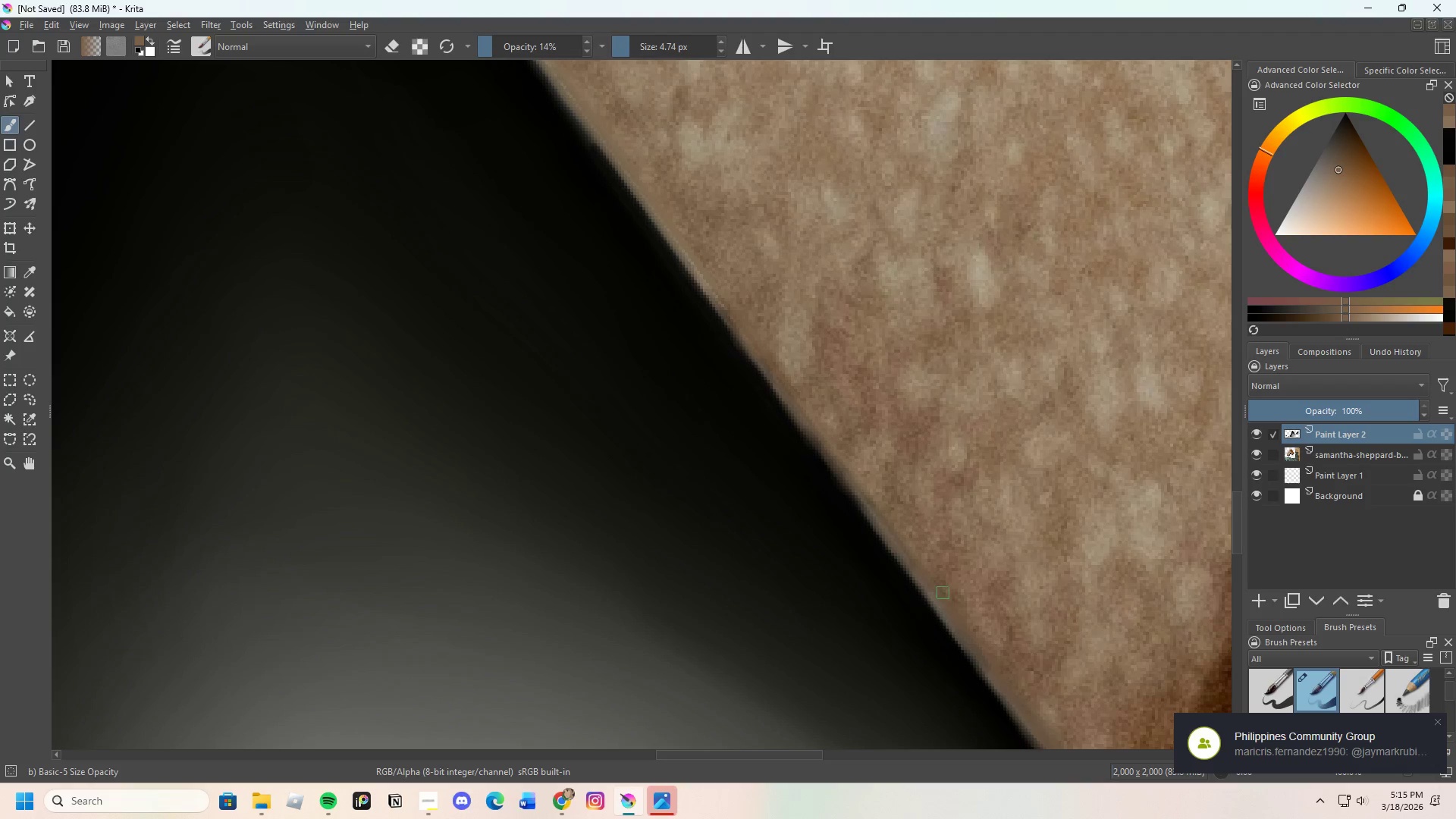 
left_click_drag(start_coordinate=[949, 599], to_coordinate=[936, 579])
 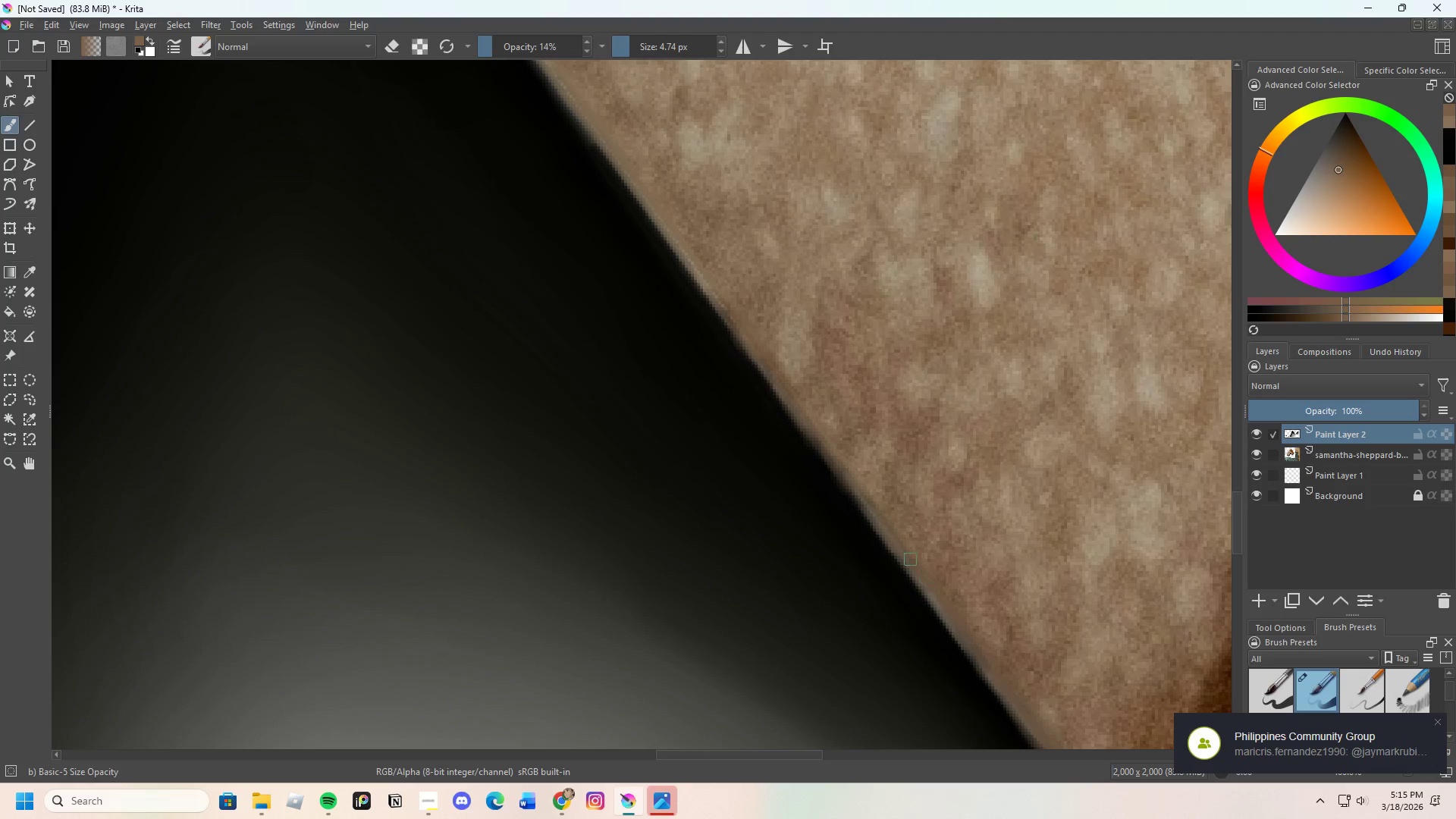 
left_click_drag(start_coordinate=[903, 551], to_coordinate=[866, 465])
 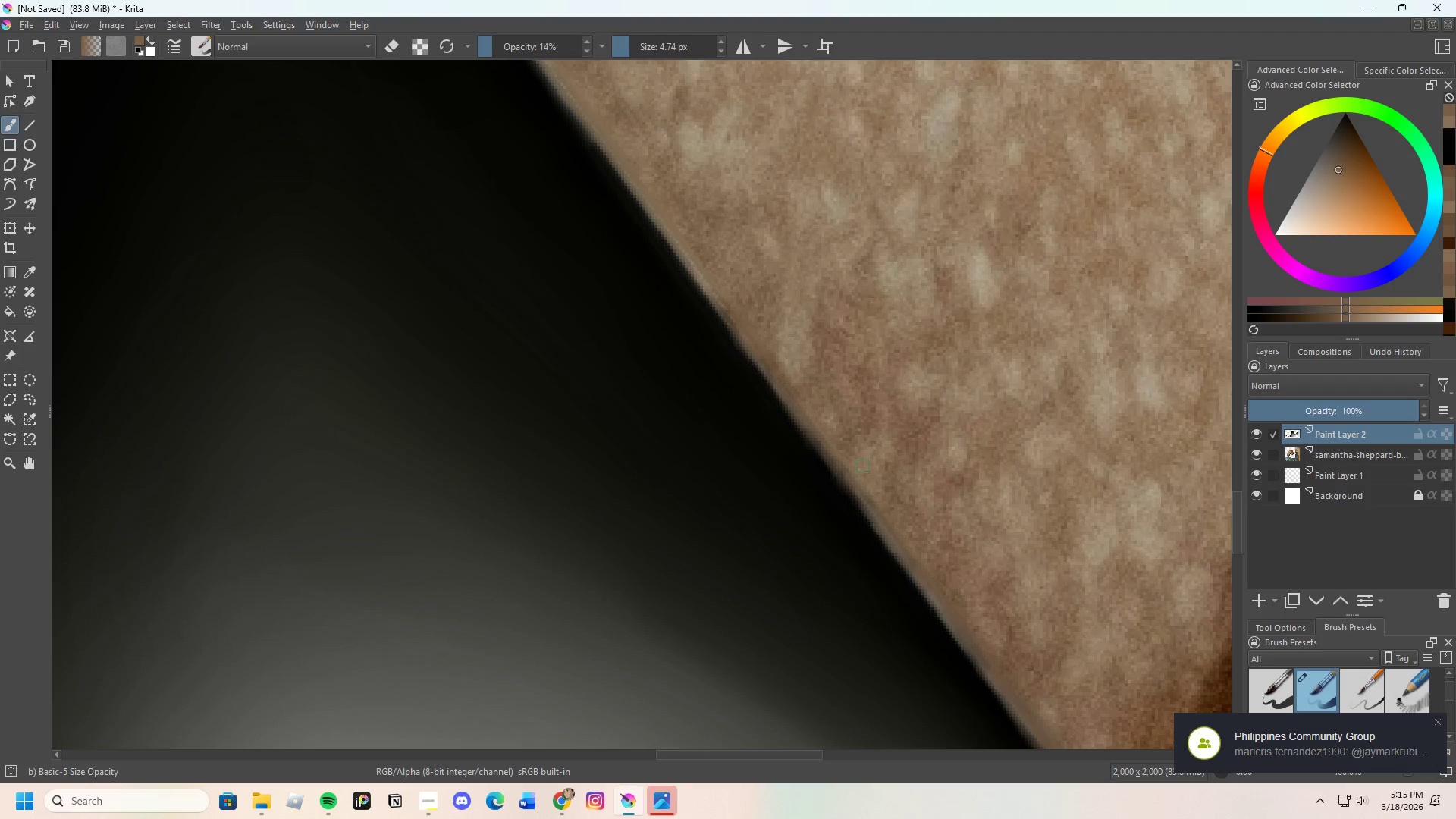 
left_click_drag(start_coordinate=[871, 482], to_coordinate=[861, 457])
 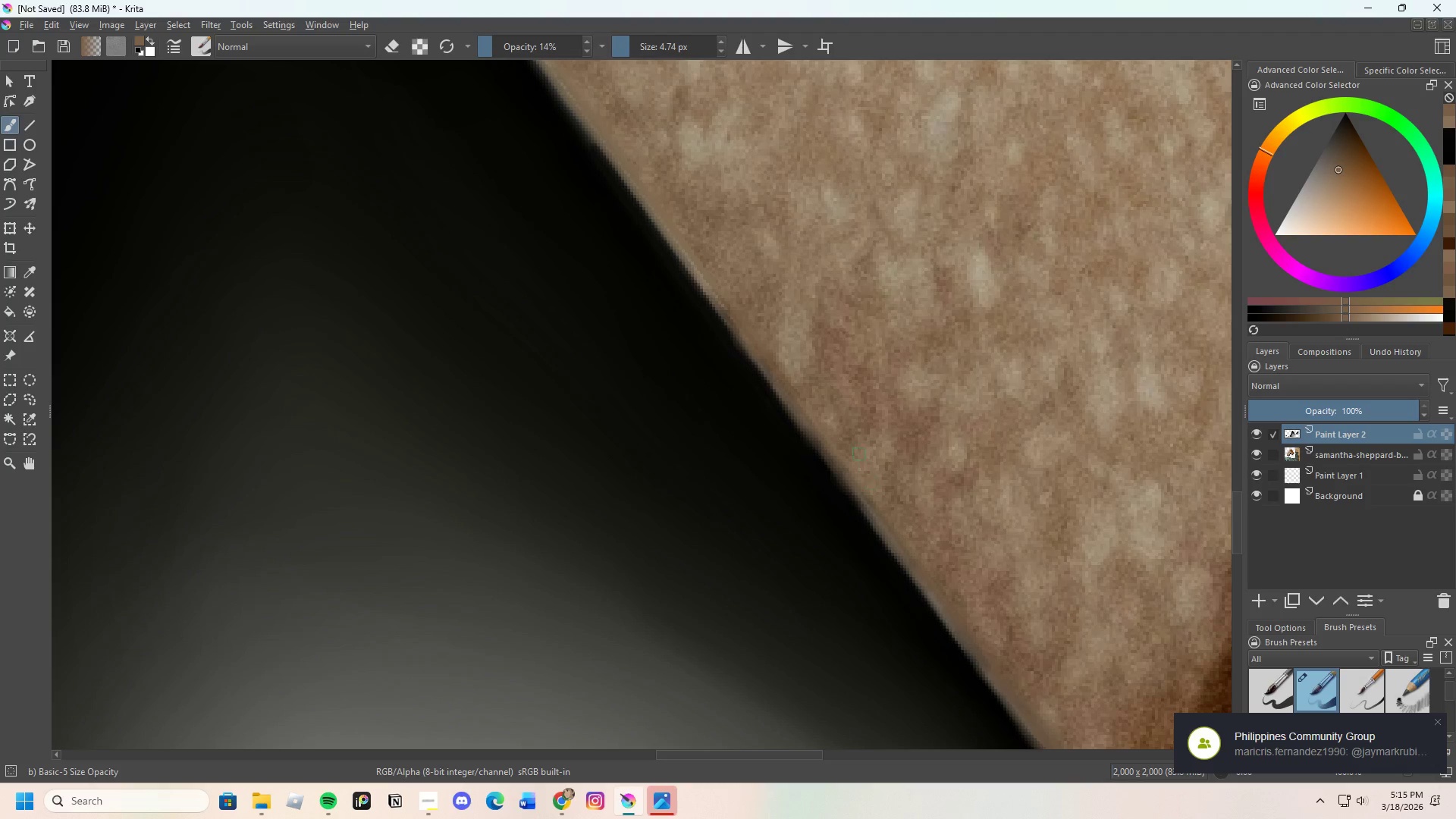 
left_click_drag(start_coordinate=[859, 463], to_coordinate=[841, 434])
 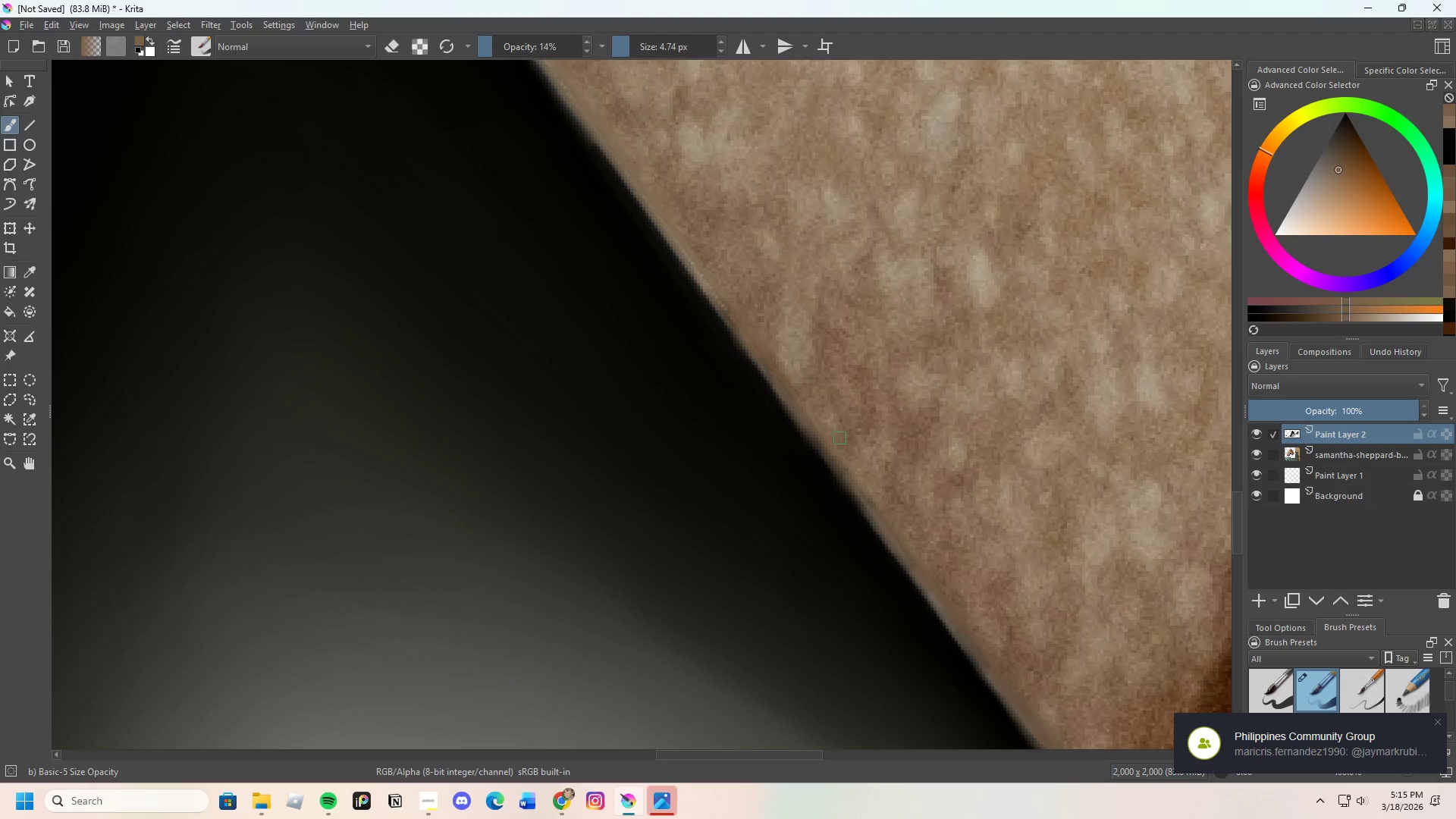 
left_click_drag(start_coordinate=[840, 438], to_coordinate=[830, 440])
 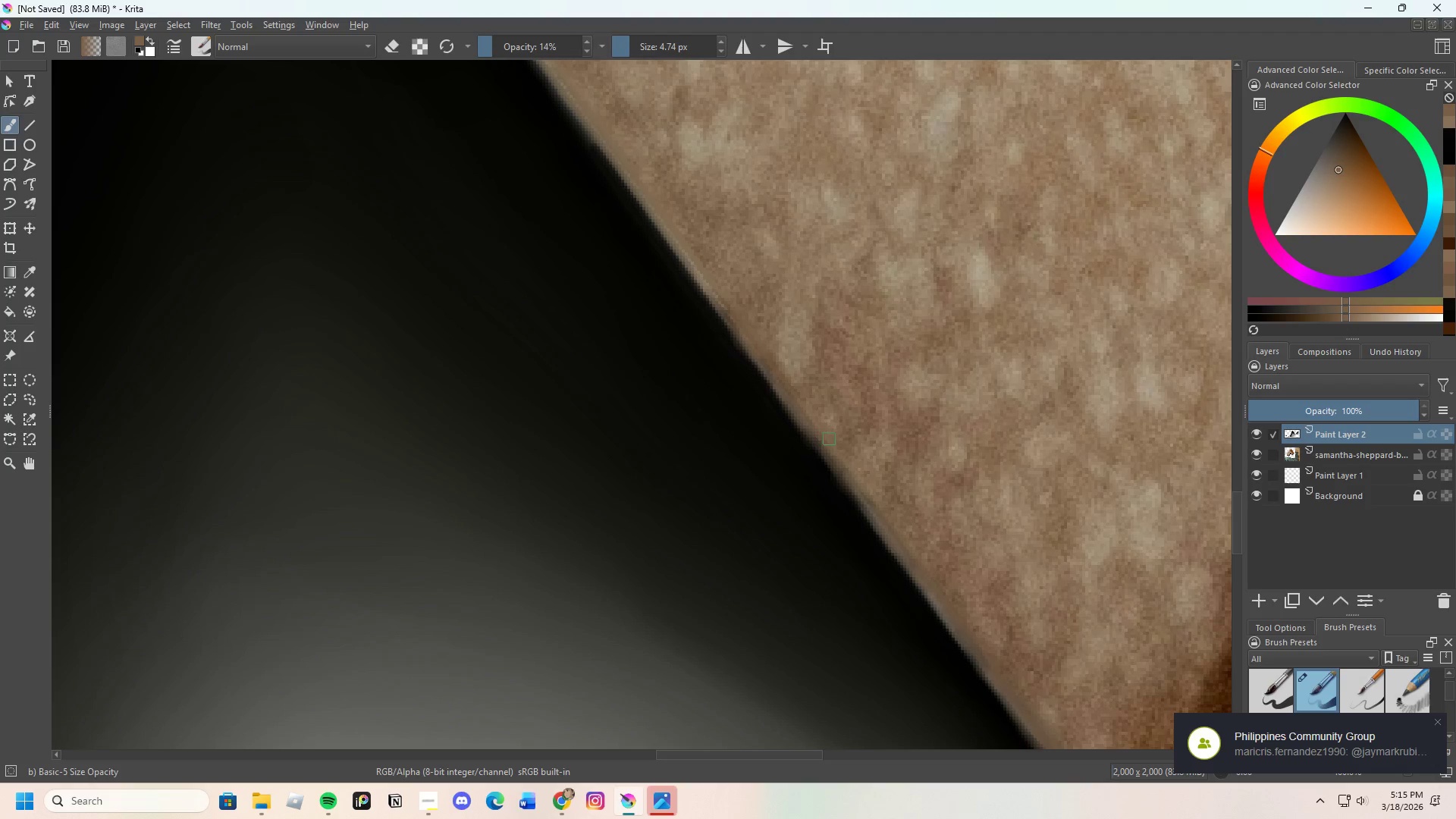 
left_click_drag(start_coordinate=[836, 450], to_coordinate=[849, 465])
 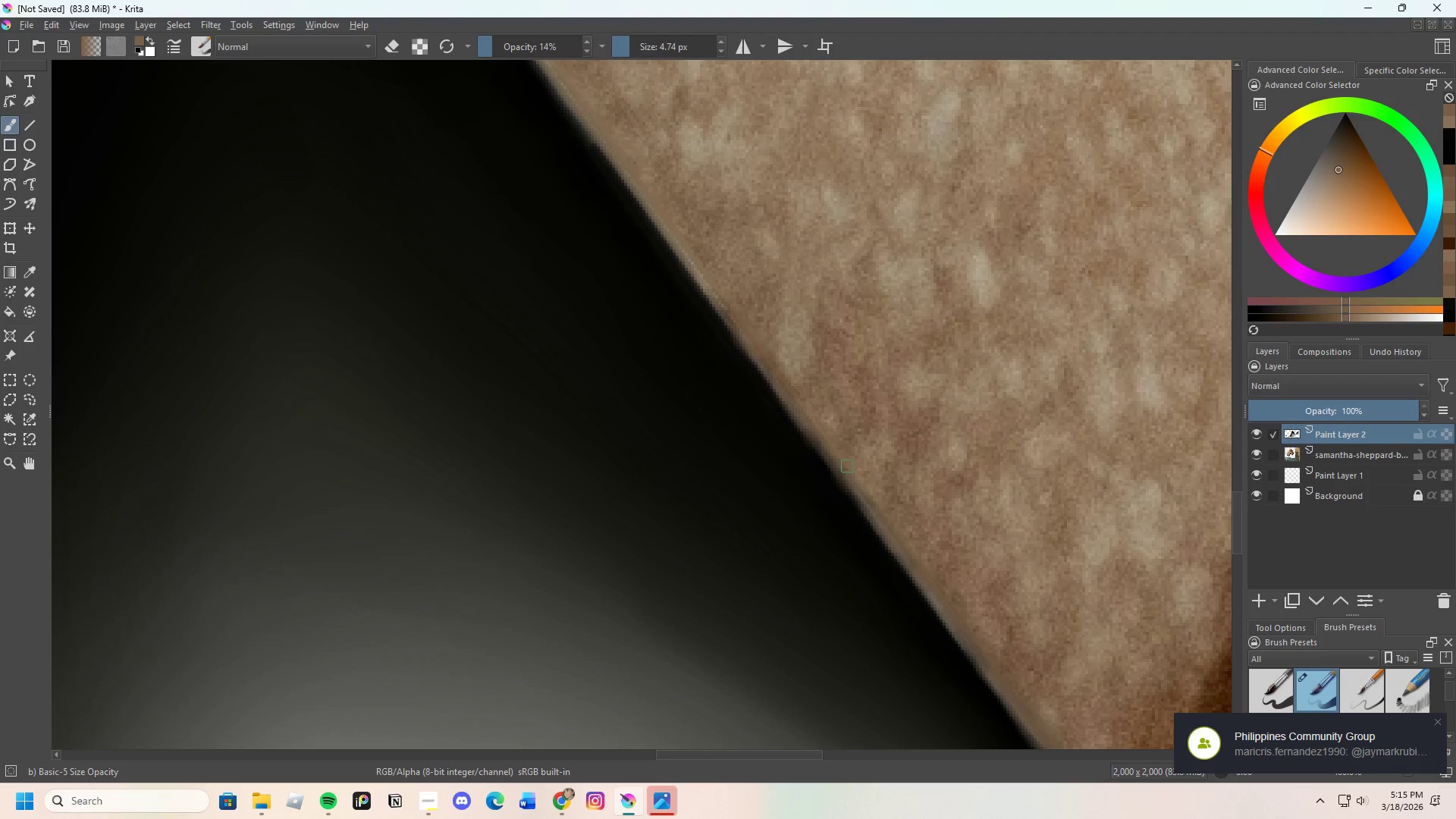 
left_click_drag(start_coordinate=[843, 463], to_coordinate=[821, 421])
 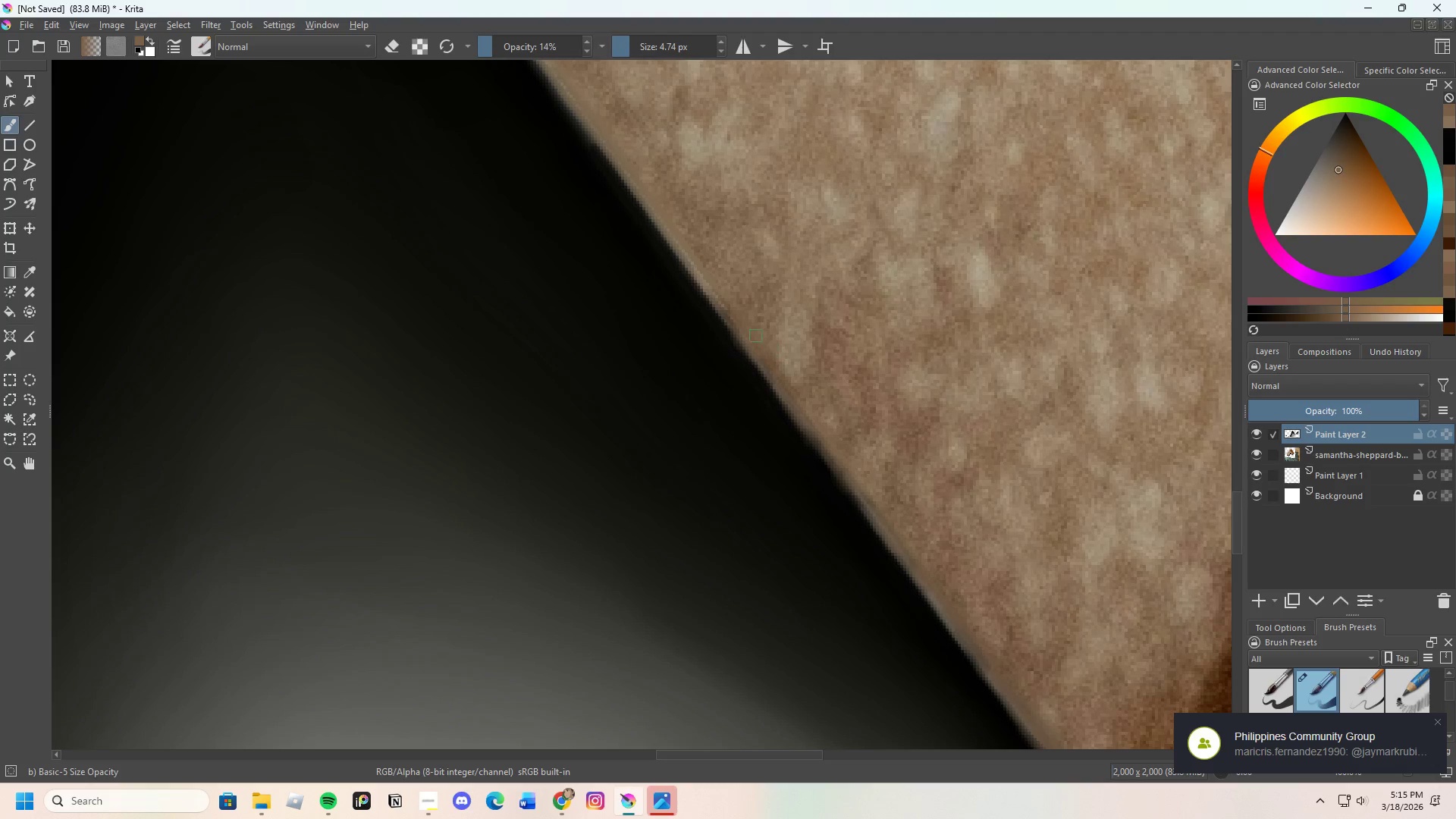 
left_click_drag(start_coordinate=[758, 346], to_coordinate=[777, 377])
 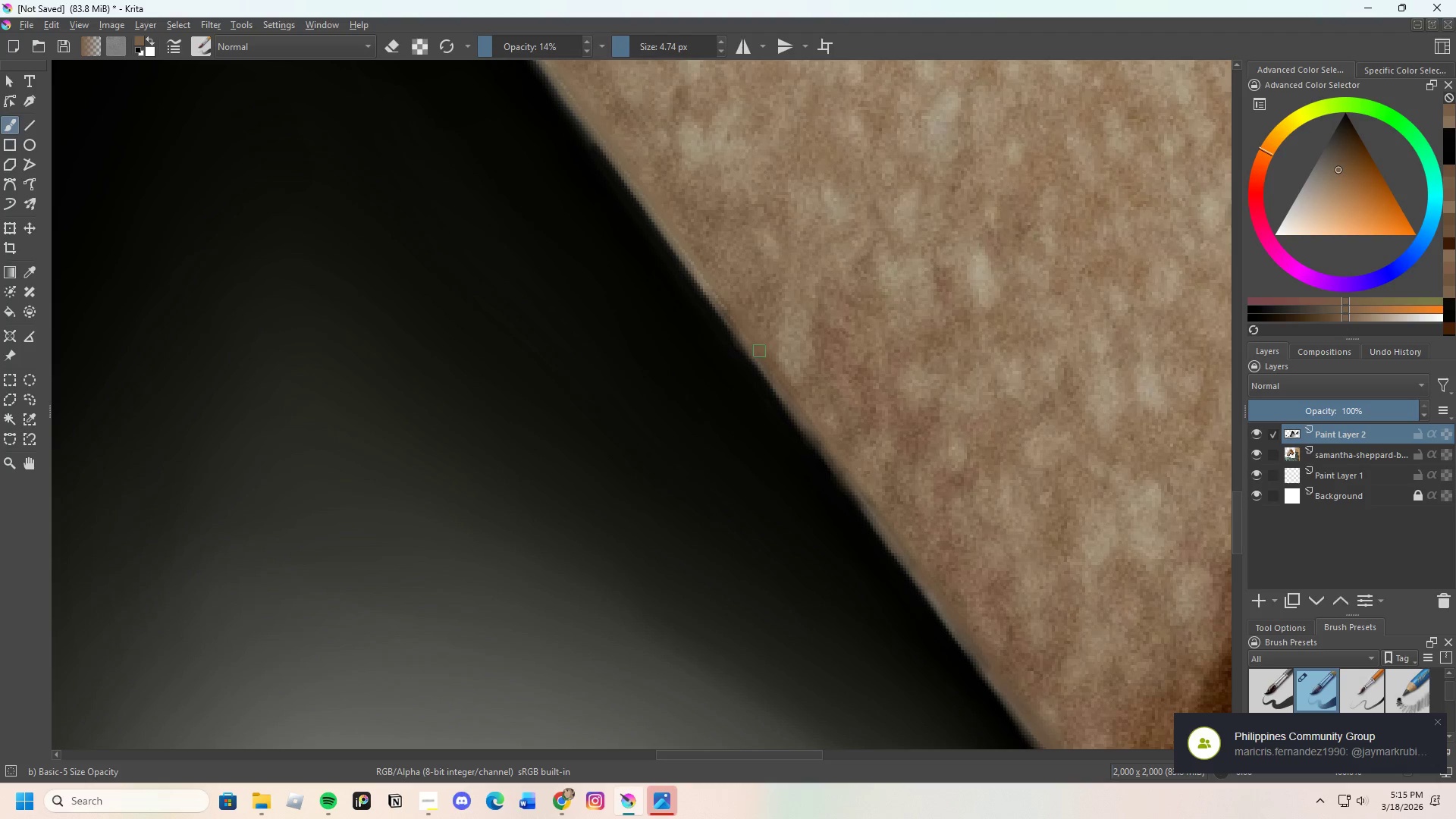 
left_click_drag(start_coordinate=[759, 350], to_coordinate=[772, 374])
 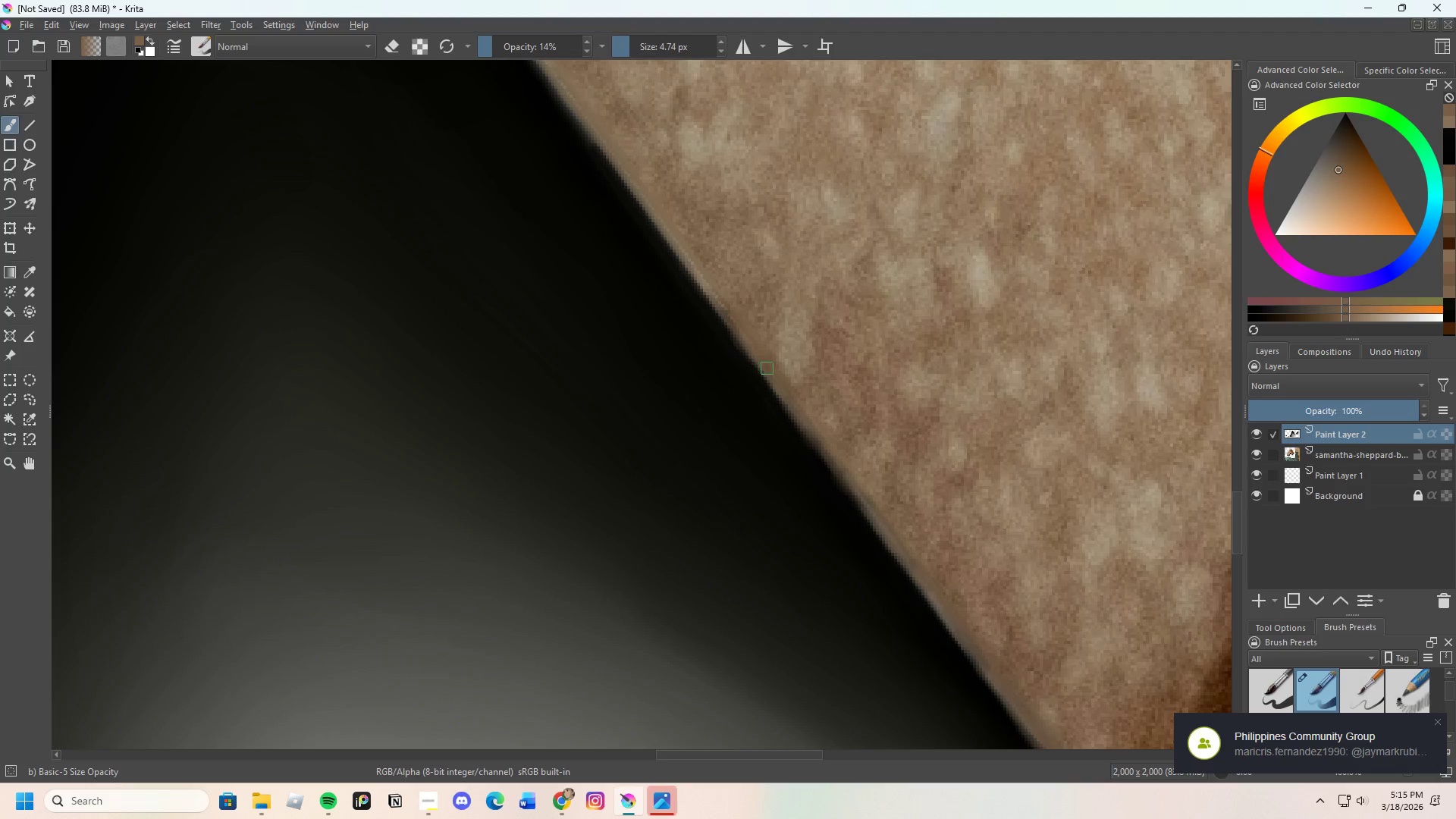 
left_click_drag(start_coordinate=[774, 378], to_coordinate=[773, 360])
 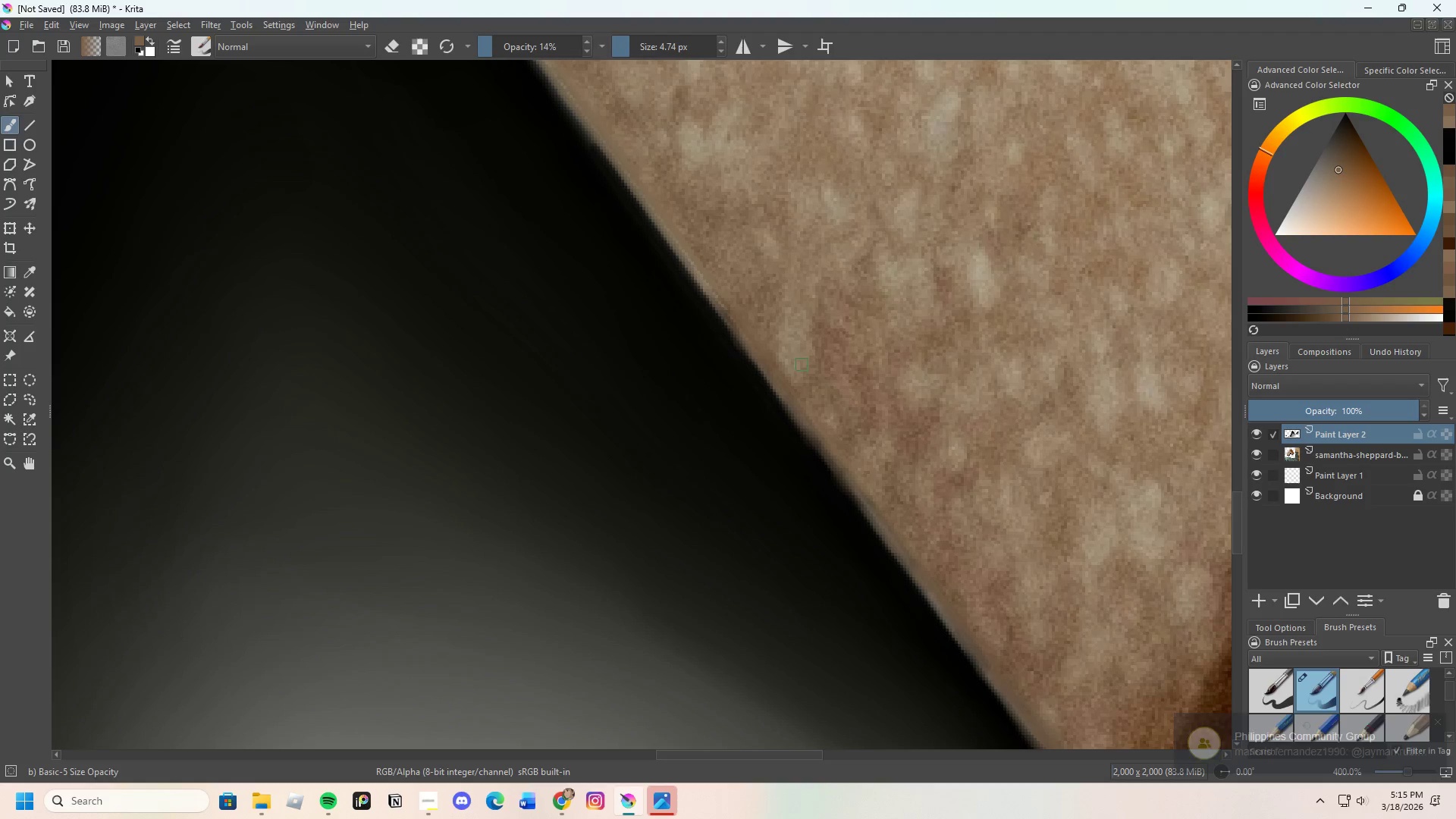 
hold_key(key=ControlLeft, duration=0.72)
left_click([792, 359])
 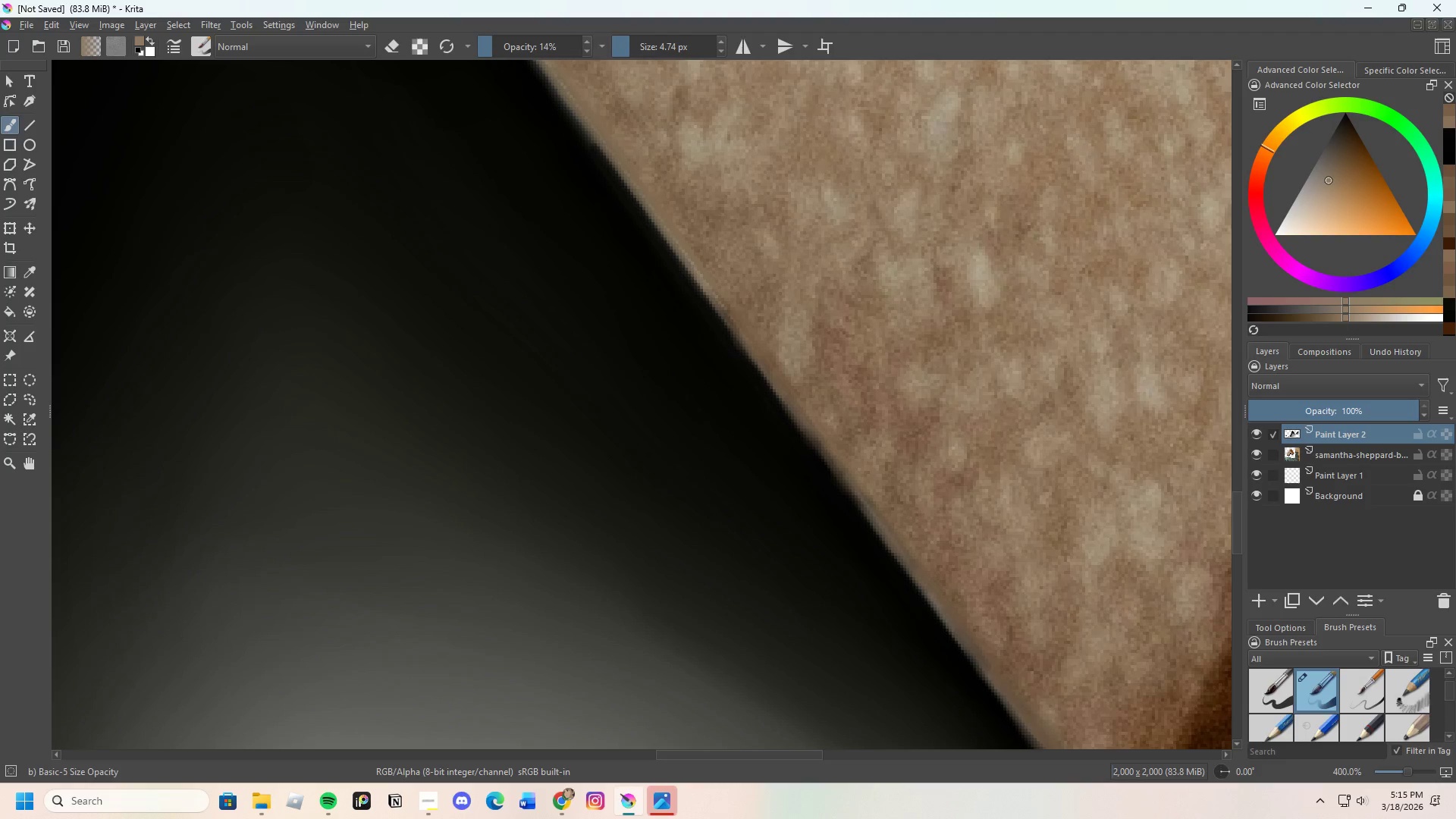 
left_click_drag(start_coordinate=[782, 371], to_coordinate=[772, 373])
 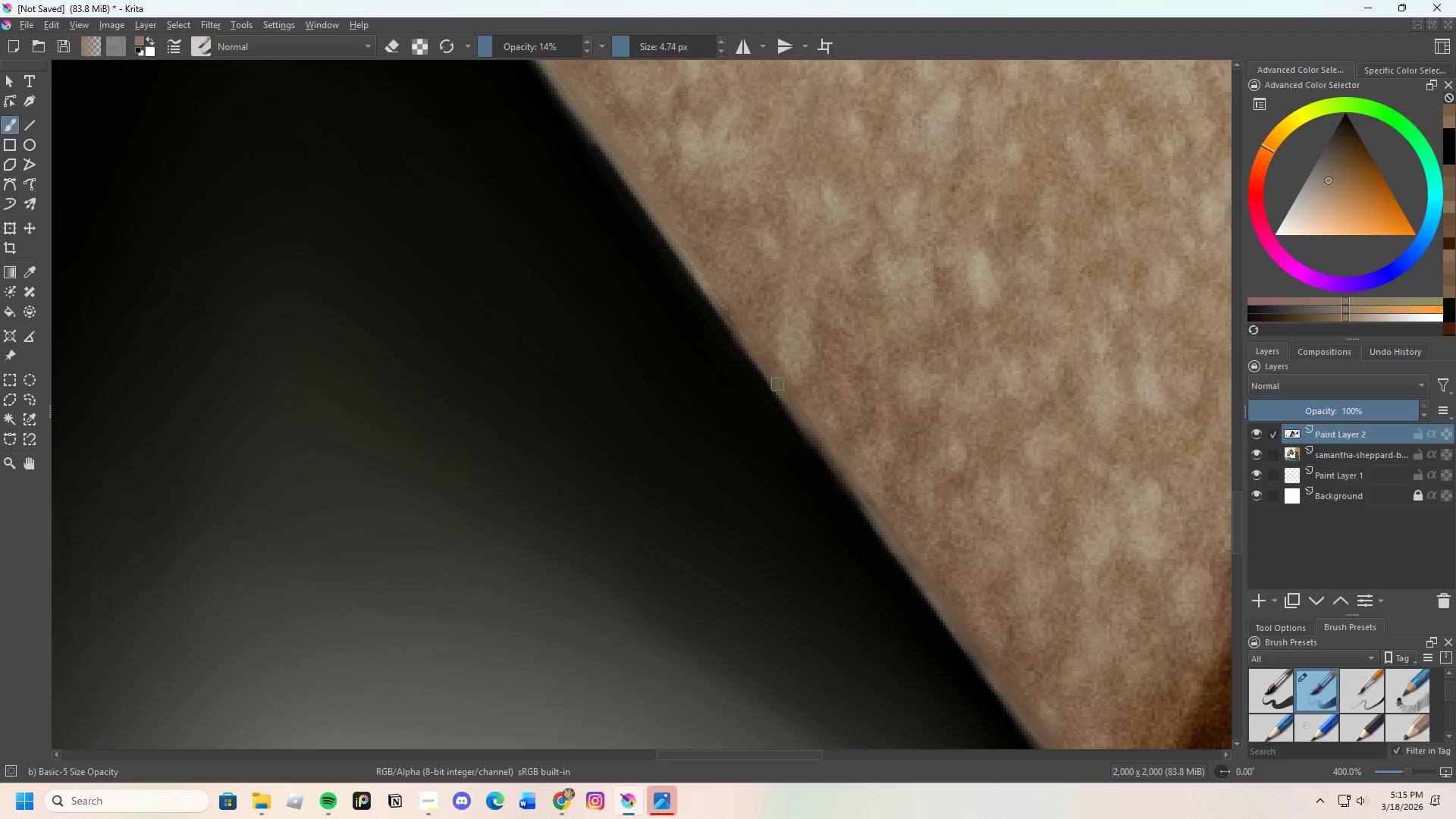 
left_click_drag(start_coordinate=[770, 372], to_coordinate=[786, 381])
 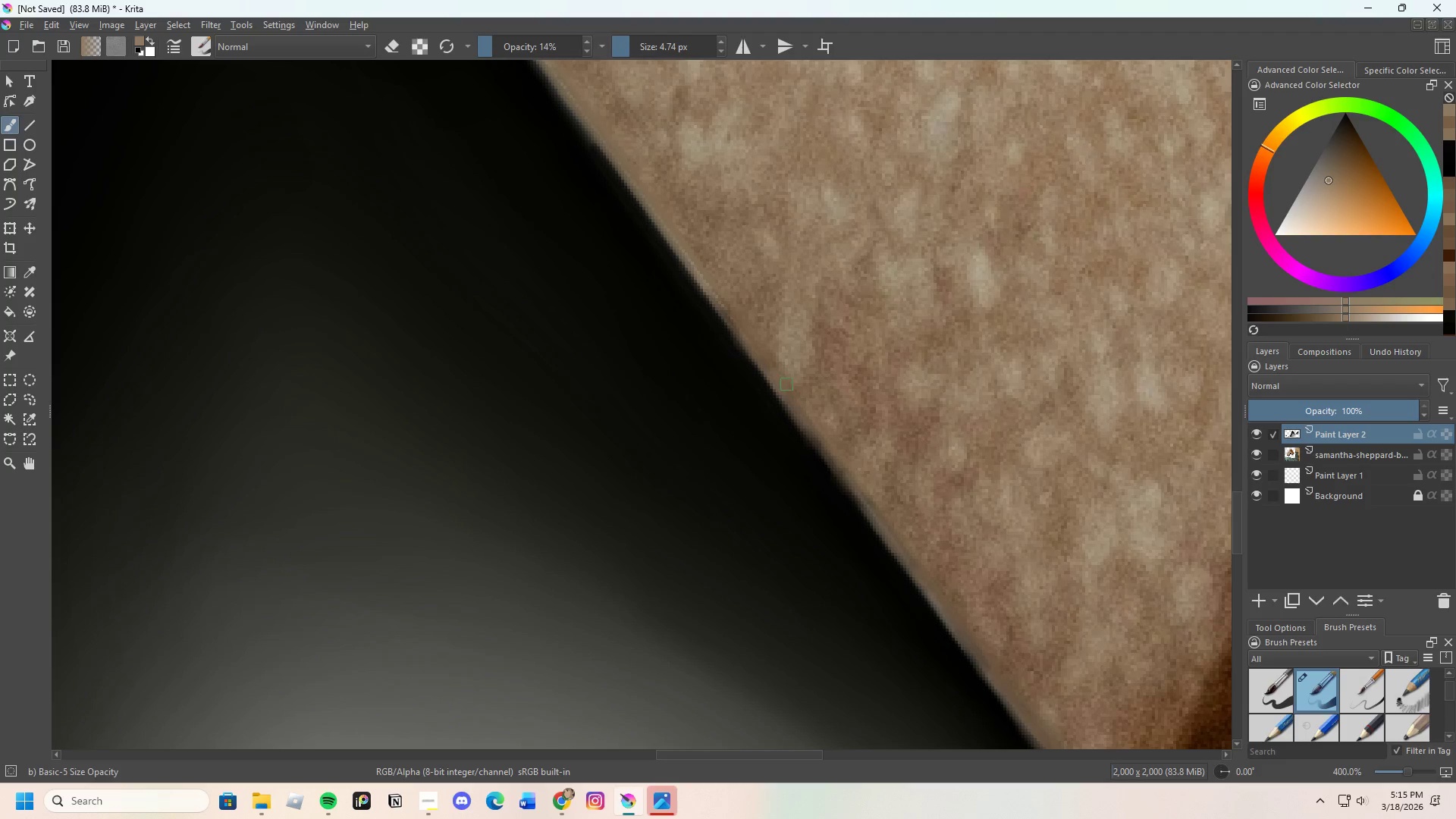 
left_click_drag(start_coordinate=[789, 385], to_coordinate=[763, 356])
 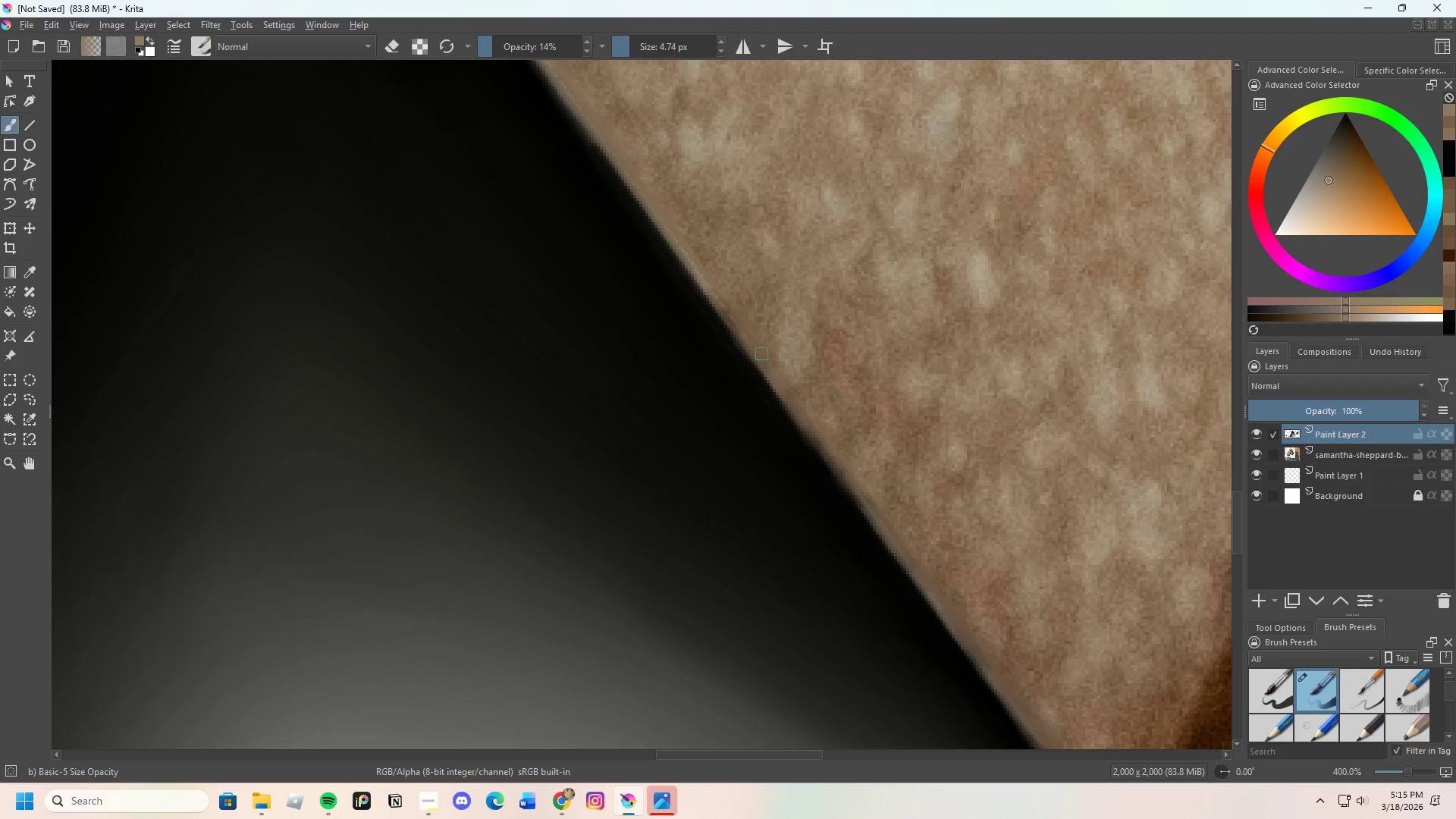 
key(Control+ControlLeft)
 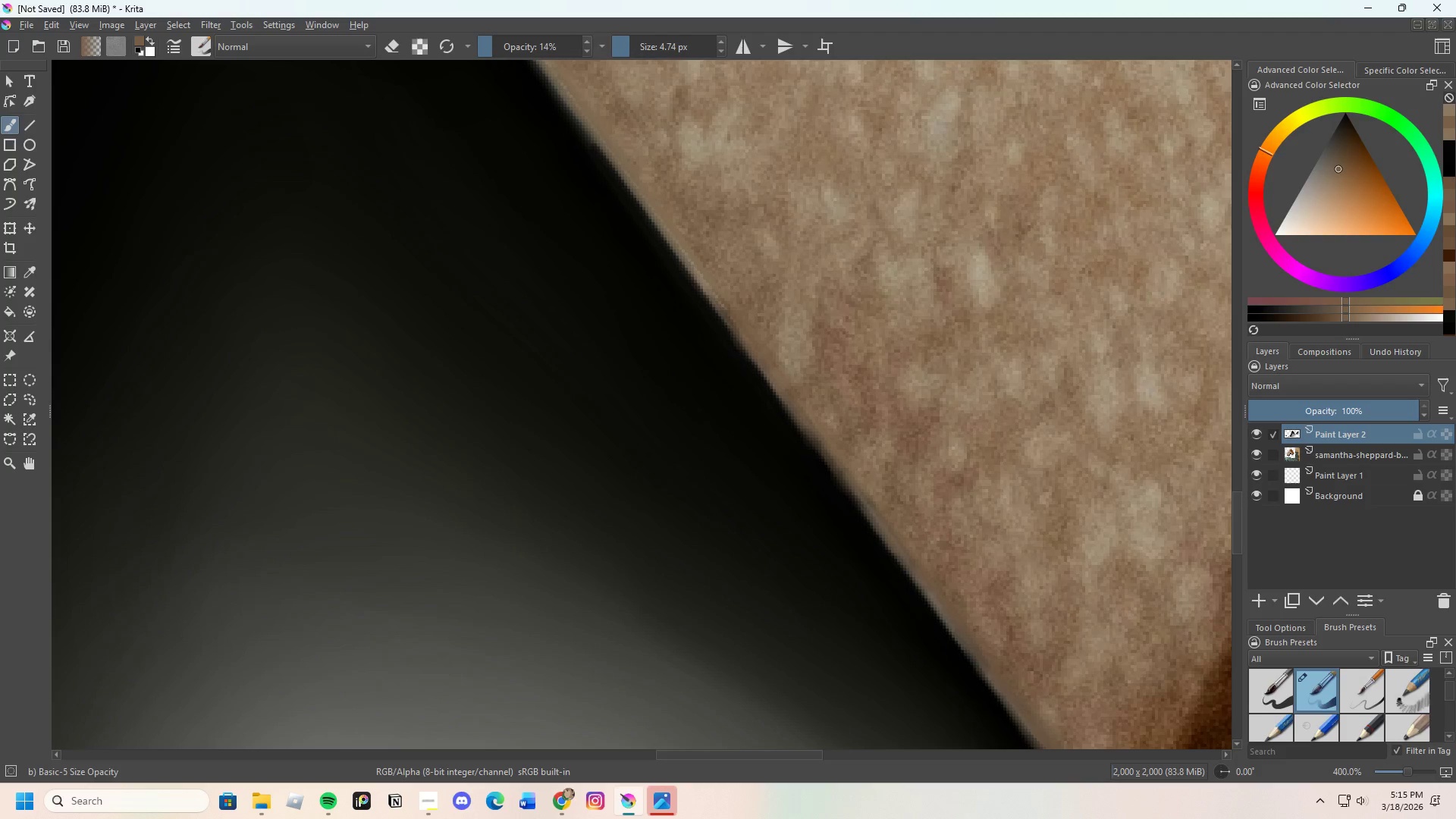 
left_click_drag(start_coordinate=[769, 358], to_coordinate=[754, 345])
 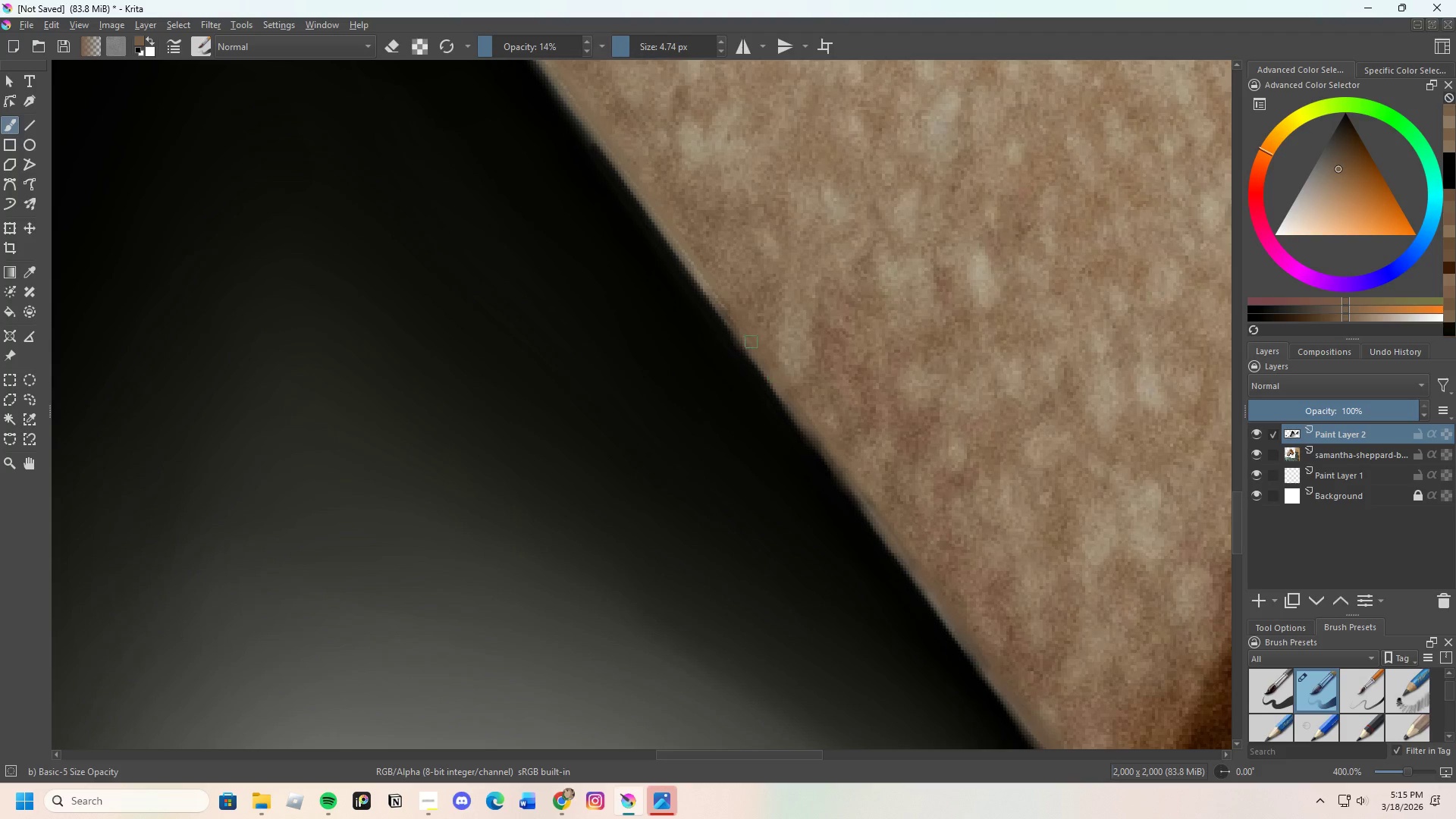 
left_click_drag(start_coordinate=[750, 340], to_coordinate=[717, 279])
 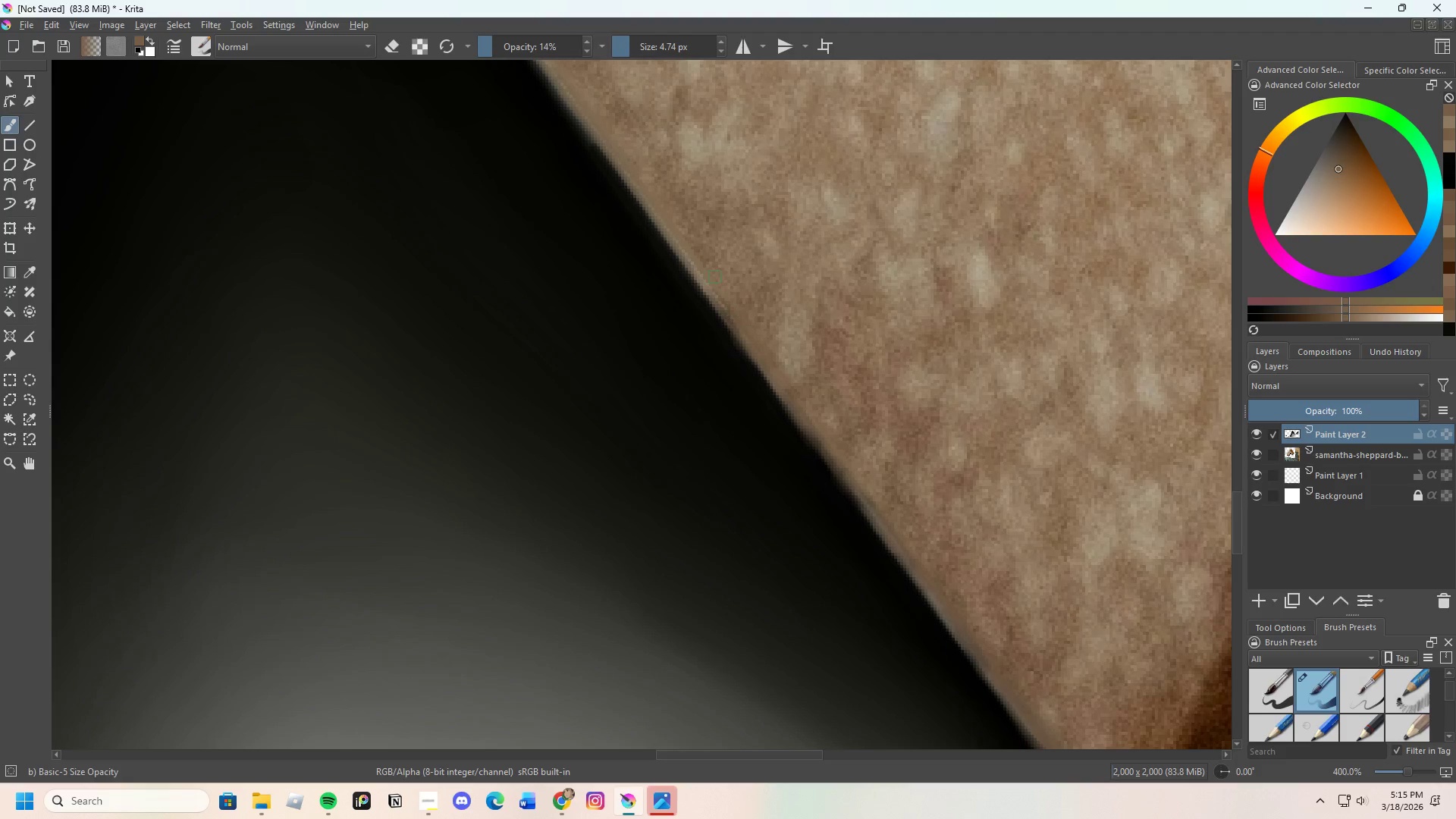 
left_click_drag(start_coordinate=[715, 276], to_coordinate=[709, 274])
 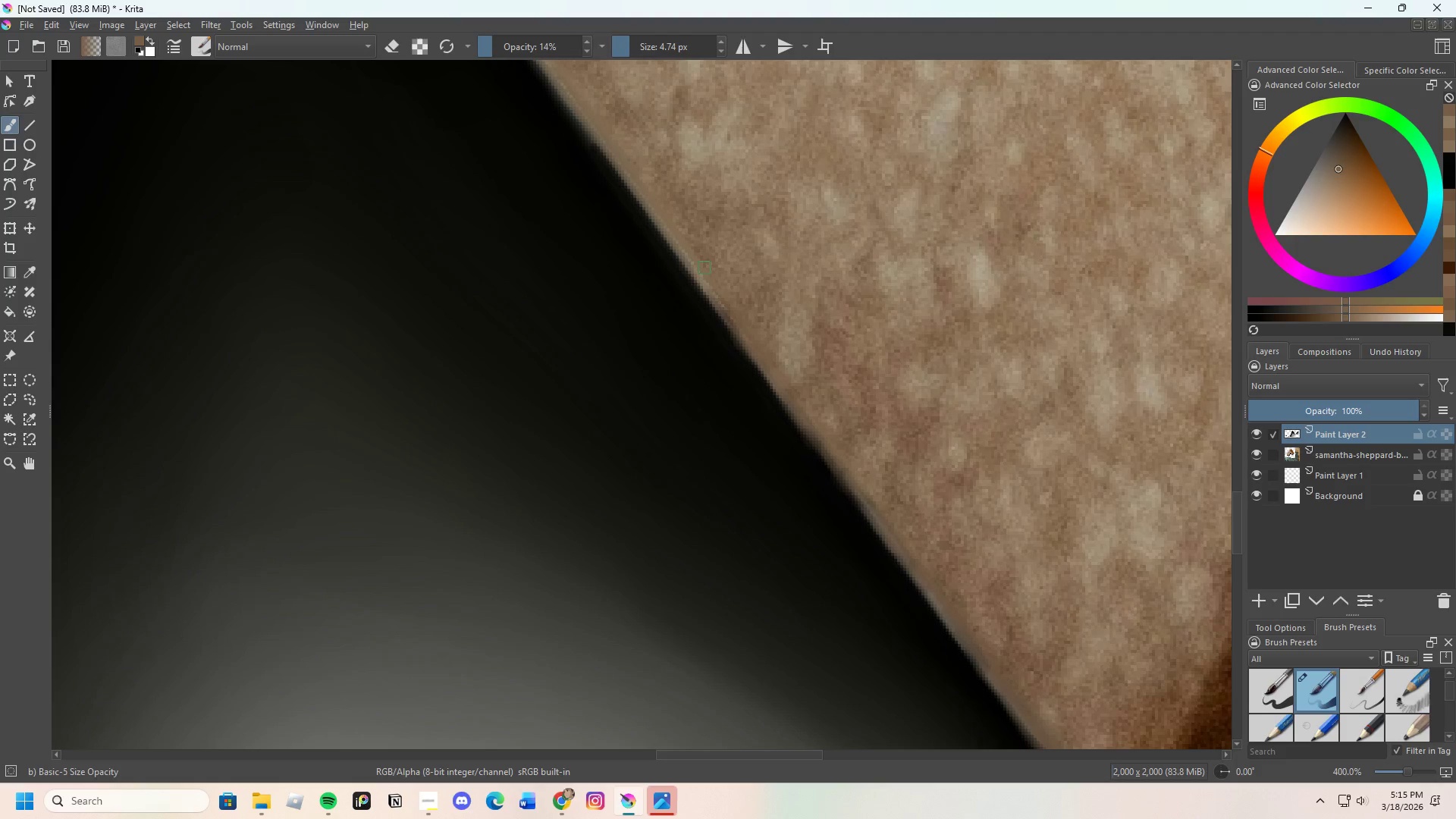 
left_click_drag(start_coordinate=[704, 270], to_coordinate=[717, 293])
 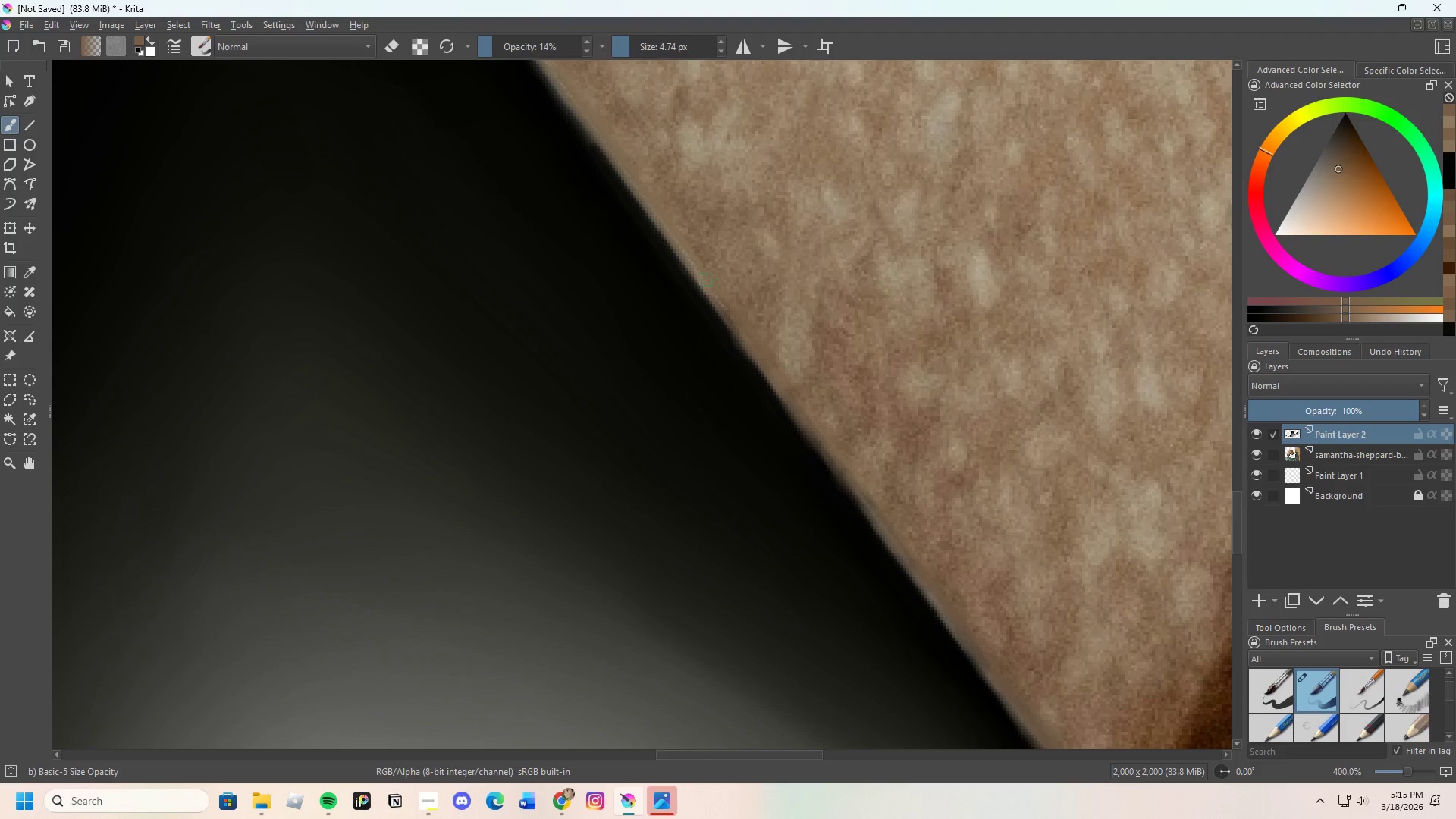 
hold_key(key=ControlLeft, duration=0.67)
 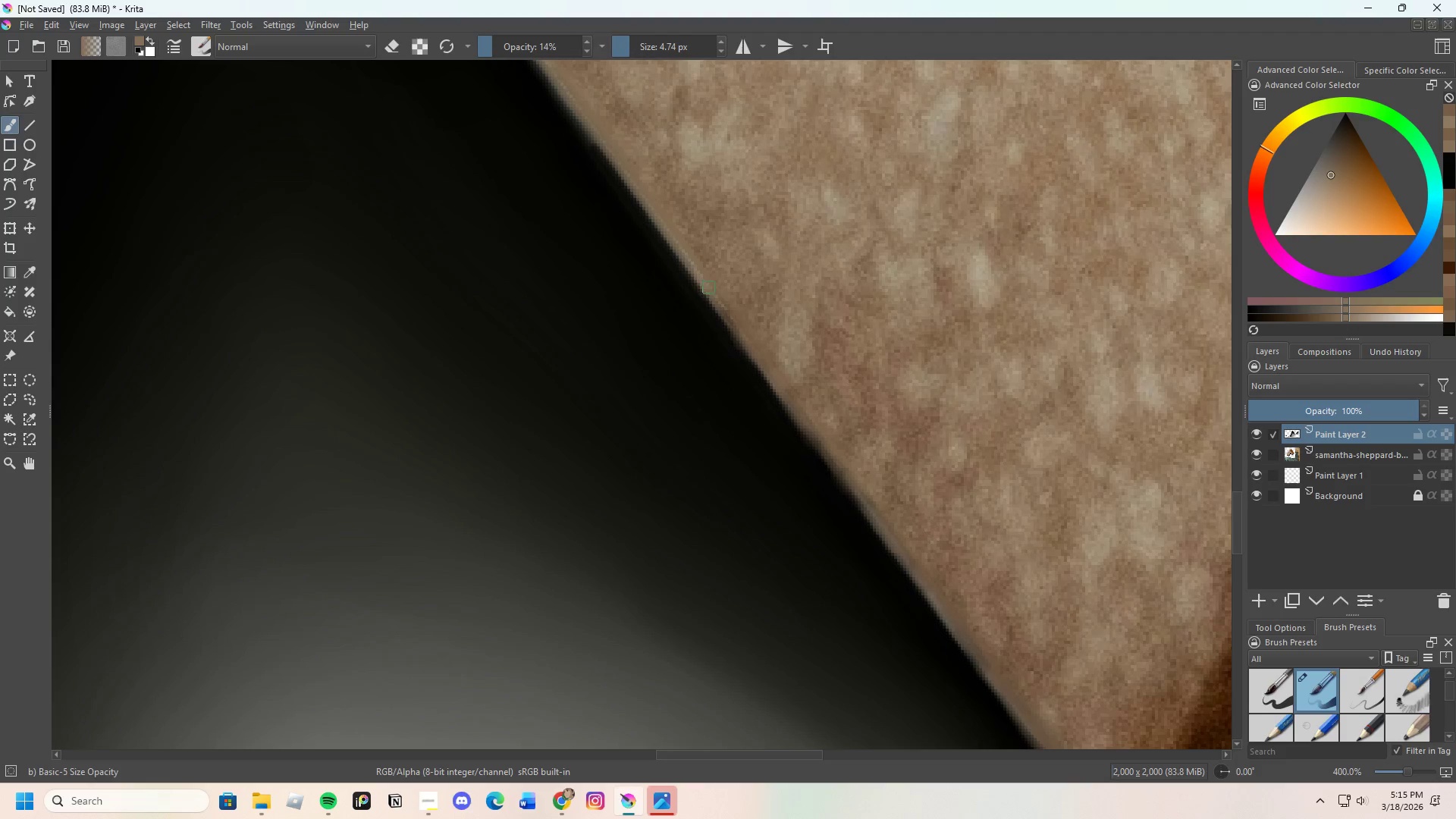 
left_click_drag(start_coordinate=[709, 287], to_coordinate=[726, 312])
 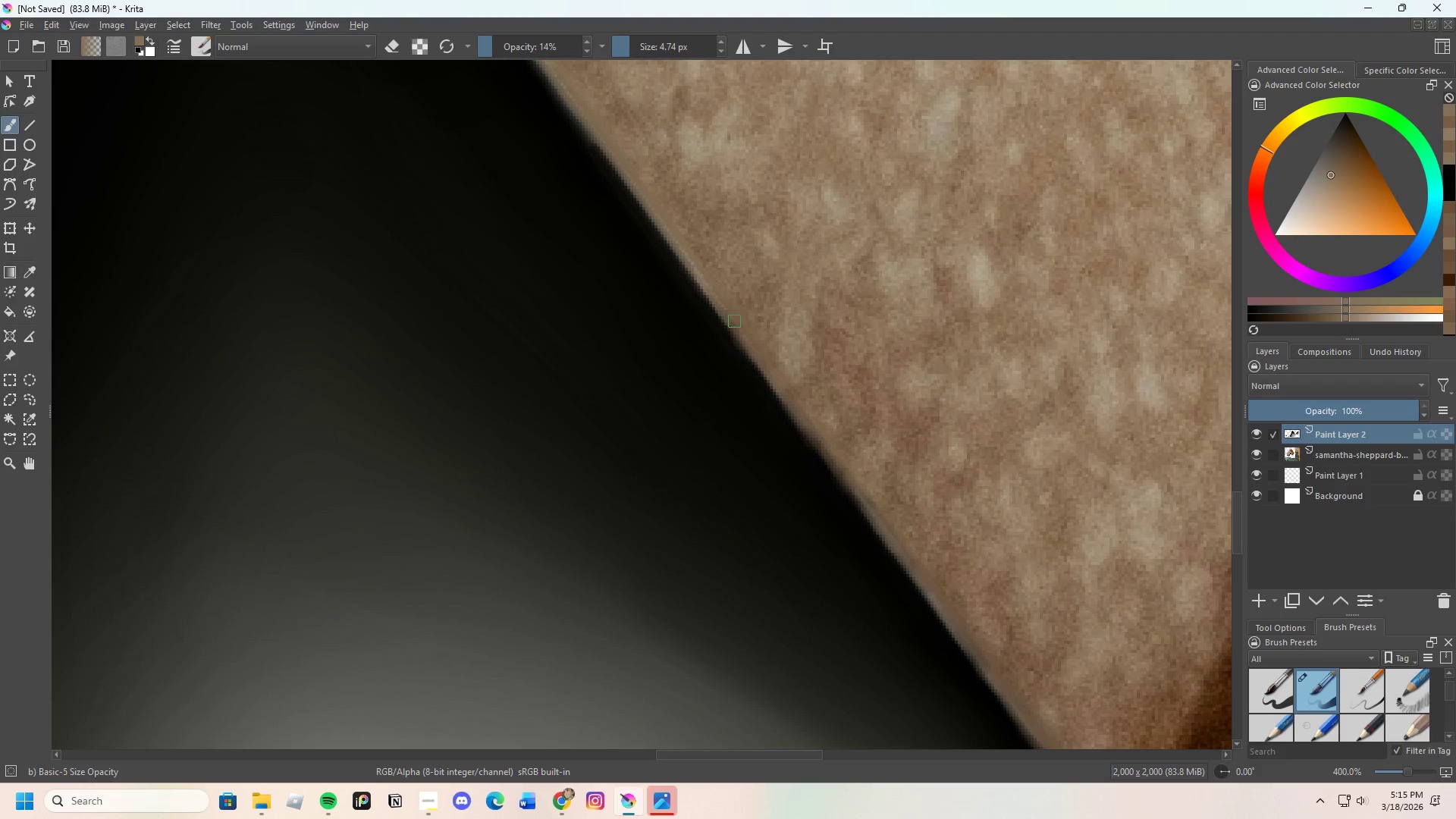 
left_click_drag(start_coordinate=[723, 305], to_coordinate=[712, 291])
 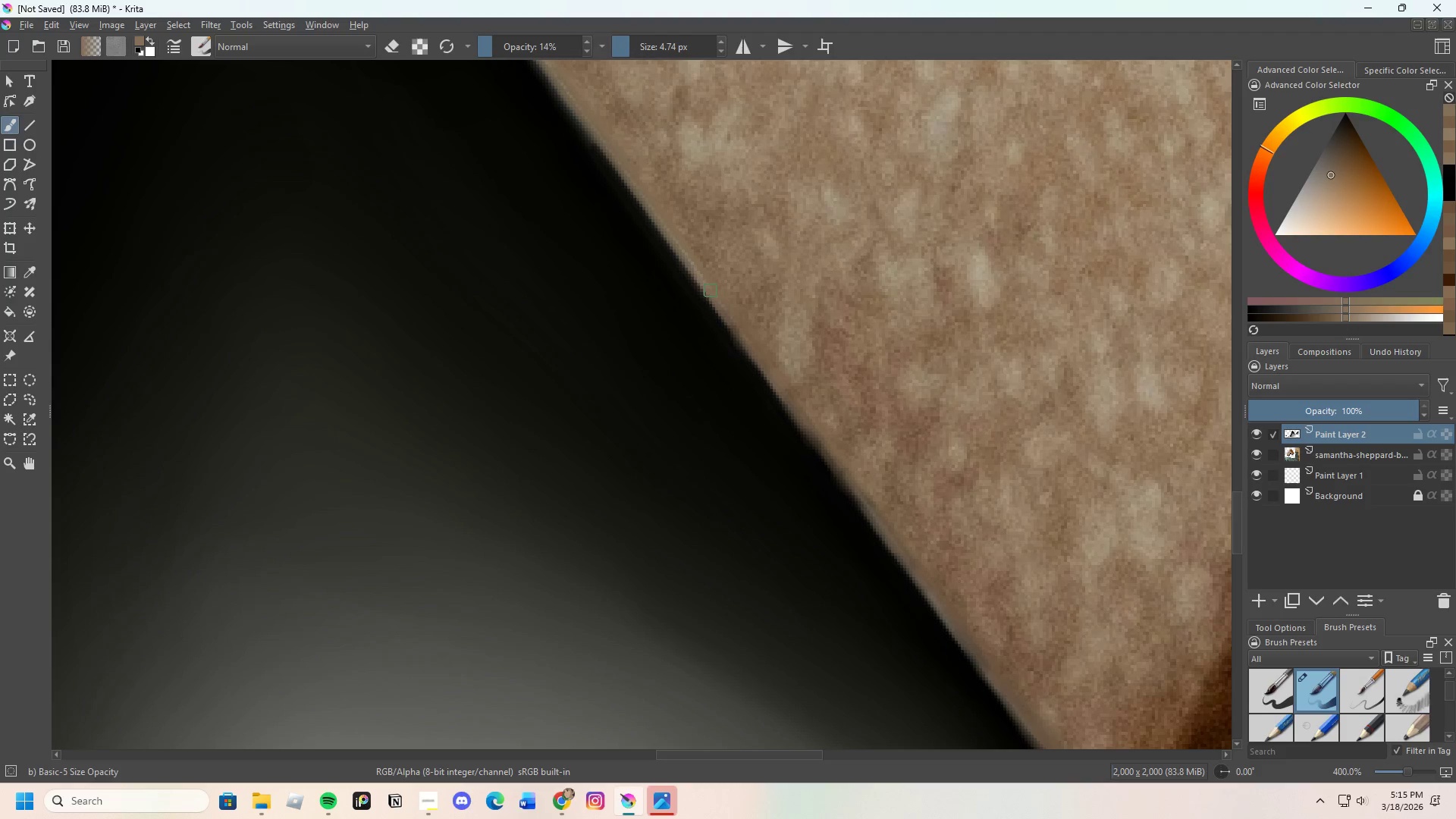 
left_click_drag(start_coordinate=[718, 301], to_coordinate=[787, 402])
 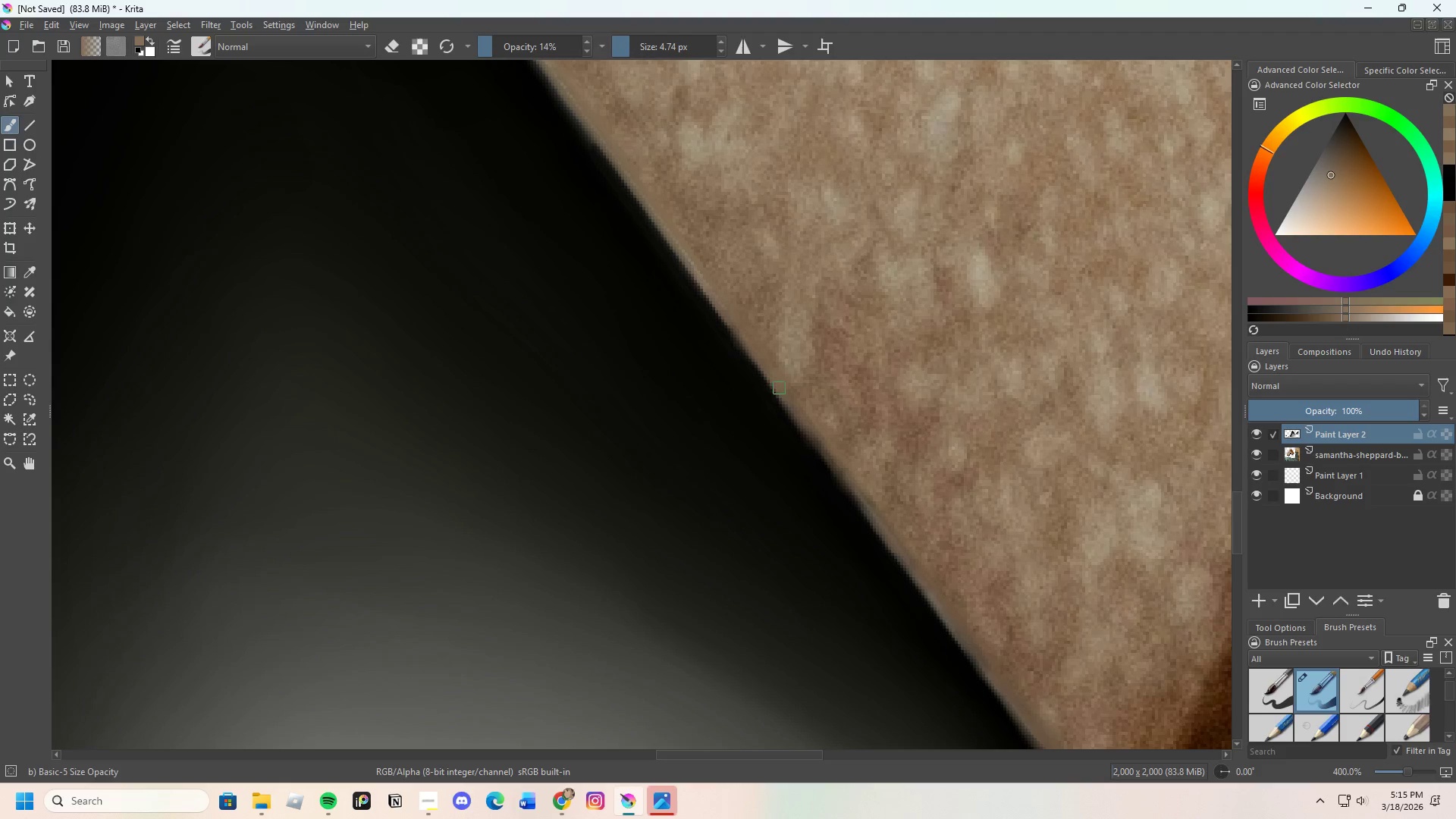 
left_click_drag(start_coordinate=[805, 420], to_coordinate=[830, 454])
 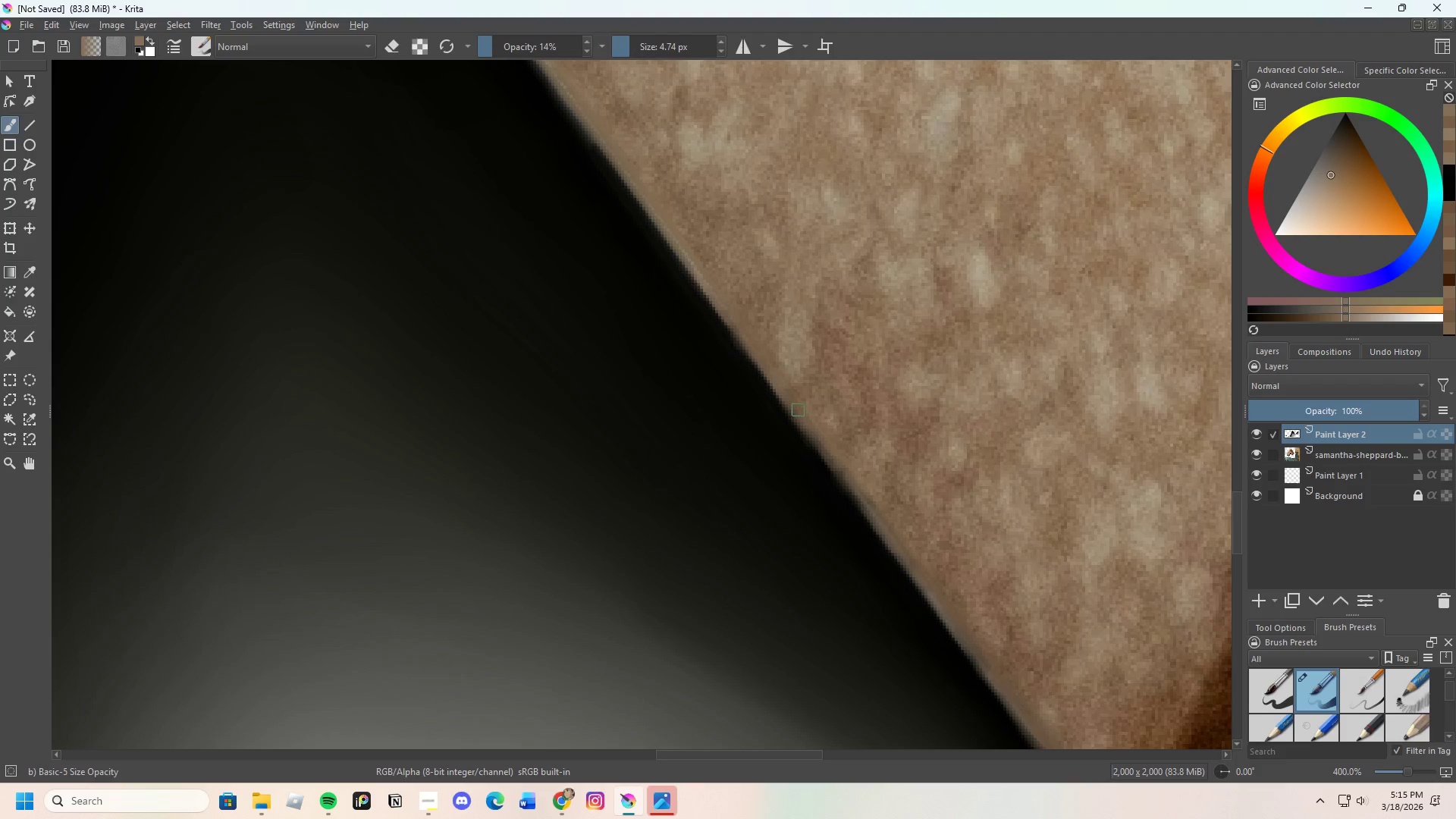 
left_click_drag(start_coordinate=[808, 429], to_coordinate=[858, 496])
 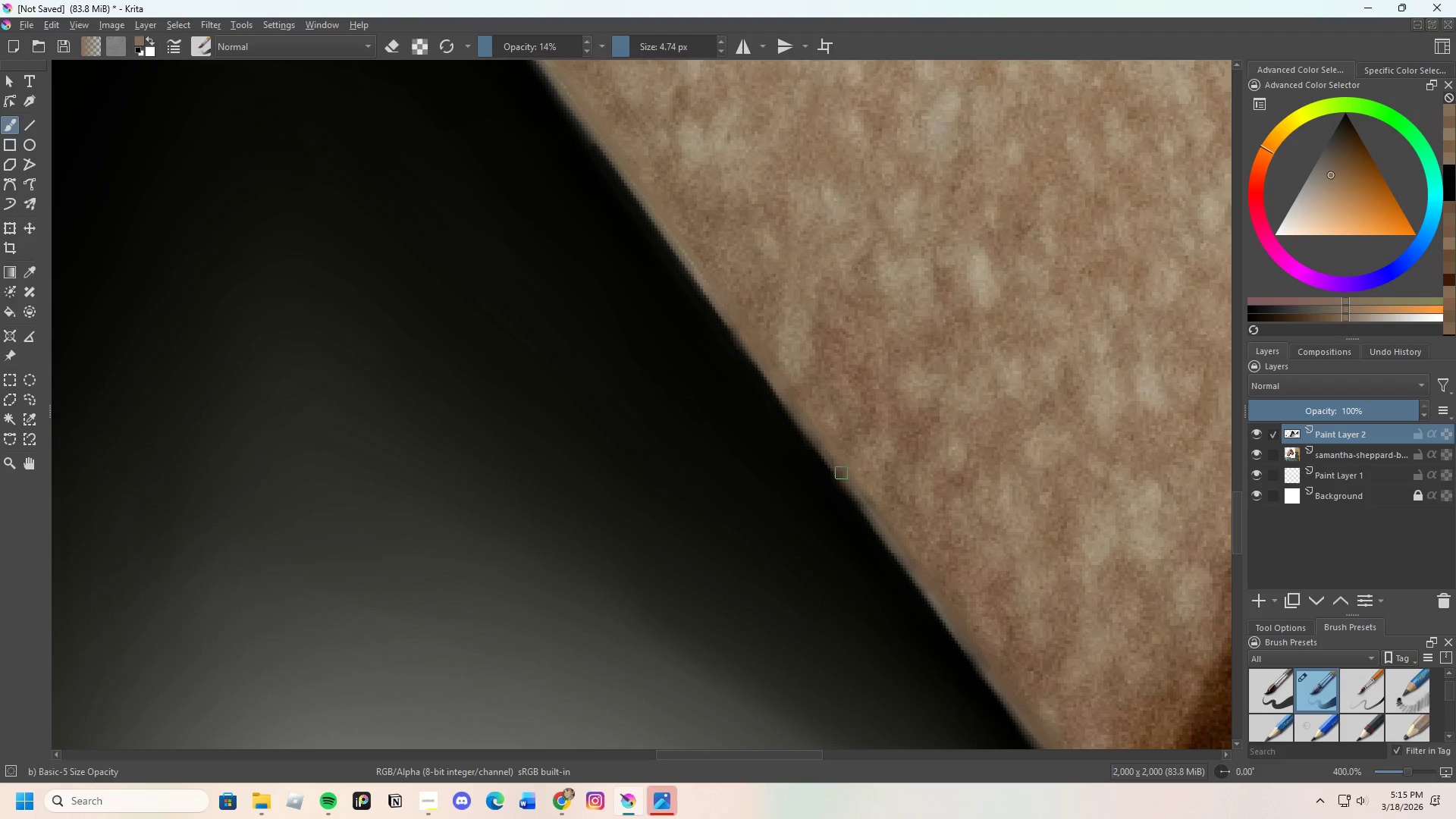 
left_click_drag(start_coordinate=[855, 490], to_coordinate=[893, 532])
 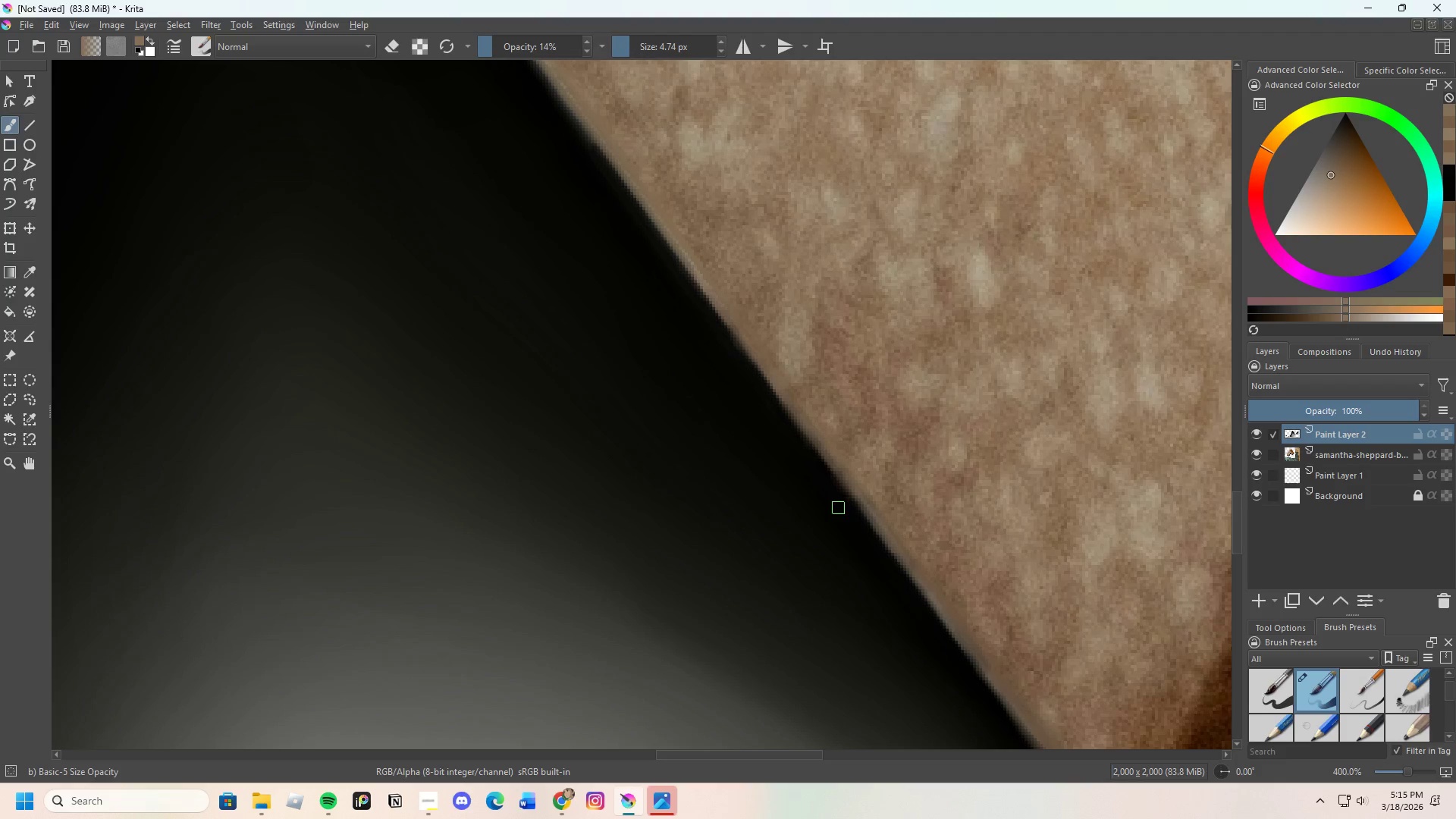 
hold_key(key=ControlLeft, duration=0.47)
left_click([815, 463])
 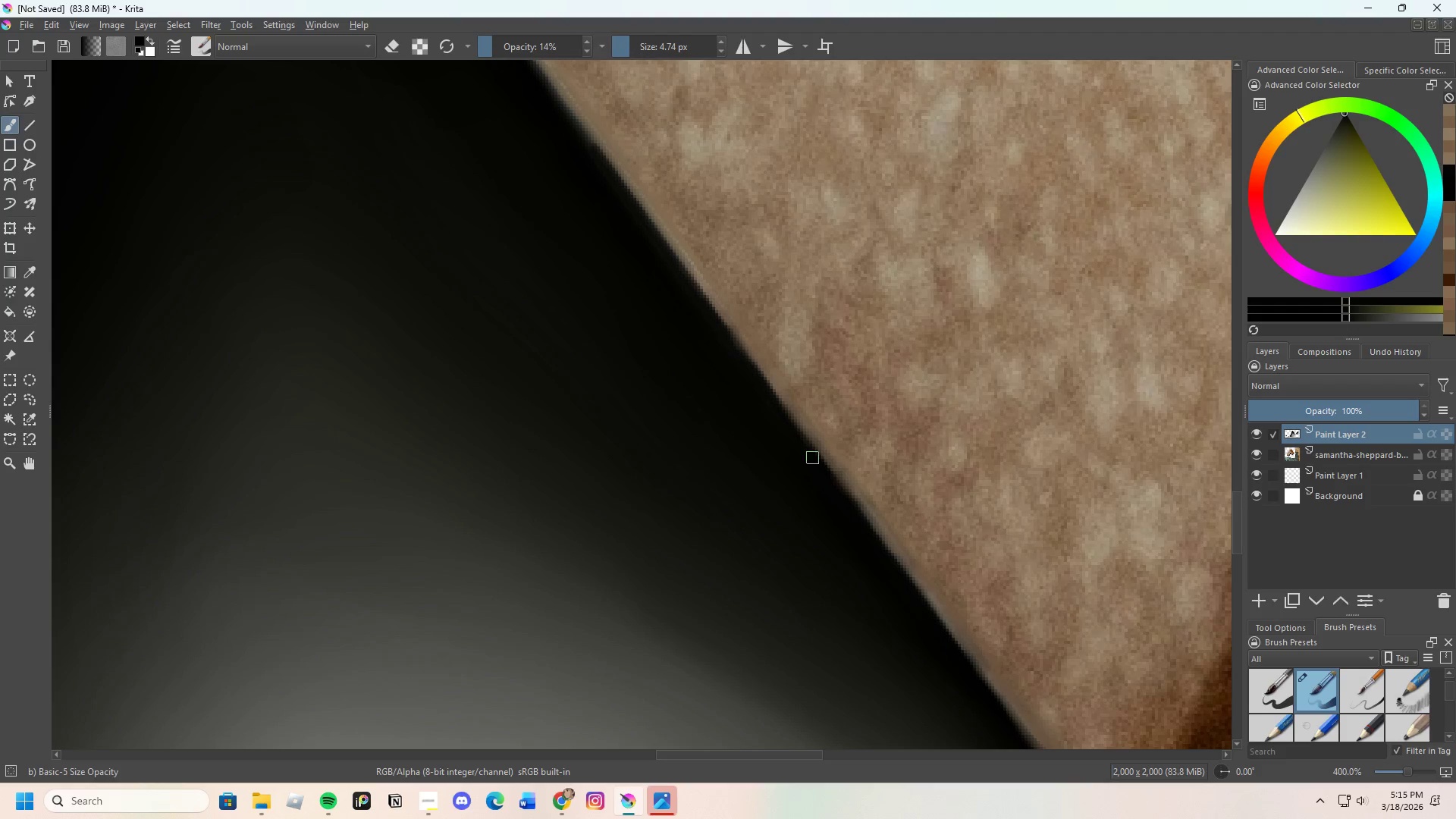 
left_click_drag(start_coordinate=[822, 467], to_coordinate=[849, 492])
 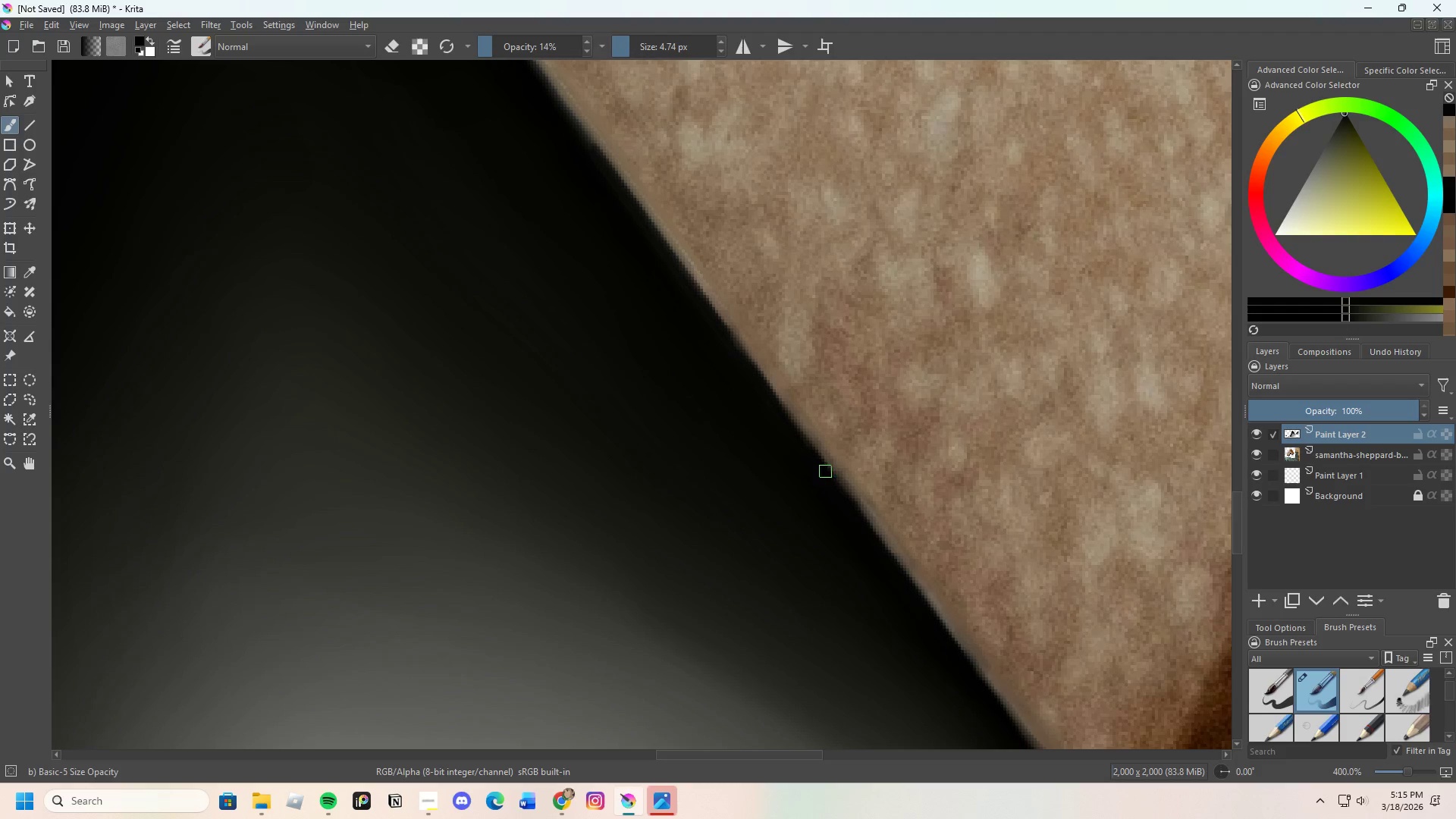 
left_click_drag(start_coordinate=[833, 482], to_coordinate=[849, 504])
 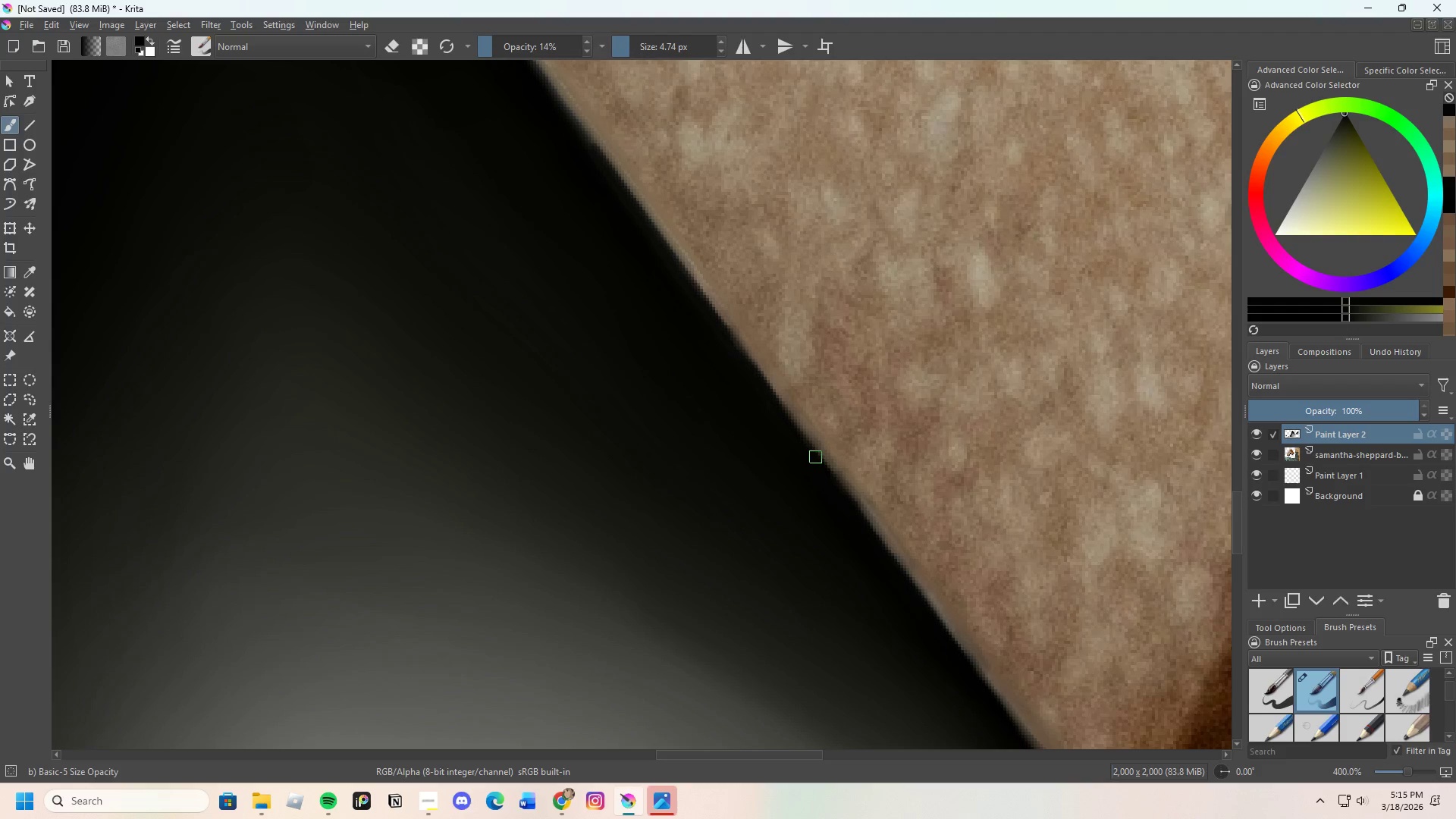 
left_click_drag(start_coordinate=[823, 468], to_coordinate=[777, 401])
 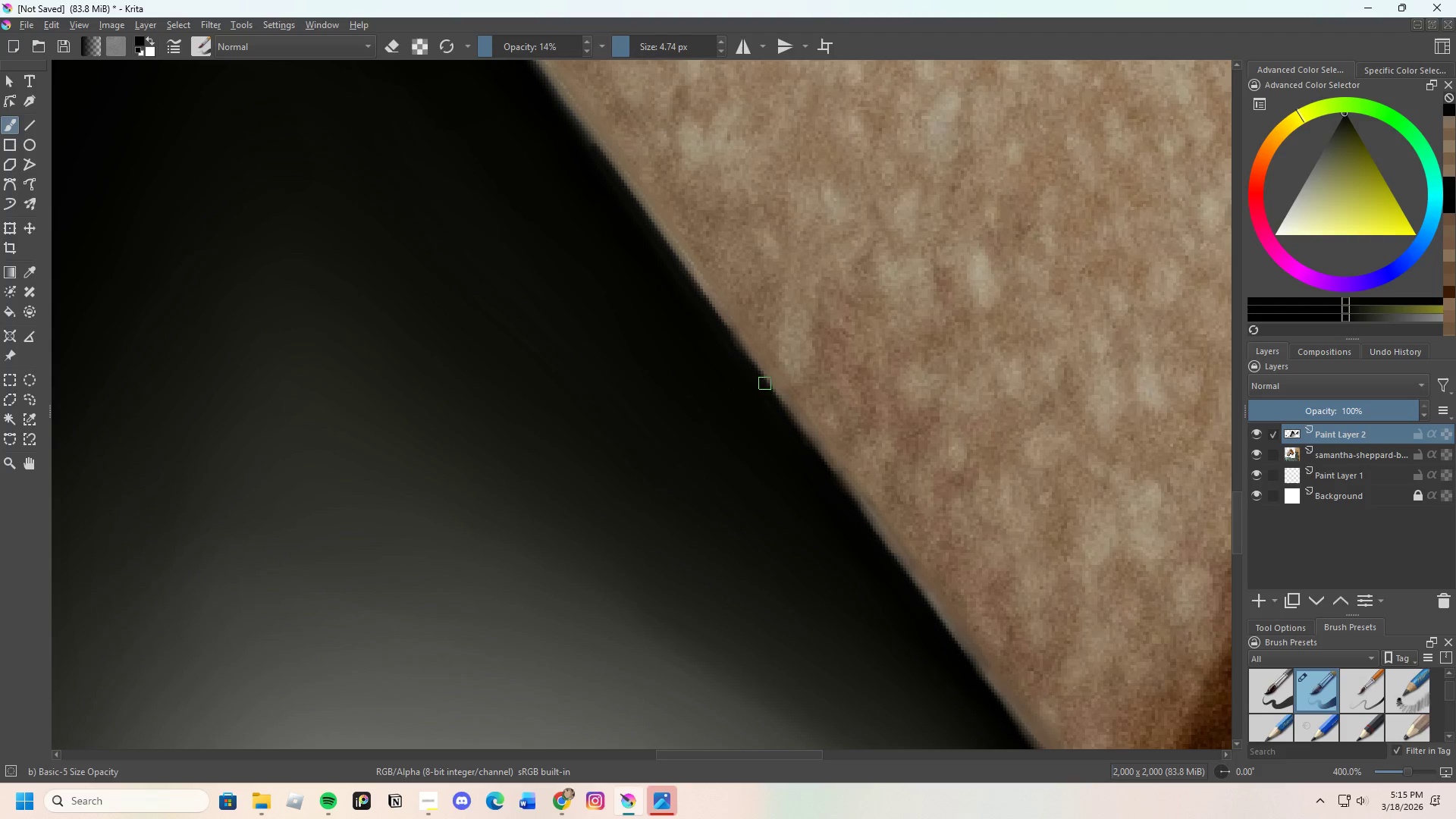 
left_click_drag(start_coordinate=[780, 402], to_coordinate=[813, 446])
 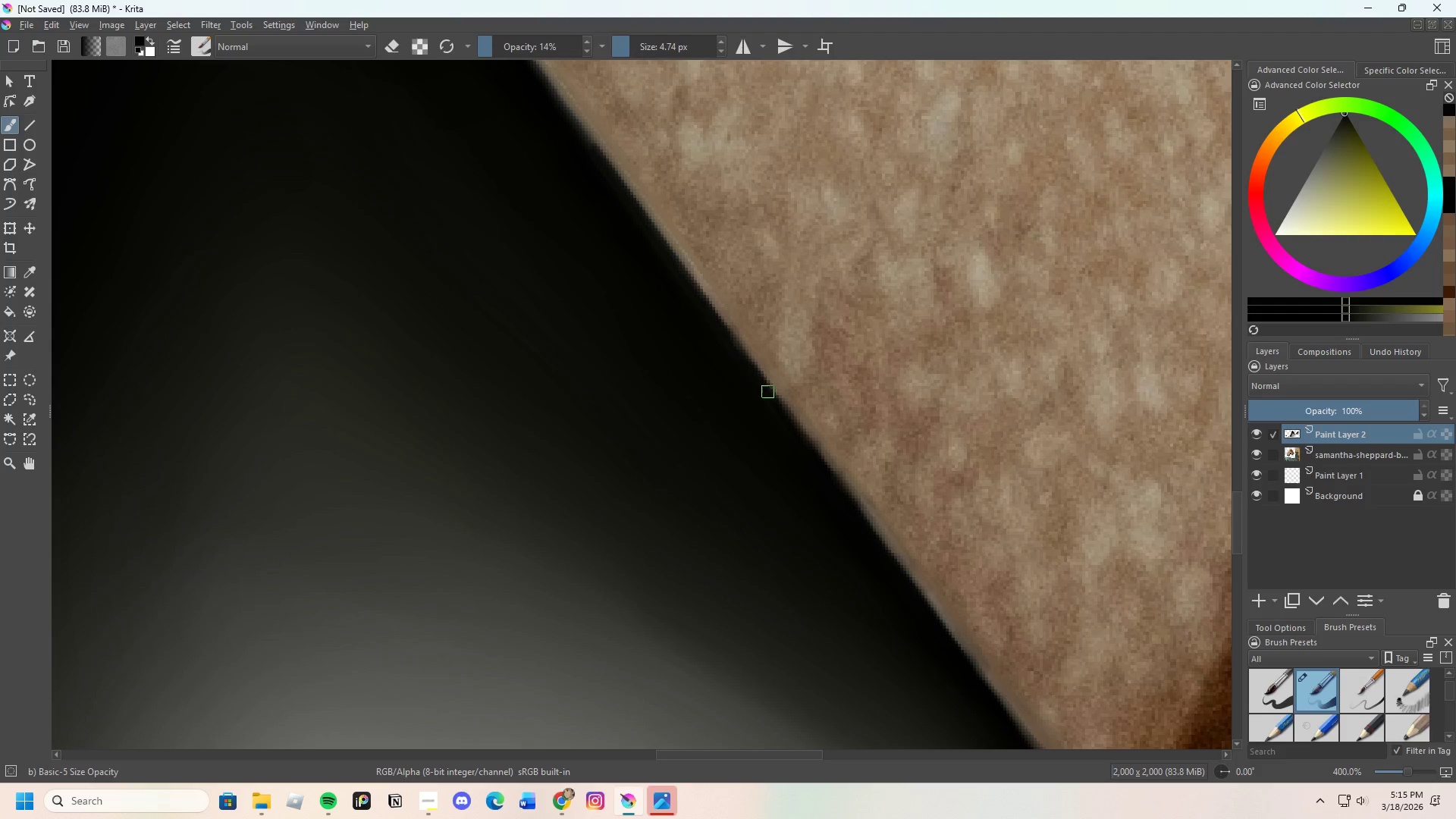 
left_click_drag(start_coordinate=[778, 410], to_coordinate=[727, 328])
 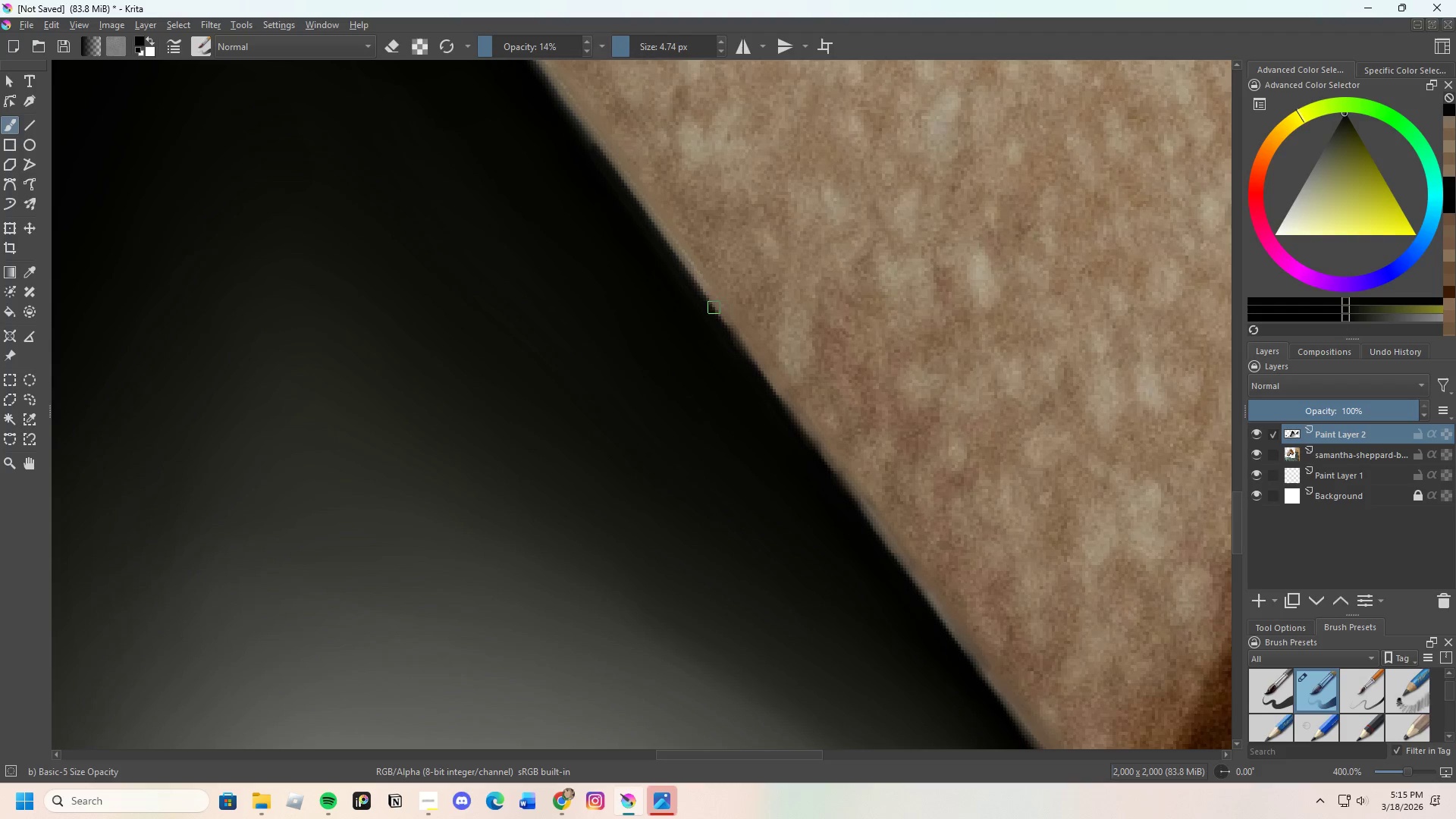 
left_click_drag(start_coordinate=[717, 309], to_coordinate=[735, 345])
 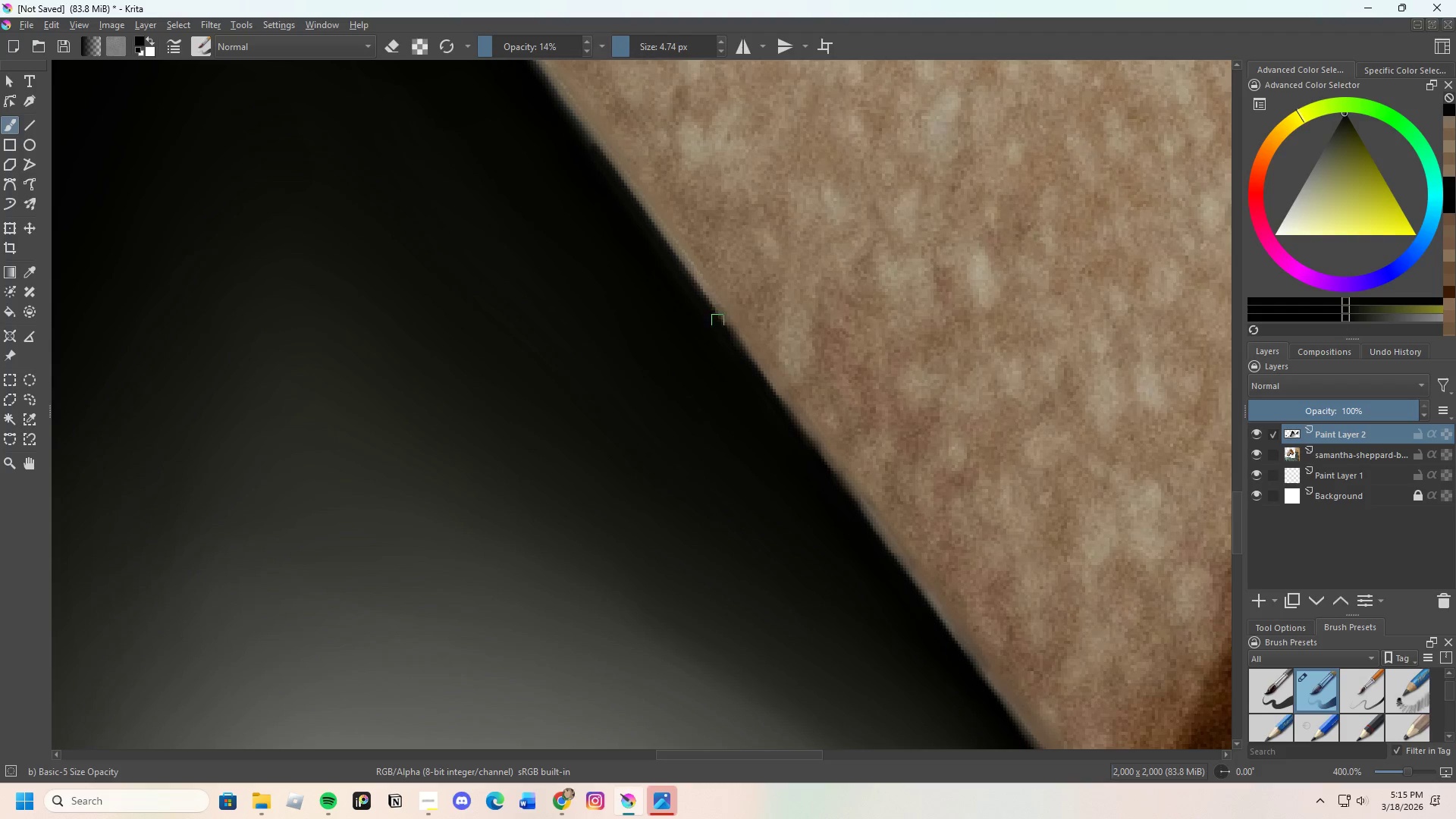 
left_click_drag(start_coordinate=[741, 347], to_coordinate=[788, 405])
 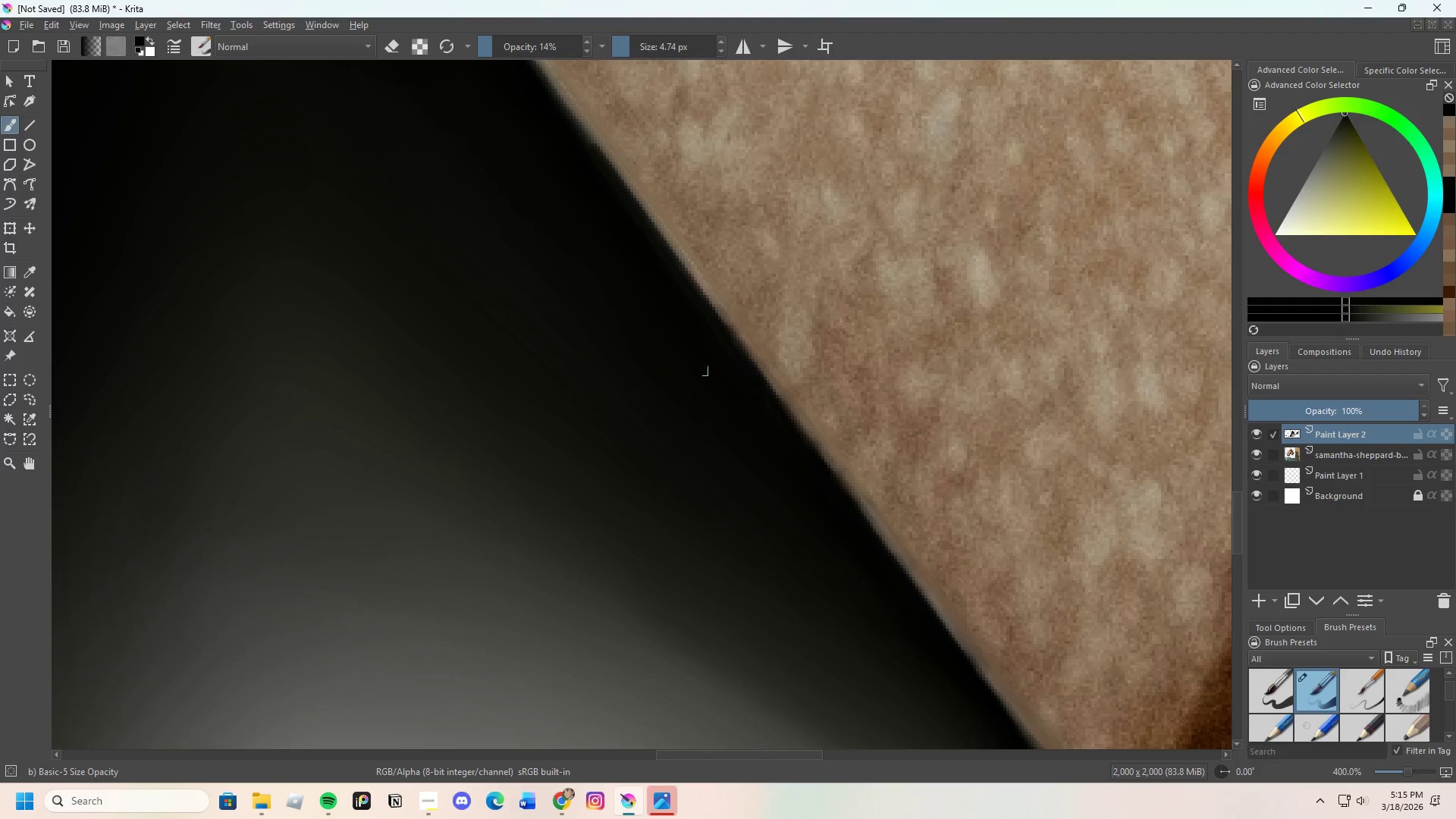 
scroll: coordinate [685, 359], scroll_direction: down, amount: 2.0
 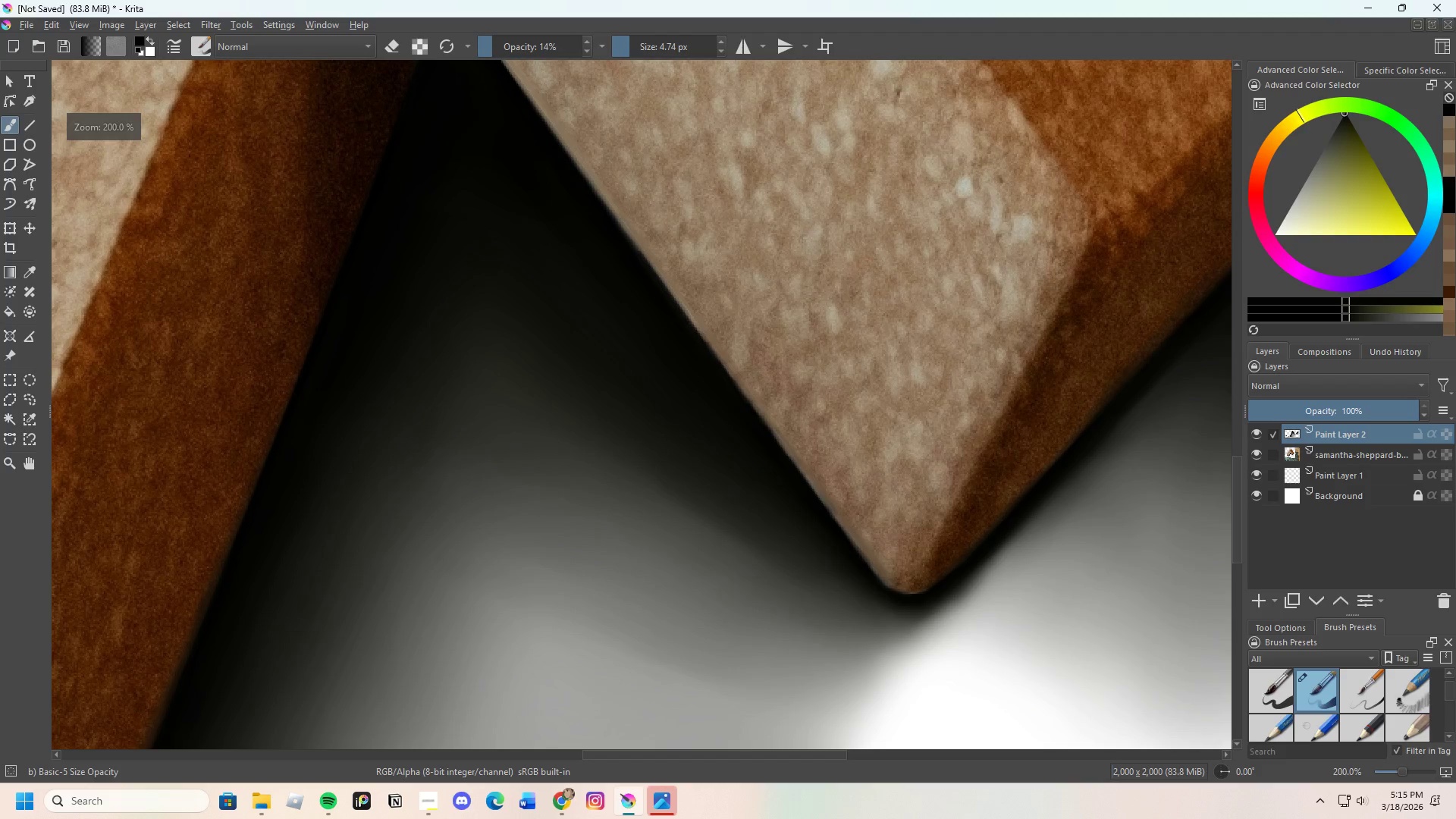 
hold_key(key=ControlLeft, duration=1.09)
 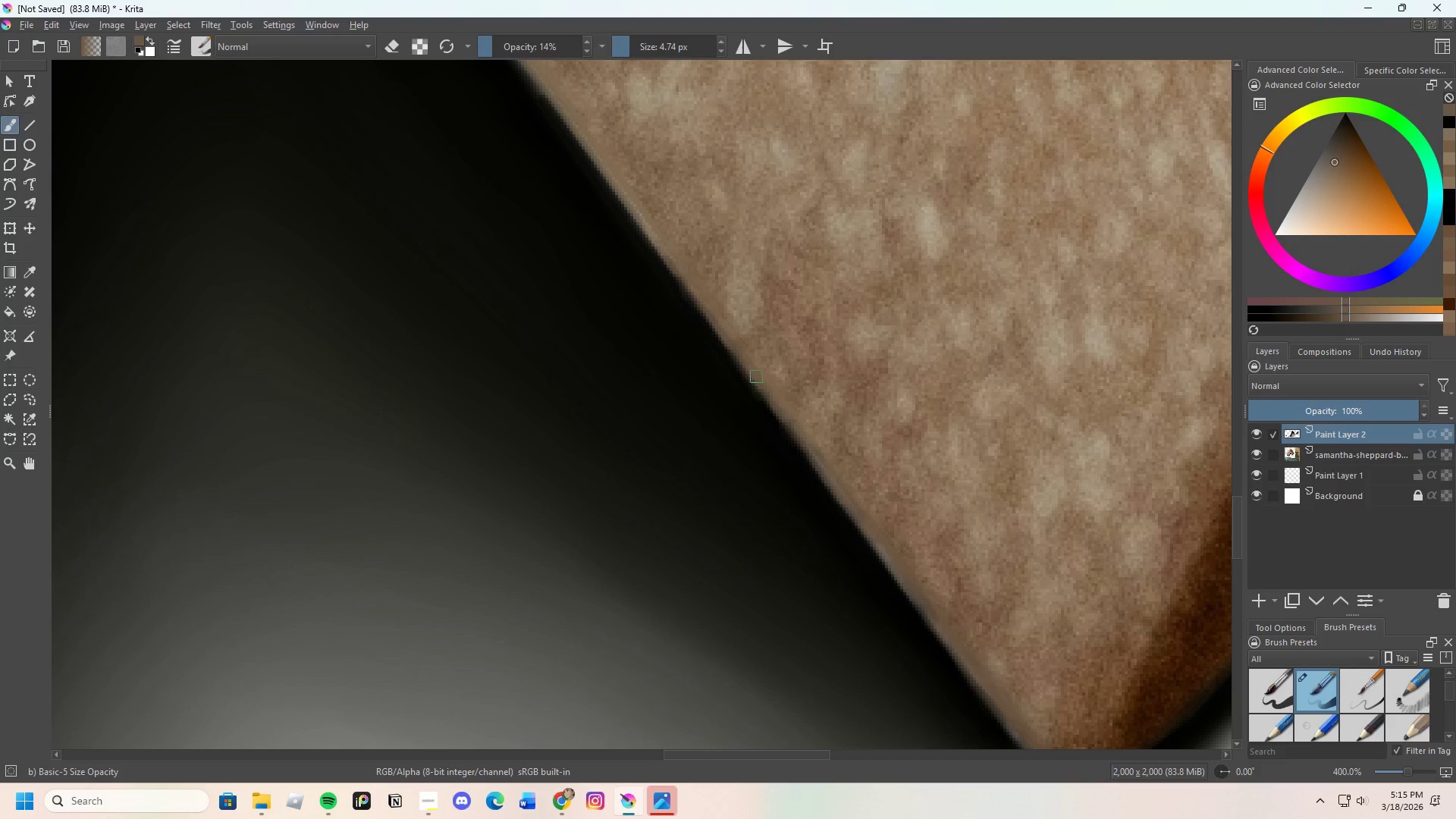 
scroll: coordinate [737, 407], scroll_direction: up, amount: 2.0
 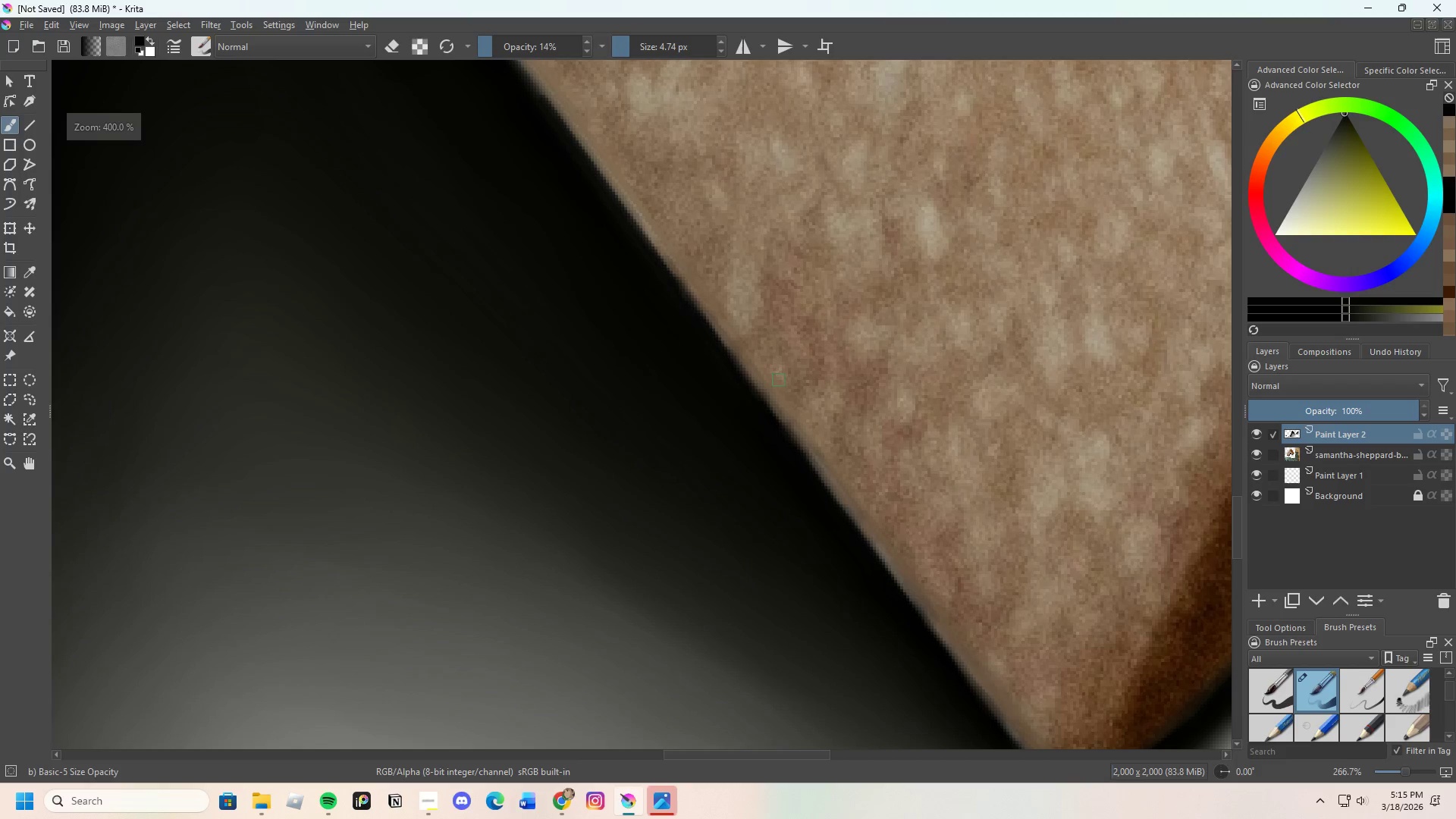 
left_click([768, 376])
 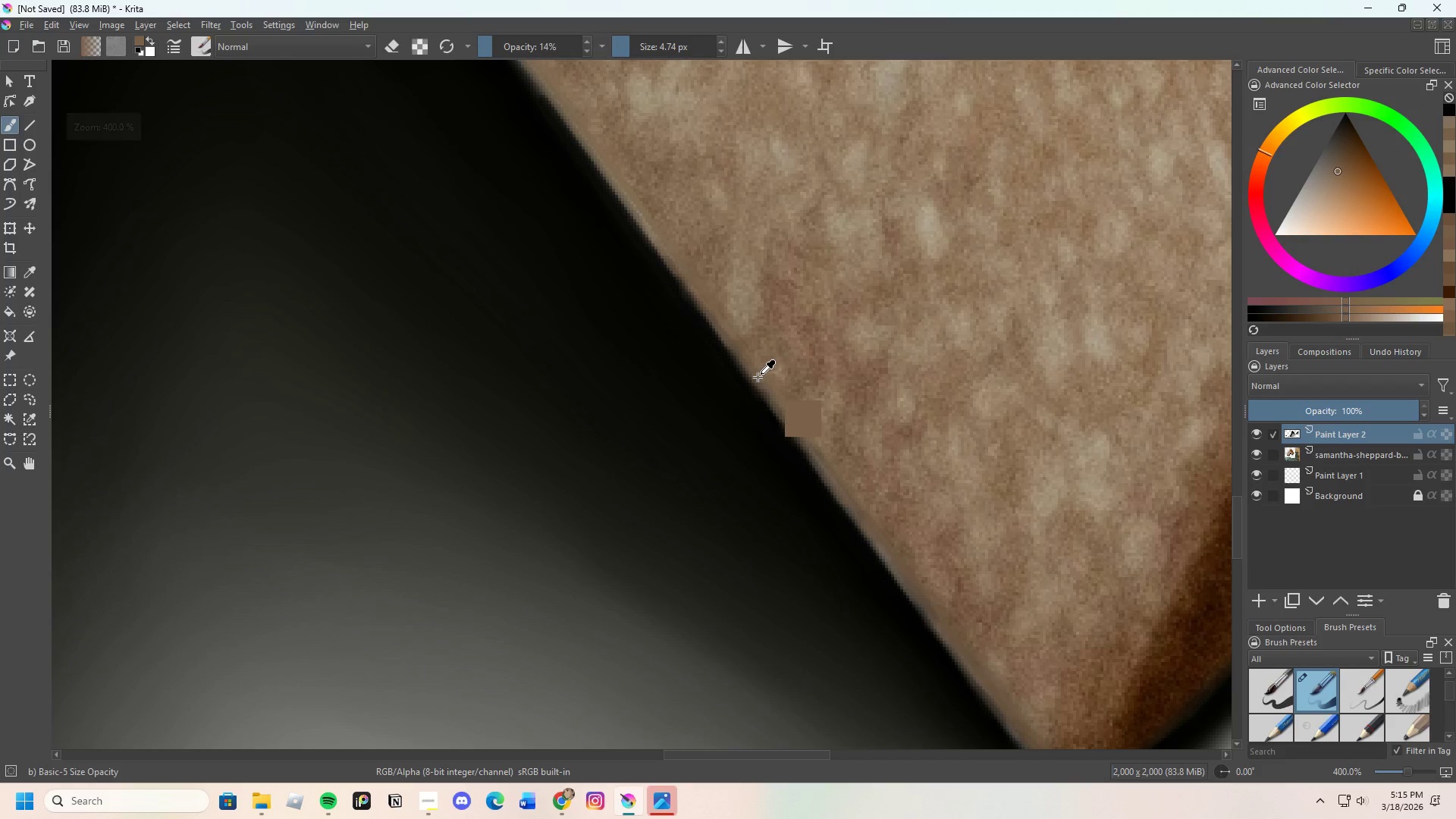 
double_click([757, 378])
 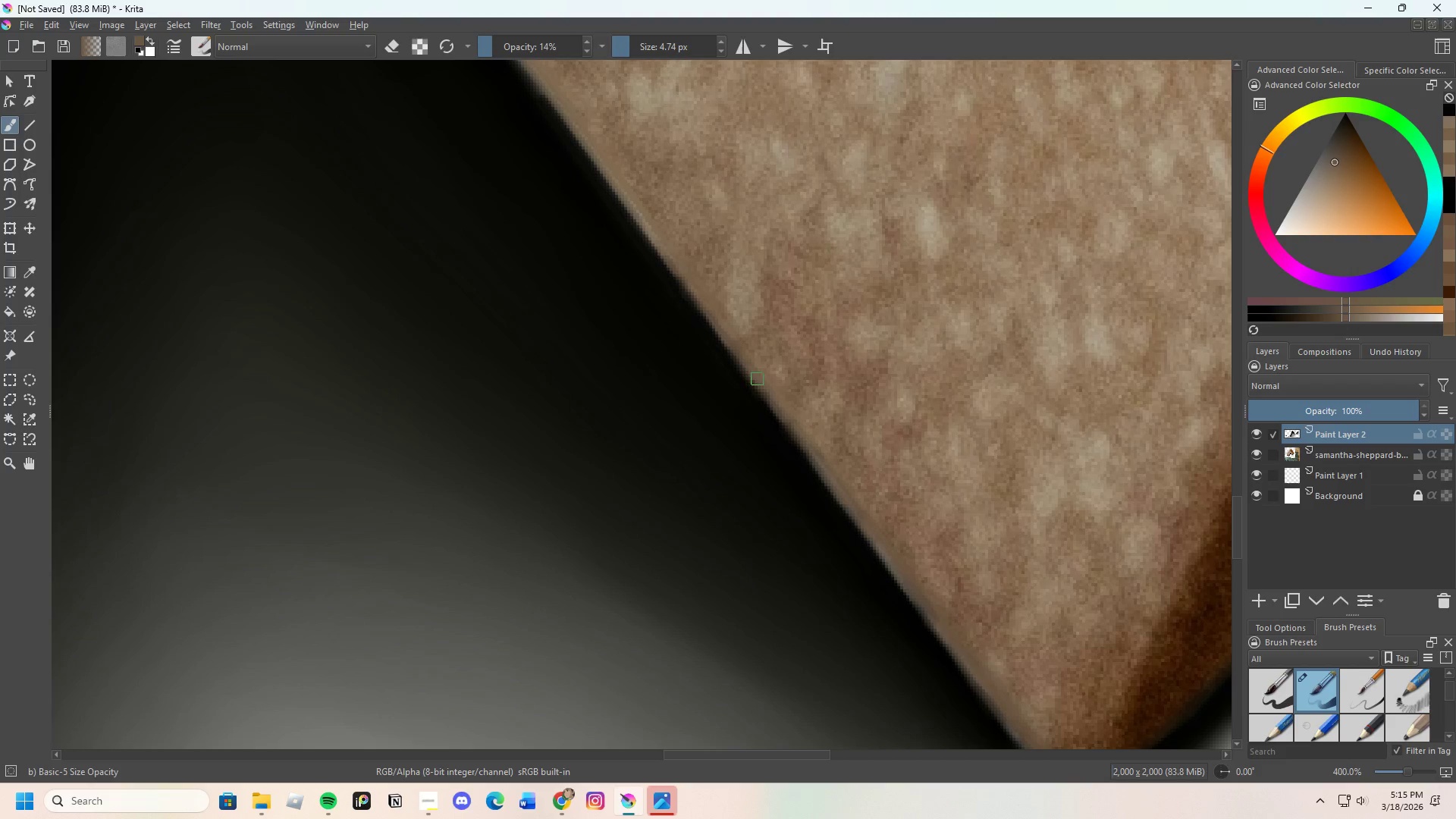 
left_click_drag(start_coordinate=[758, 378], to_coordinate=[775, 400])
 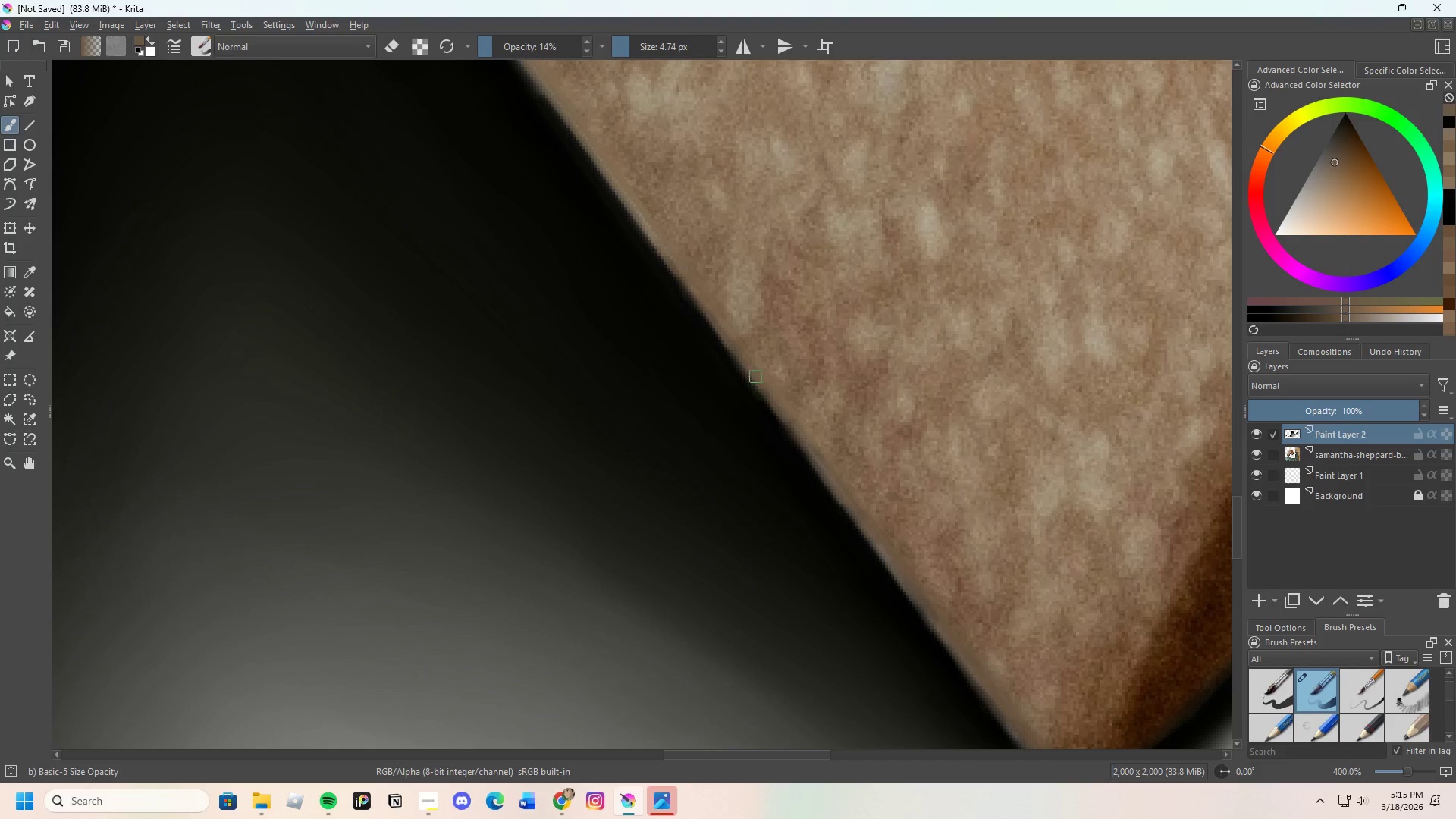 
left_click_drag(start_coordinate=[758, 381], to_coordinate=[792, 428])
 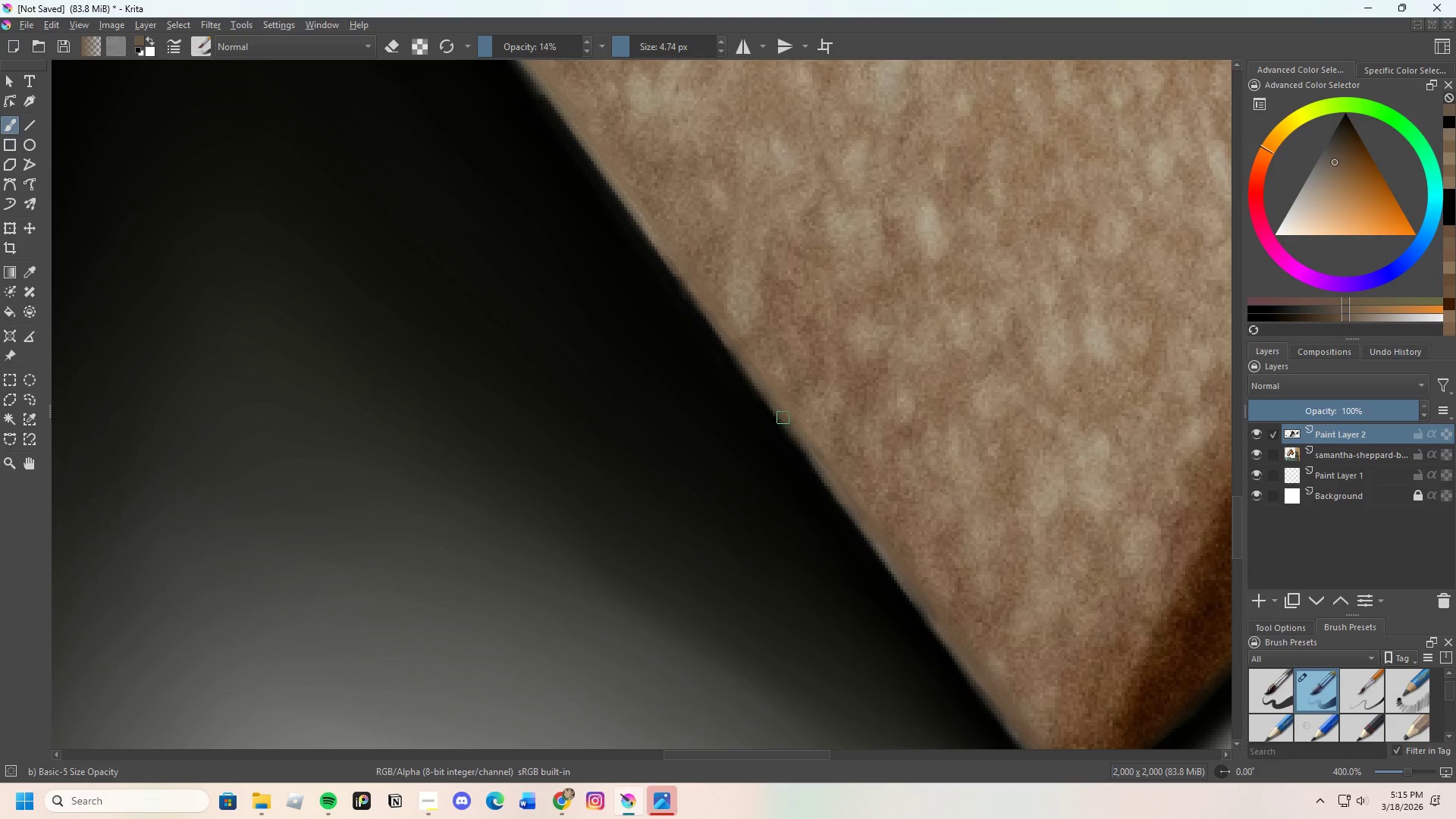 
left_click_drag(start_coordinate=[792, 434], to_coordinate=[805, 444])
 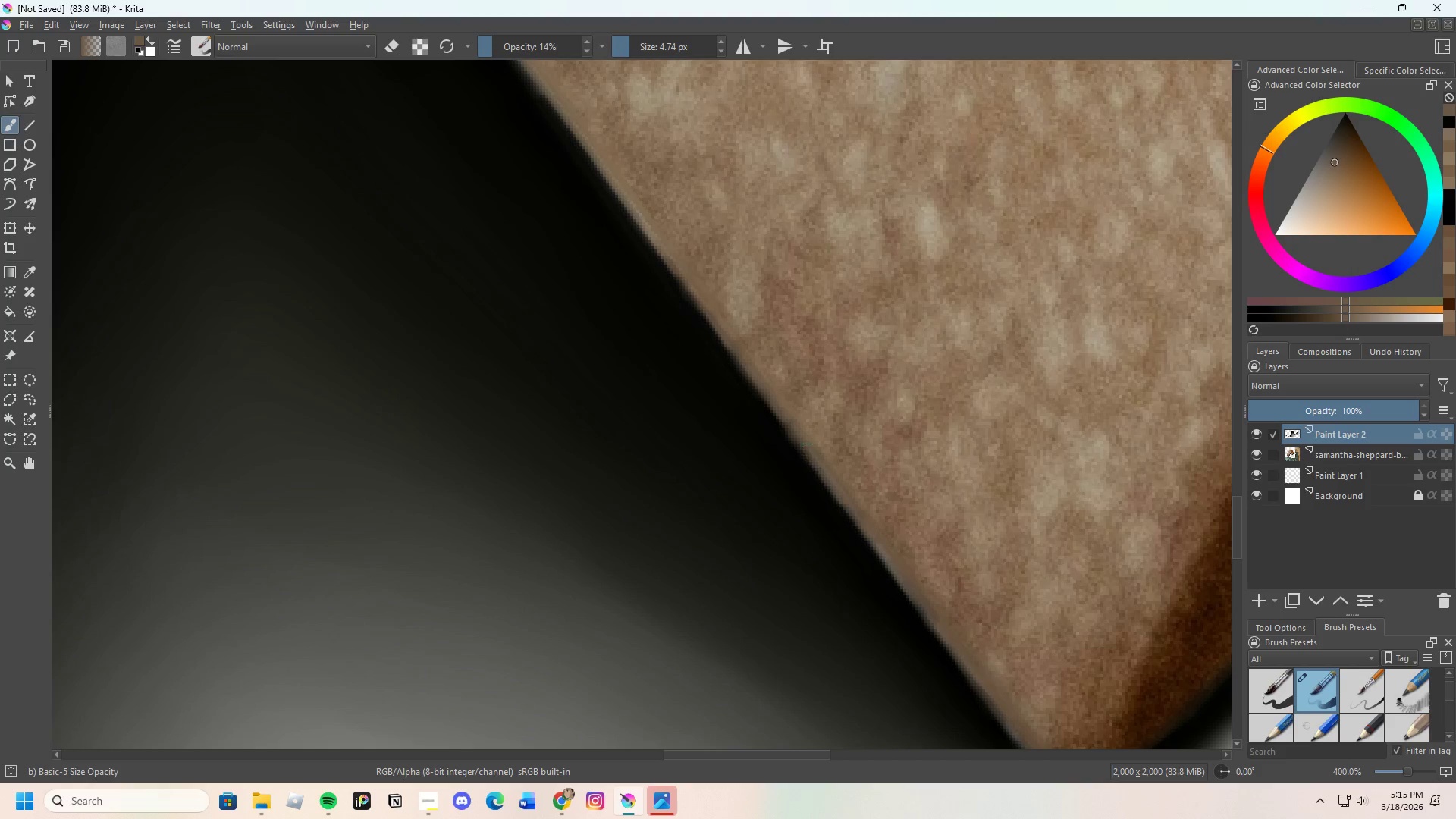 
left_click_drag(start_coordinate=[808, 450], to_coordinate=[840, 495])
 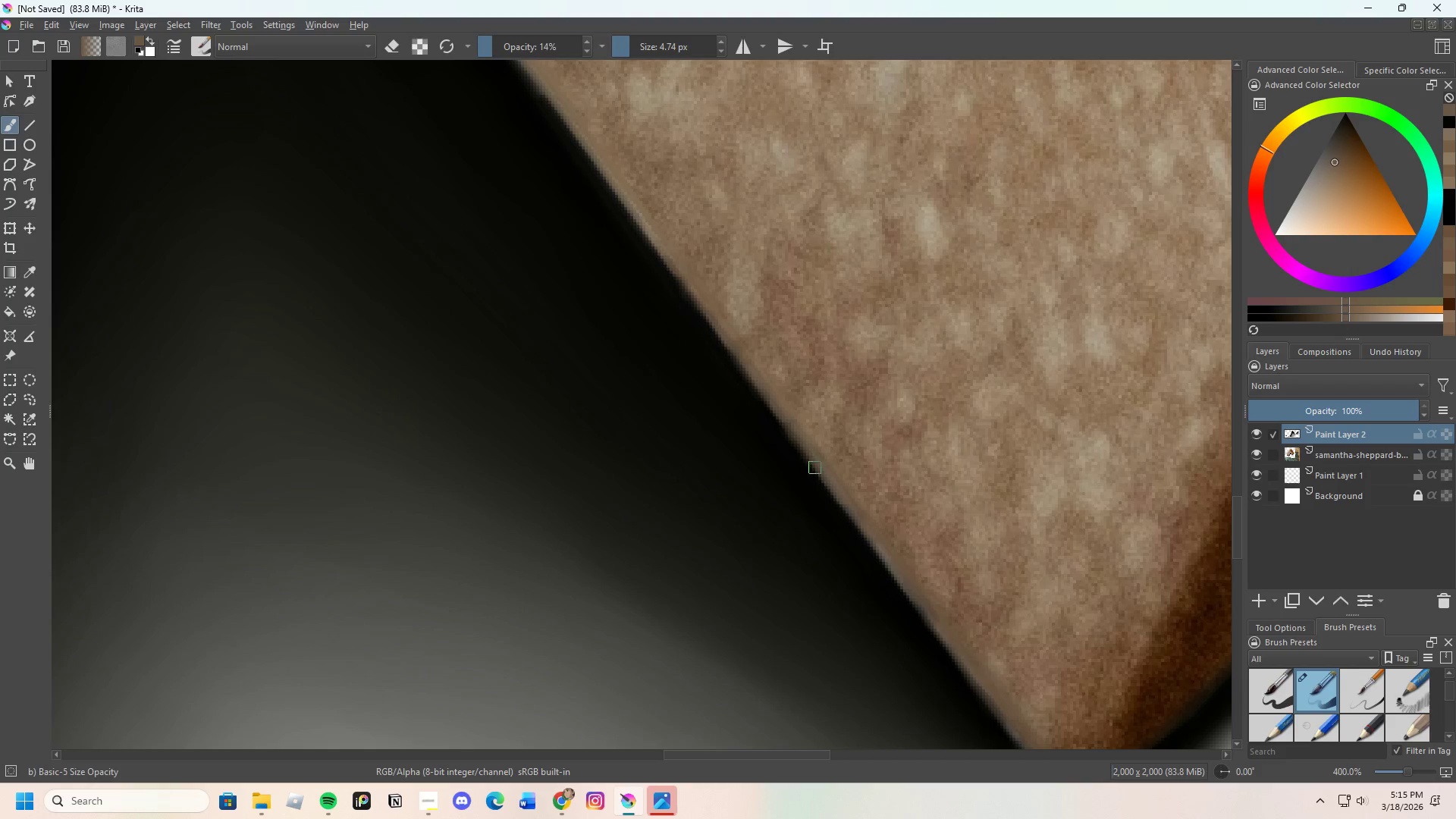 
left_click_drag(start_coordinate=[833, 489], to_coordinate=[842, 488])
 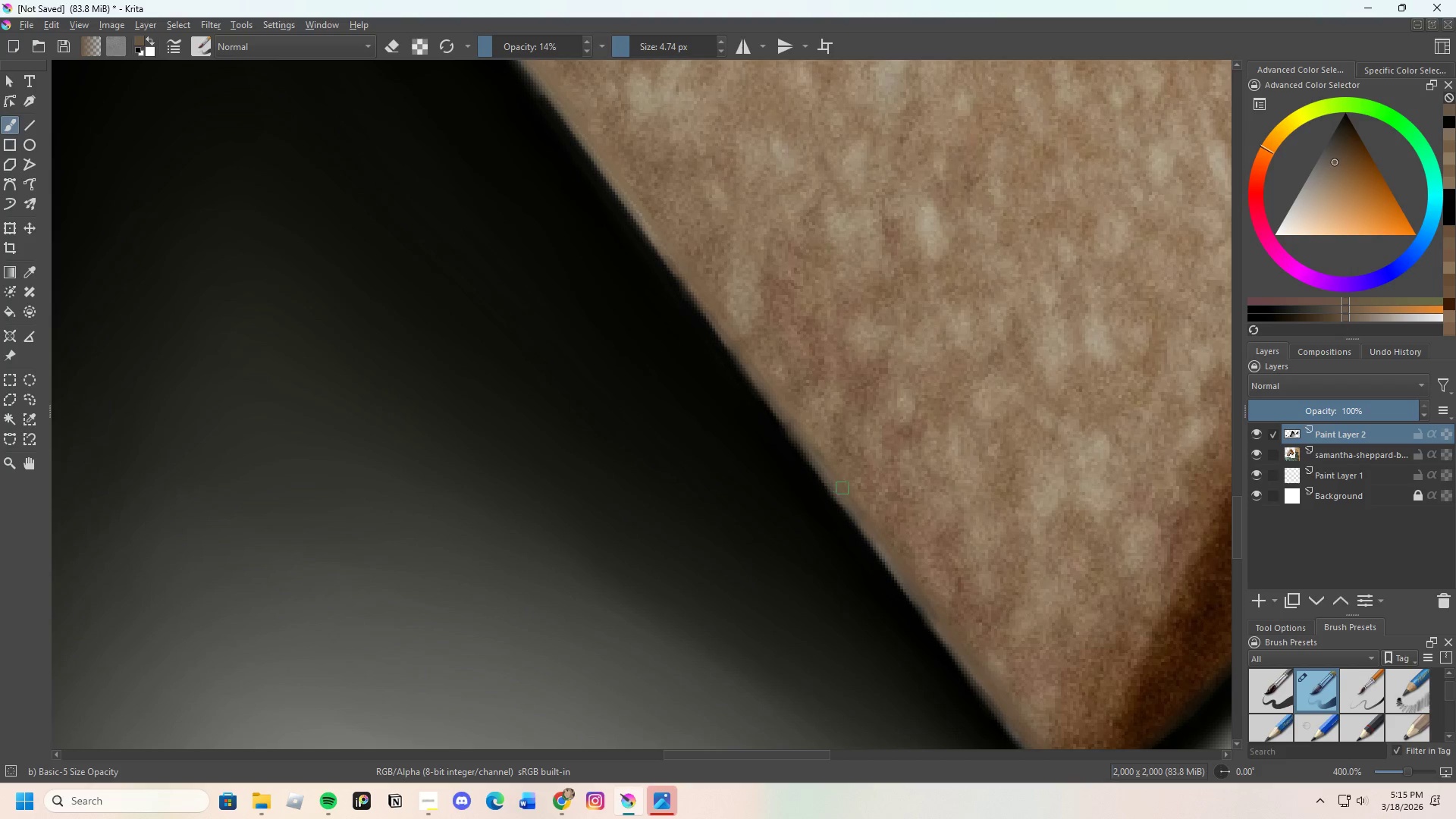 
left_click_drag(start_coordinate=[858, 508], to_coordinate=[886, 540])
 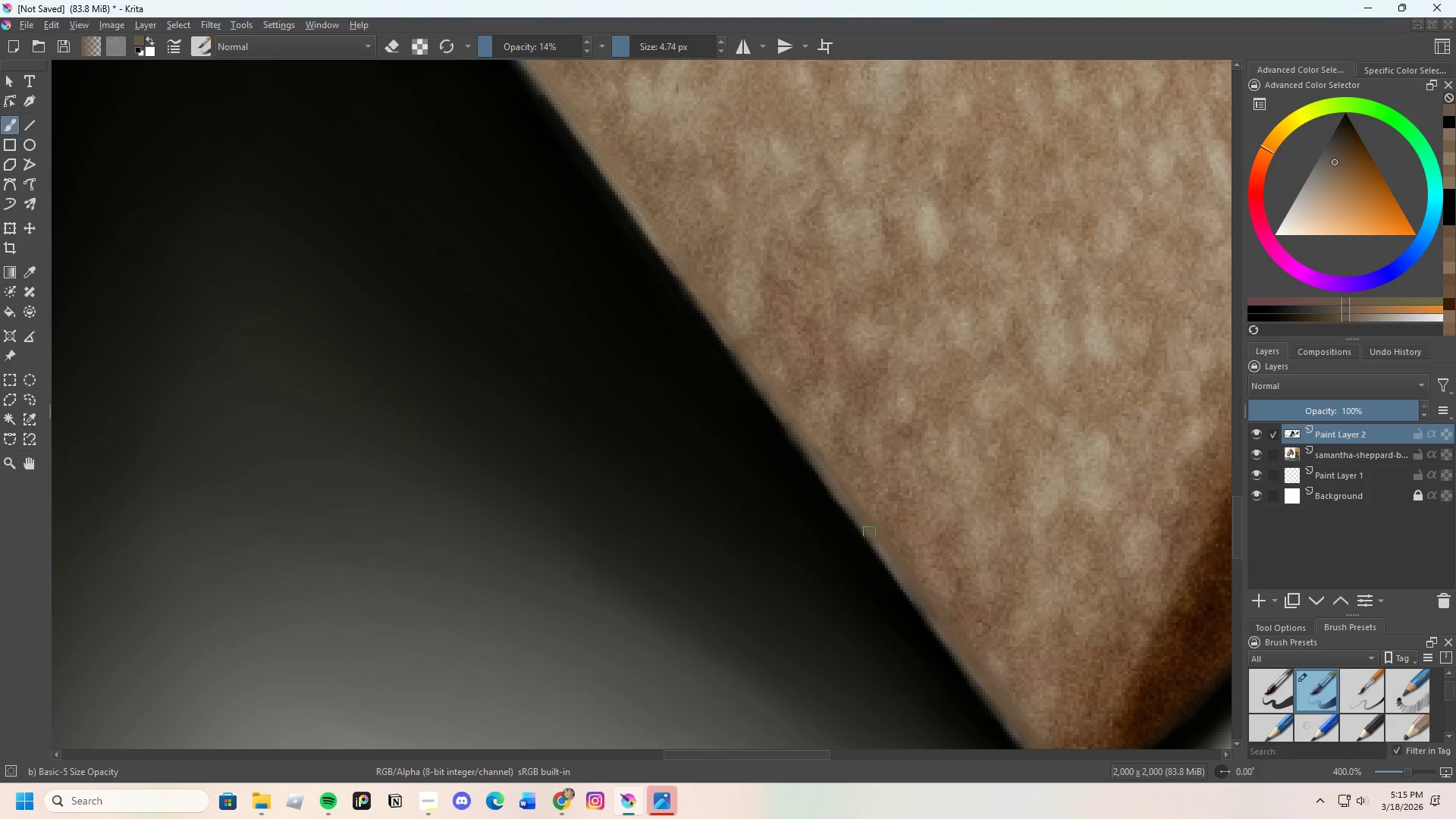 
left_click_drag(start_coordinate=[876, 543], to_coordinate=[909, 596])
 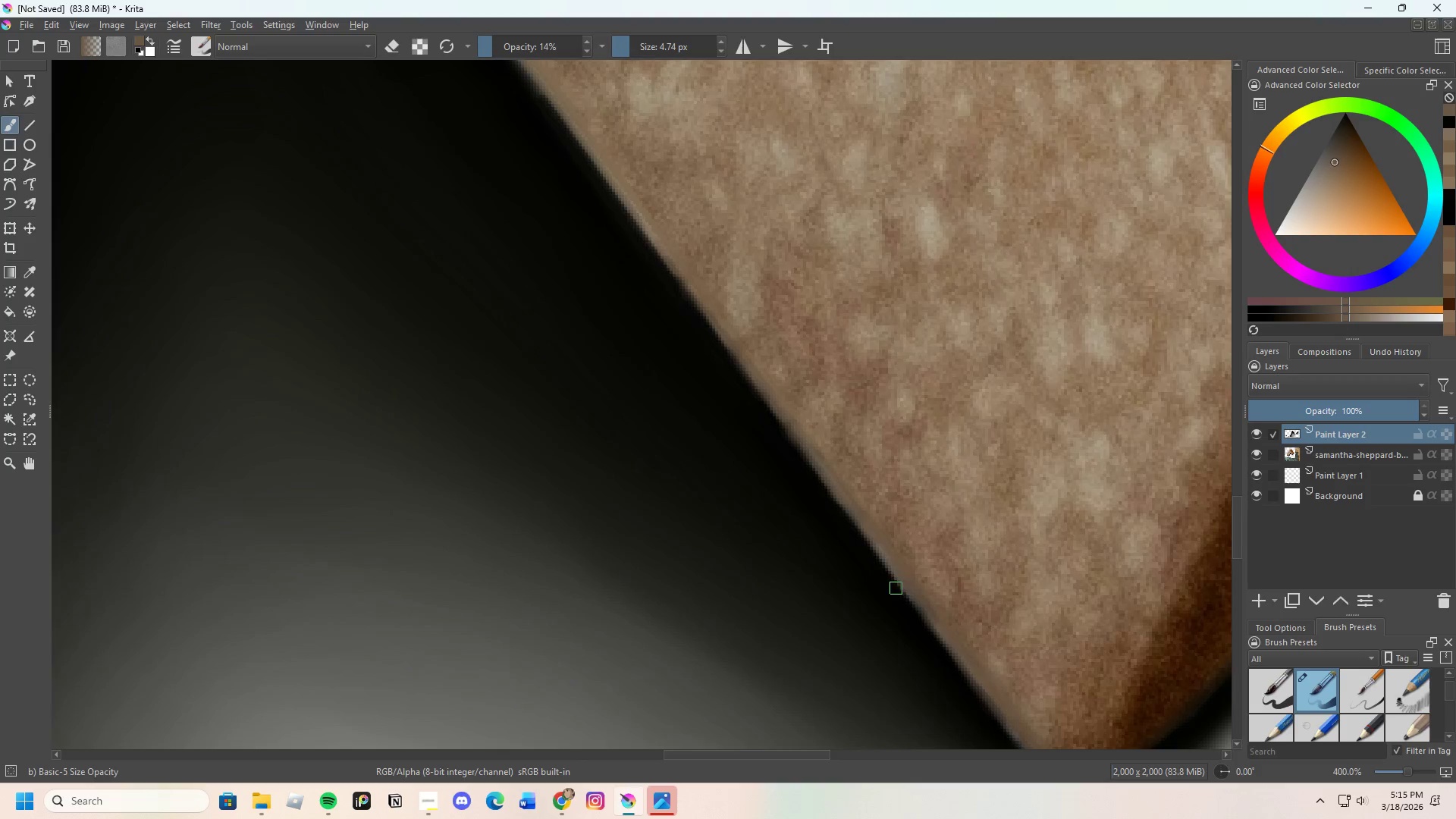 
scroll: coordinate [882, 630], scroll_direction: none, amount: 0.0
 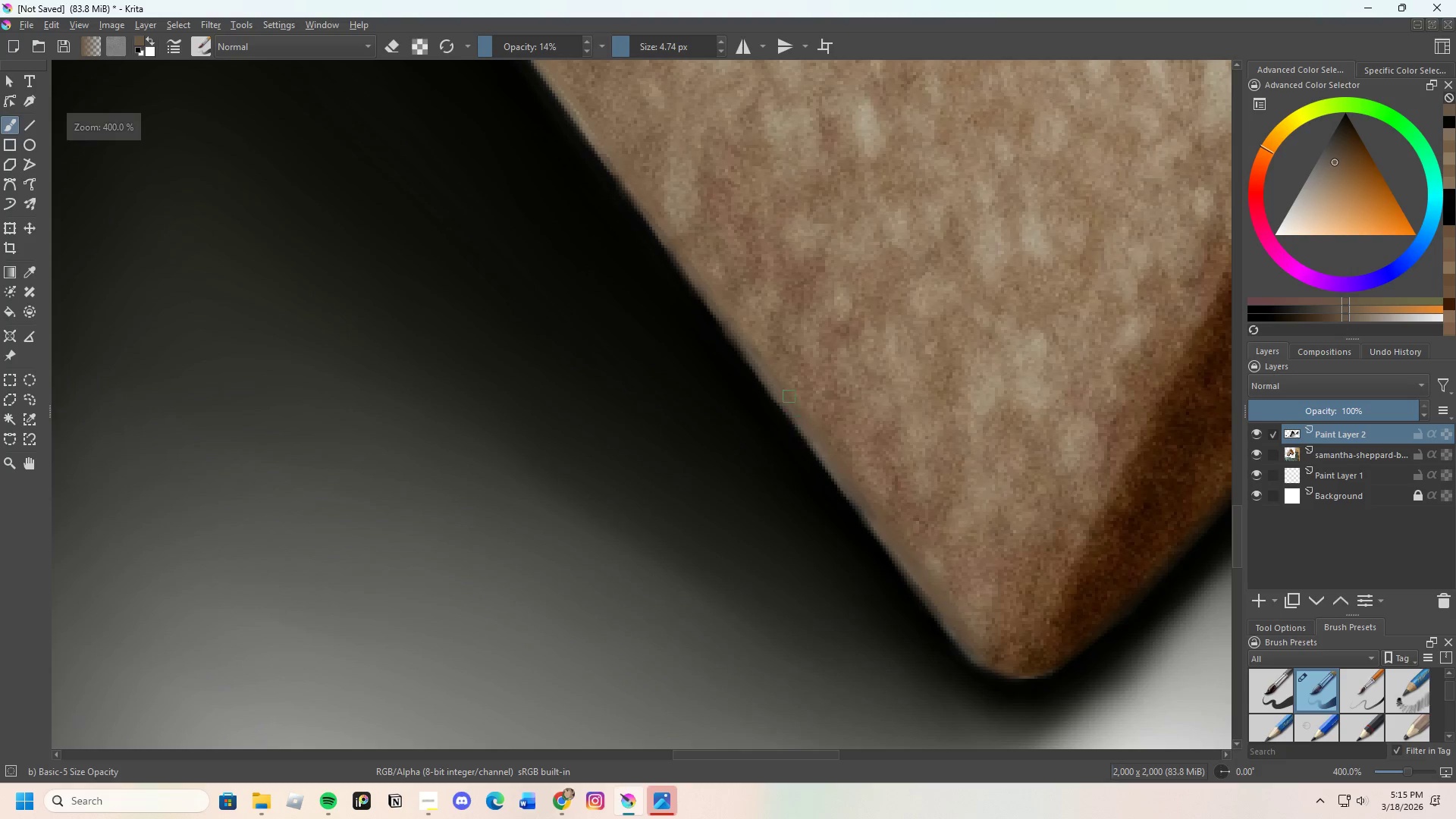 
left_click_drag(start_coordinate=[835, 451], to_coordinate=[858, 488])
 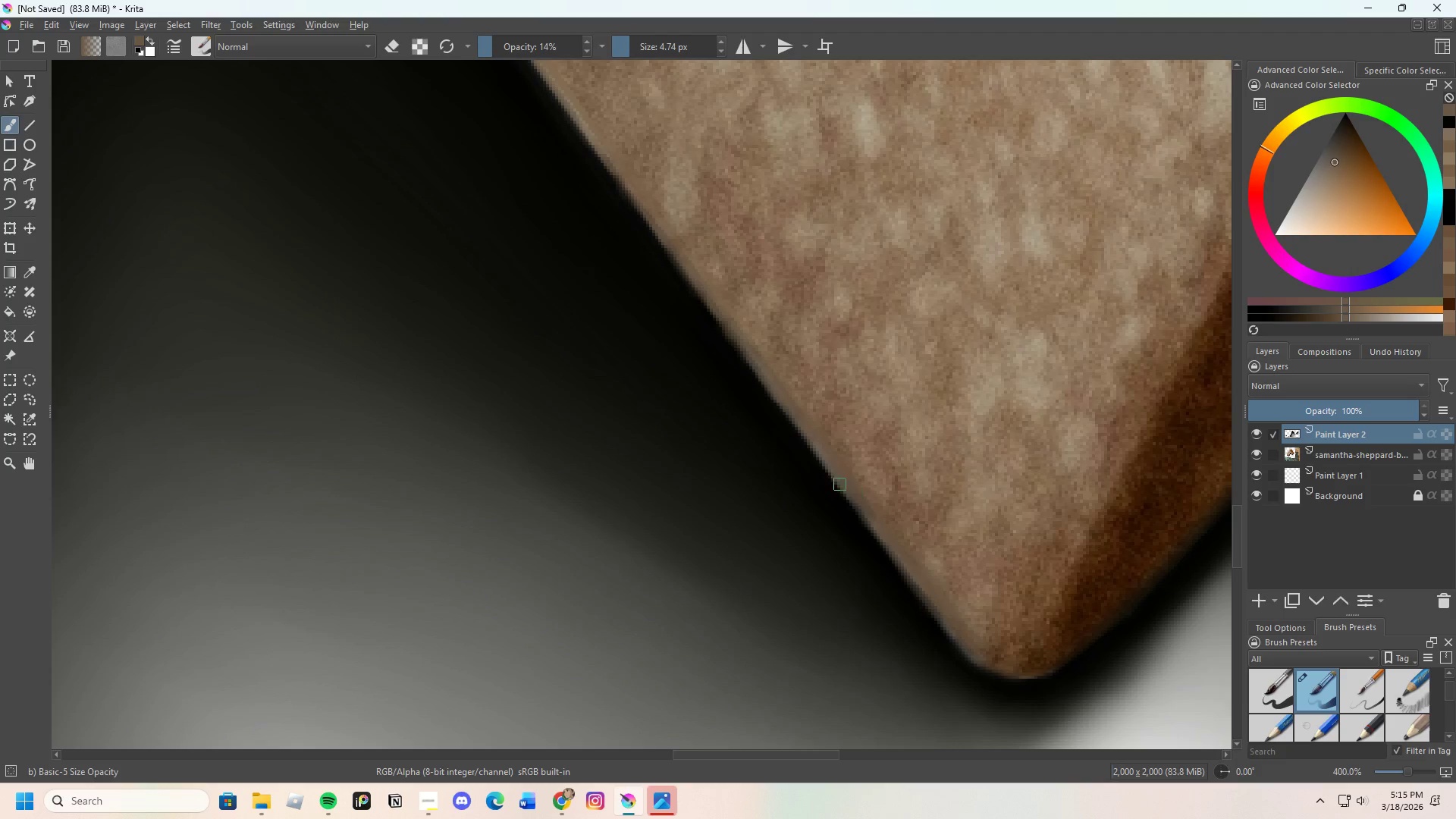 
left_click_drag(start_coordinate=[846, 494], to_coordinate=[865, 516])
 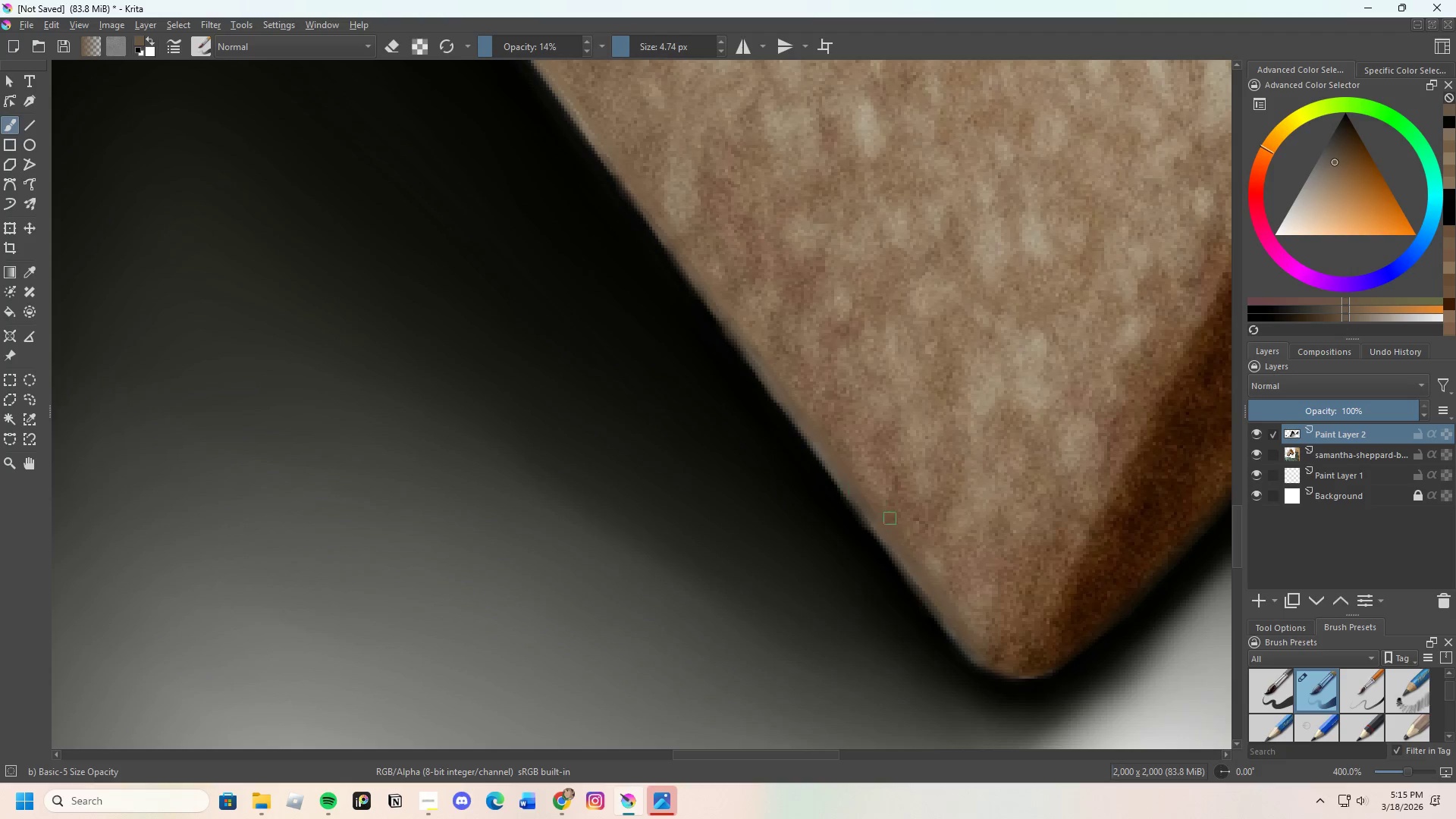 
key(Control+Z)
 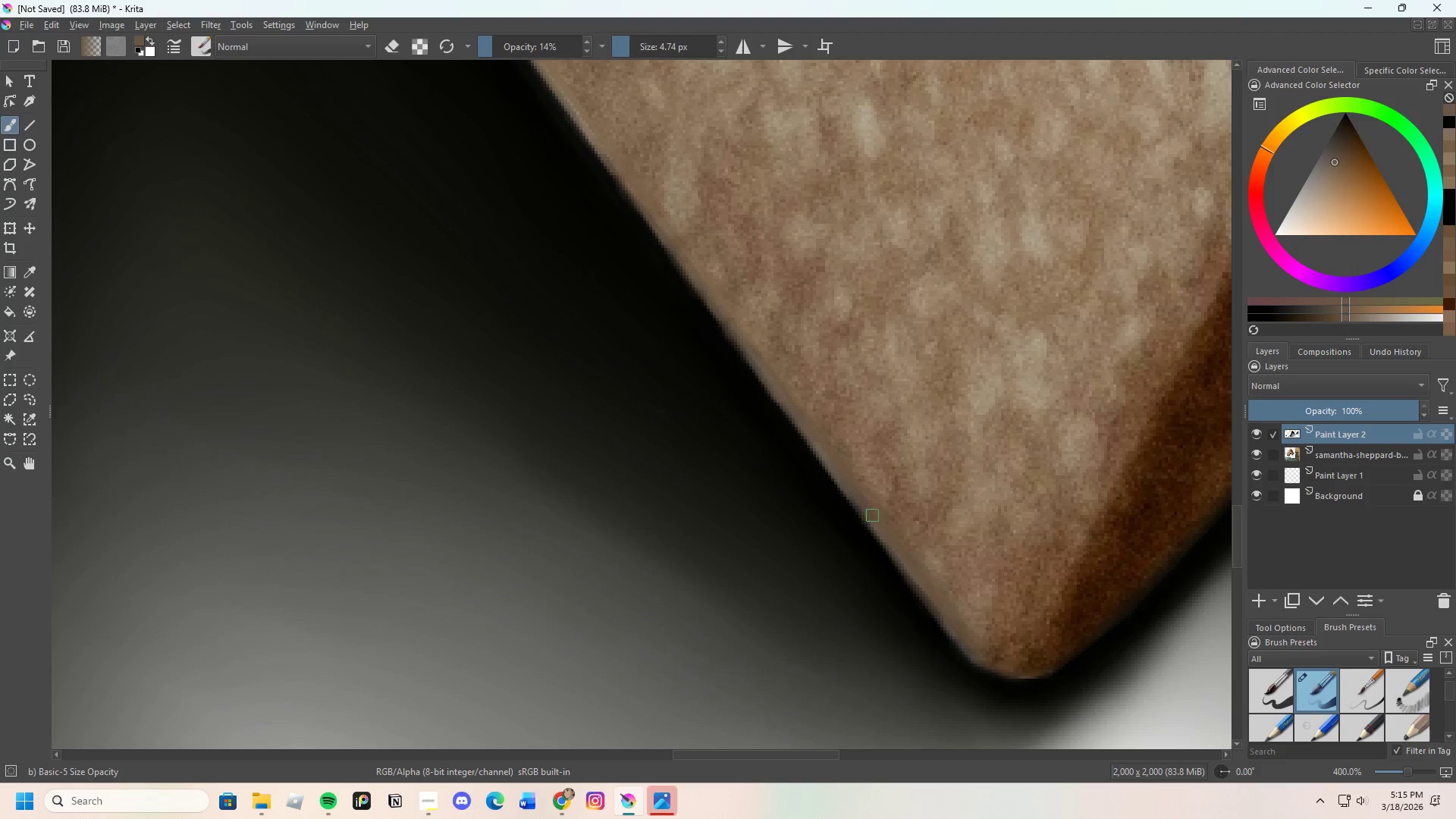 
hold_key(key=ControlLeft, duration=0.38)
left_click([839, 504])
 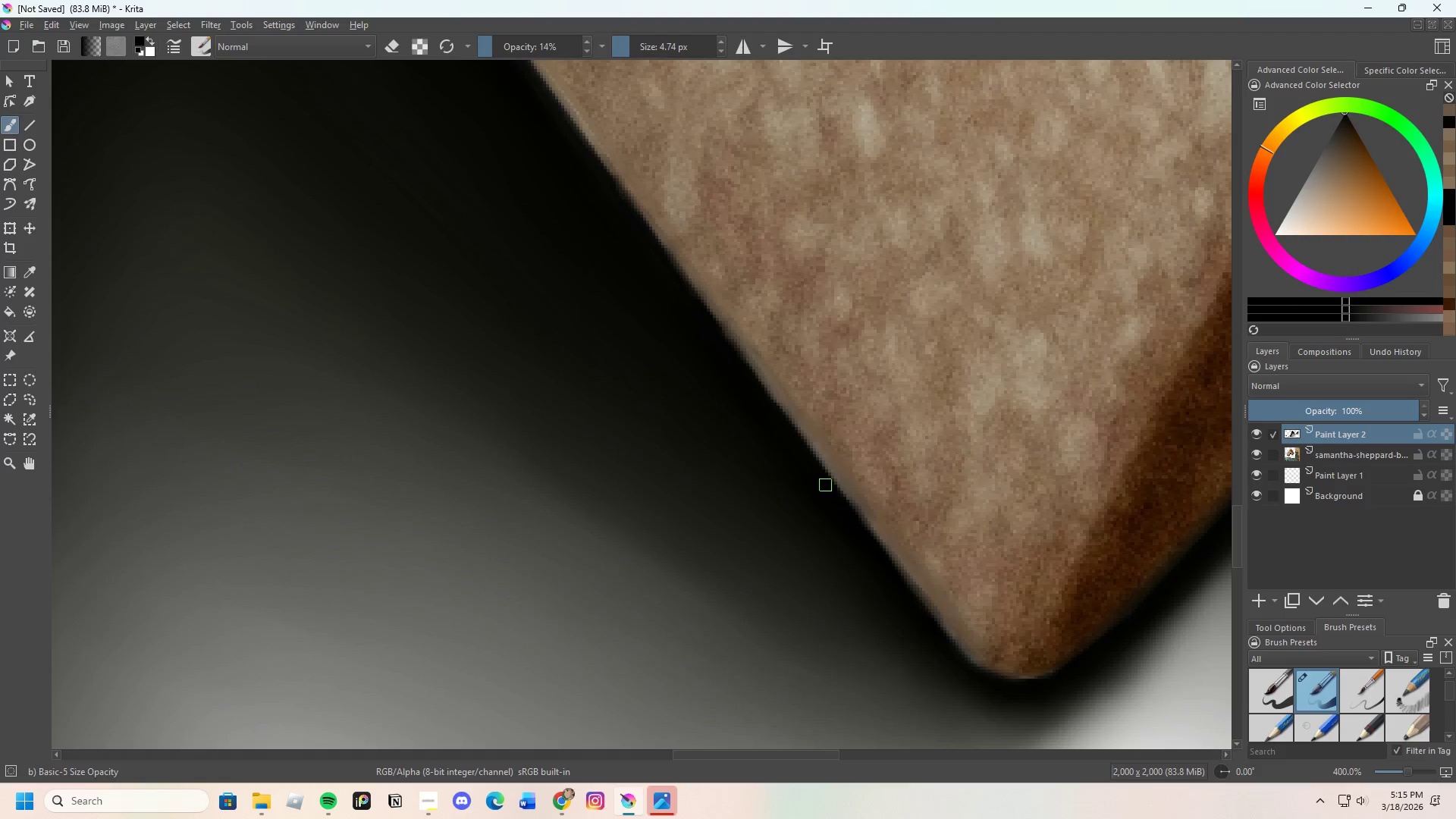 
left_click_drag(start_coordinate=[835, 497], to_coordinate=[860, 533])
 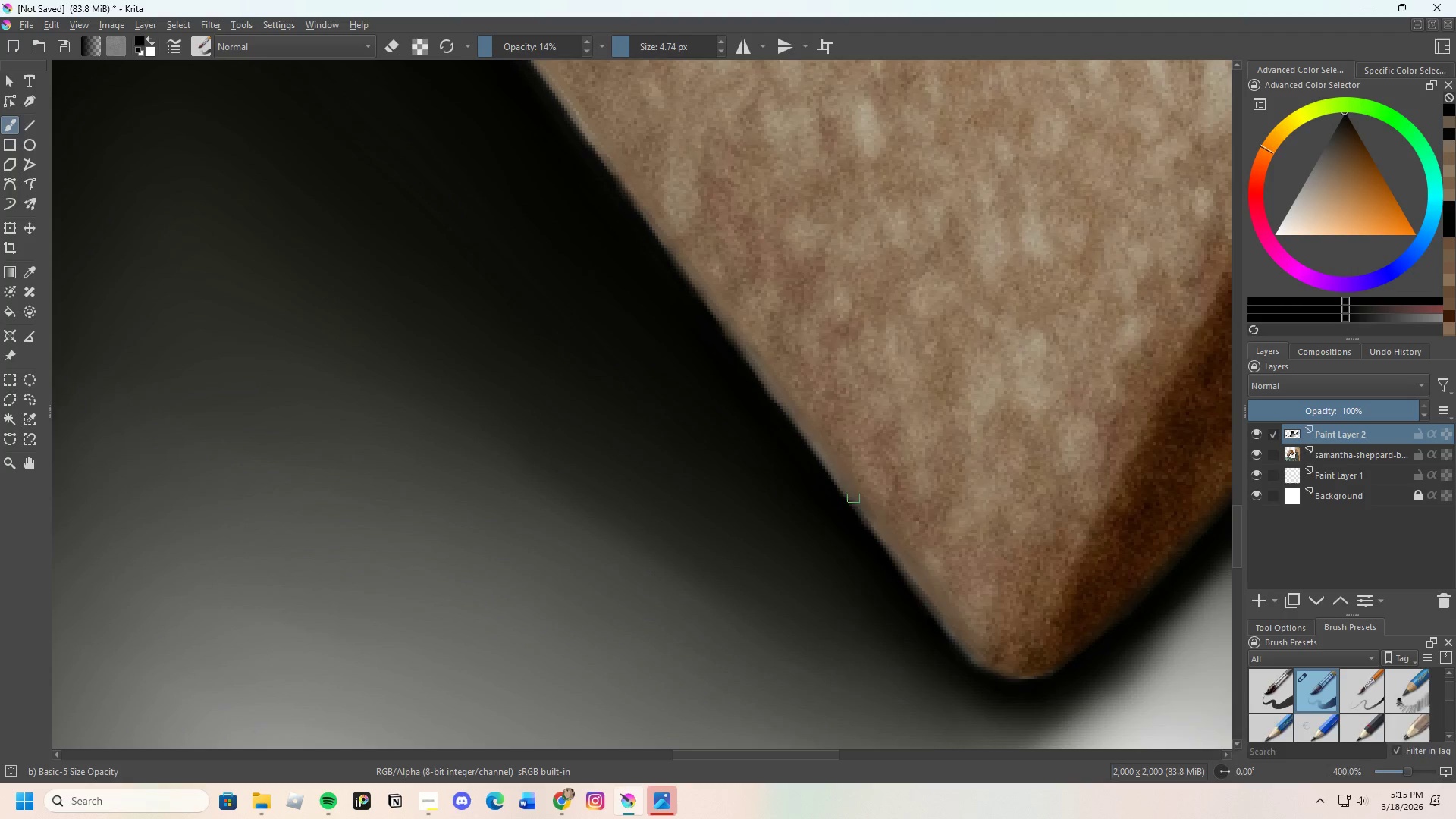 
hold_key(key=ControlLeft, duration=0.36)
left_click([848, 484])
 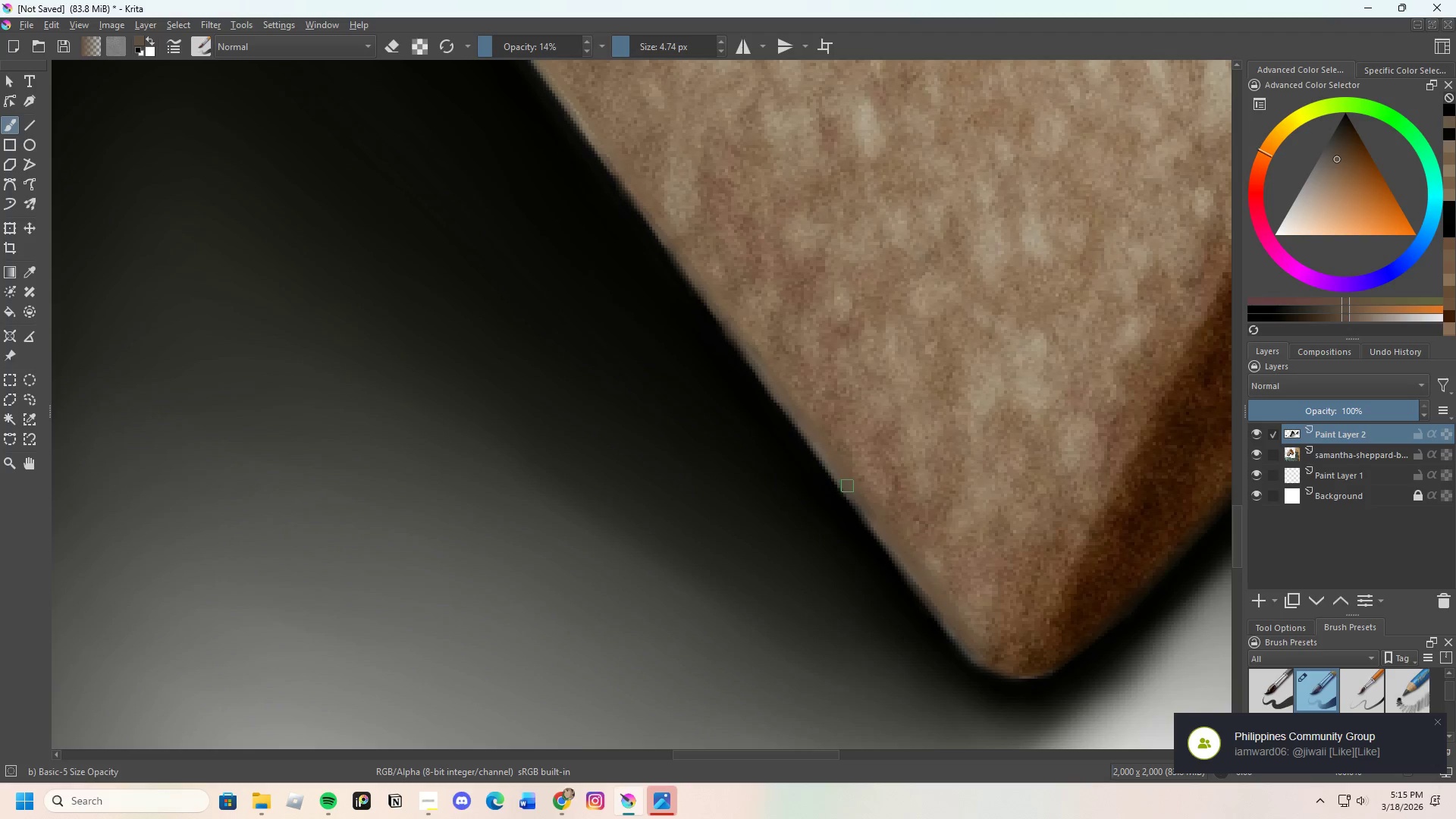 
left_click_drag(start_coordinate=[853, 495], to_coordinate=[870, 518])
 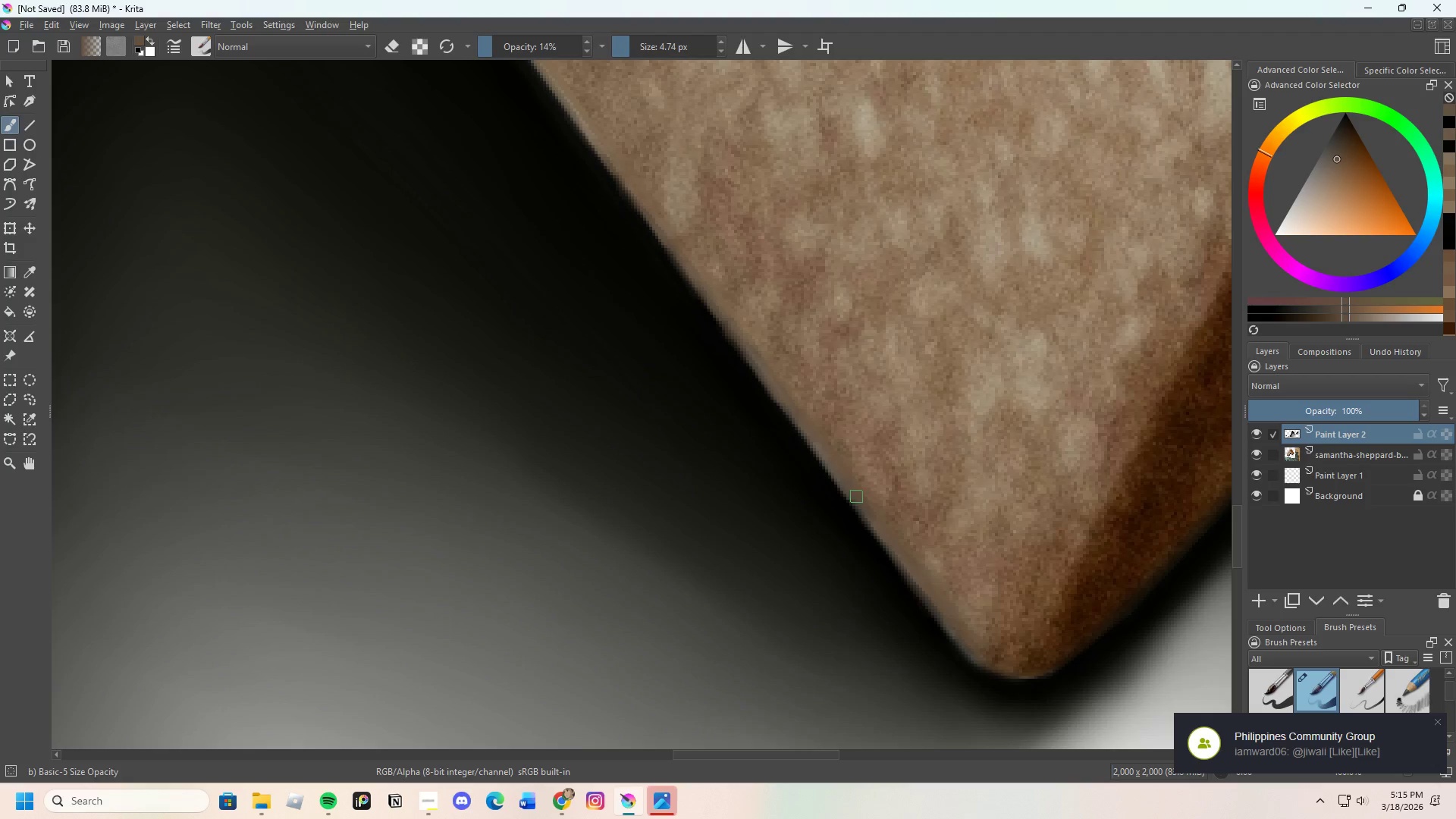 
left_click_drag(start_coordinate=[859, 504], to_coordinate=[920, 586])
 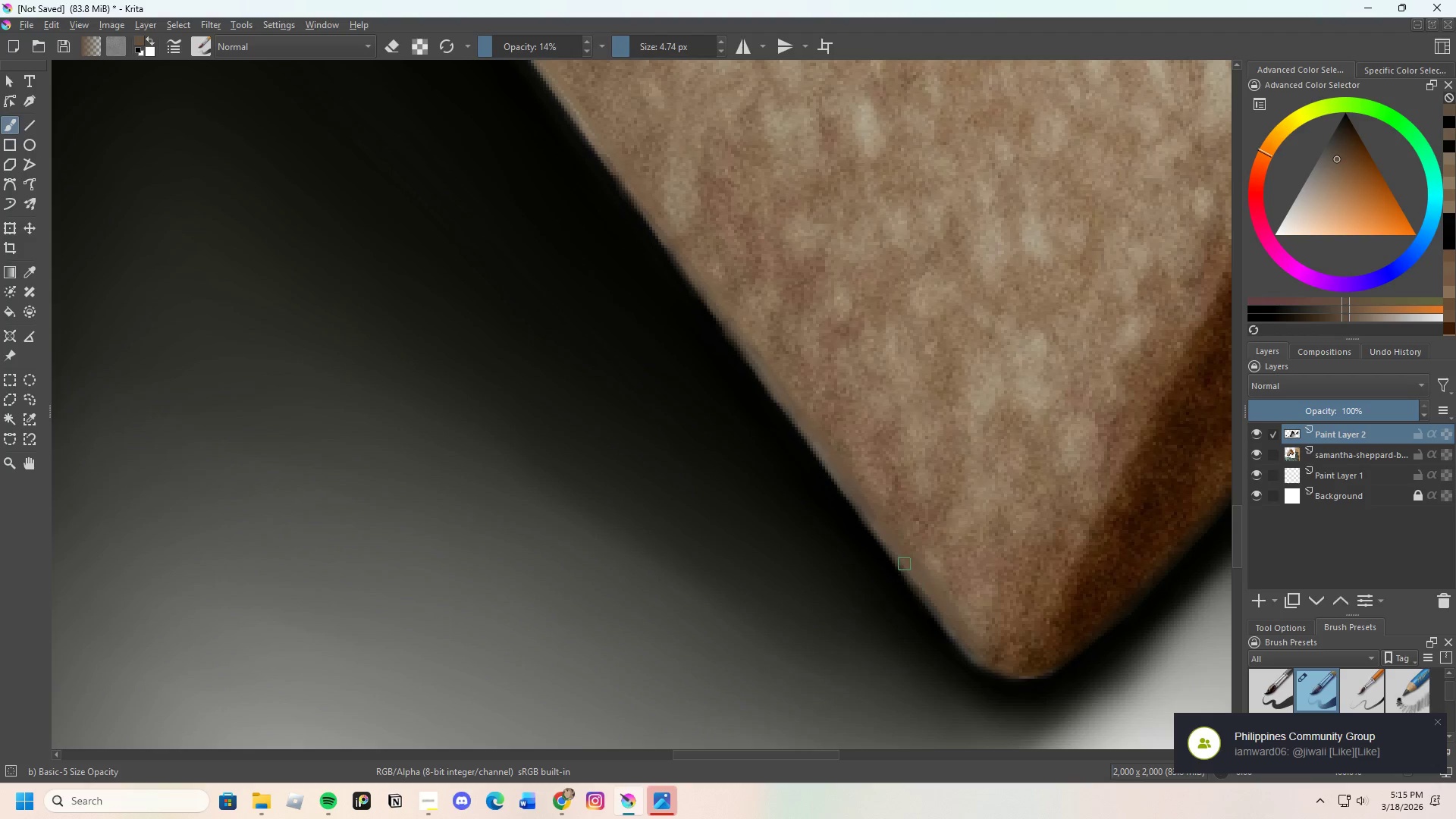 
left_click_drag(start_coordinate=[912, 576], to_coordinate=[939, 617])
 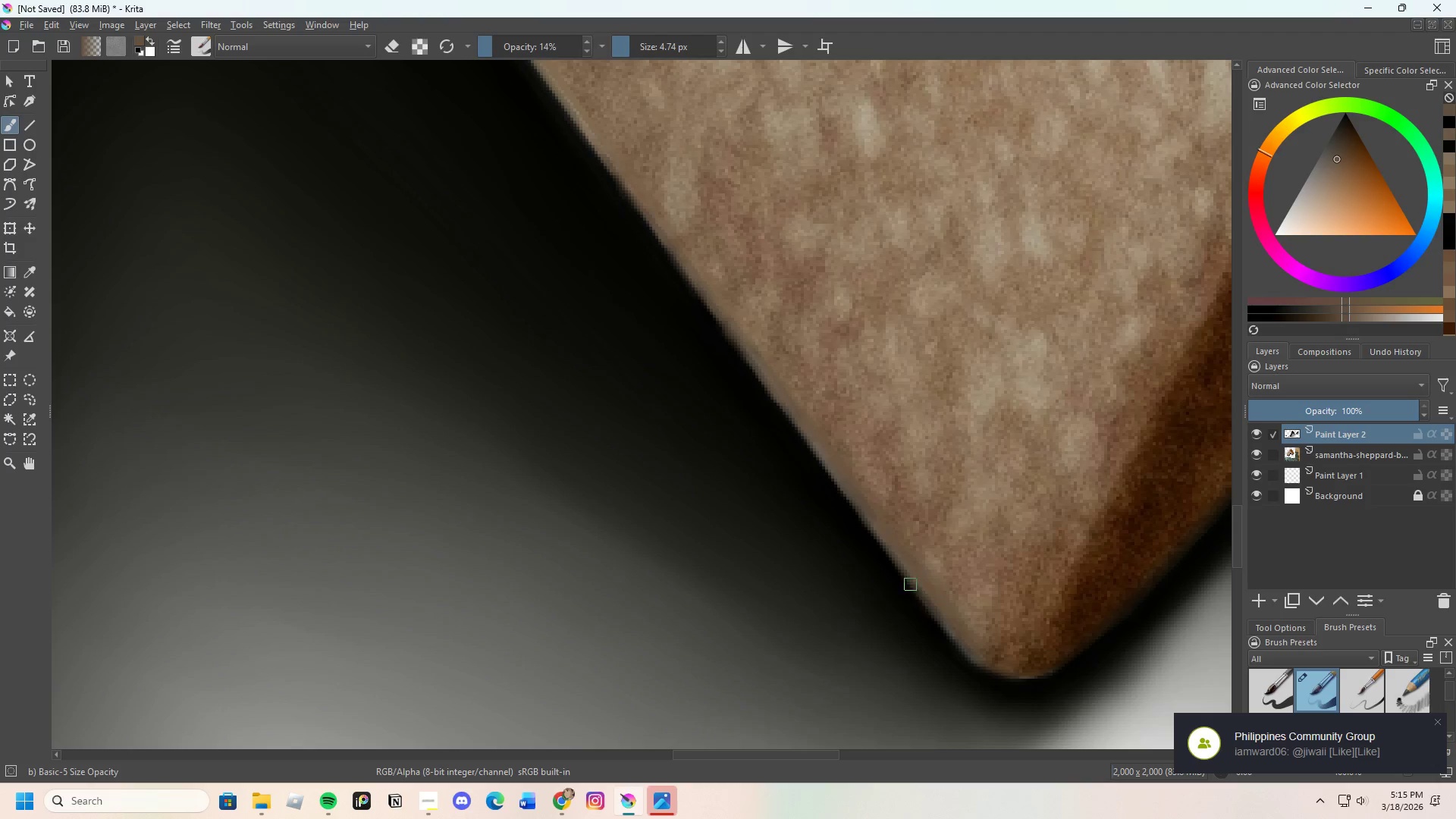 
left_click_drag(start_coordinate=[923, 599], to_coordinate=[968, 644])
 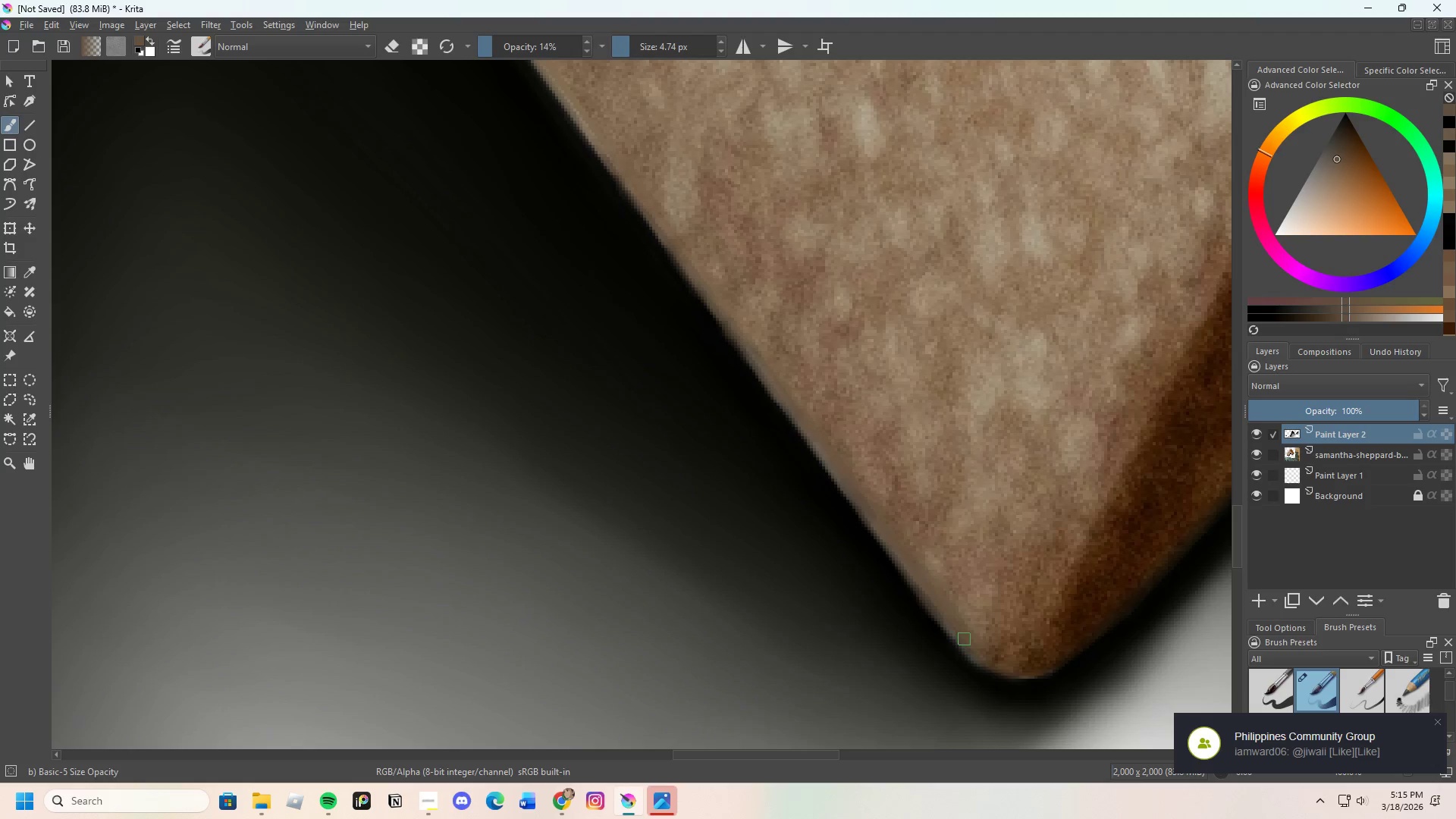 
left_click_drag(start_coordinate=[970, 648], to_coordinate=[976, 654])
 